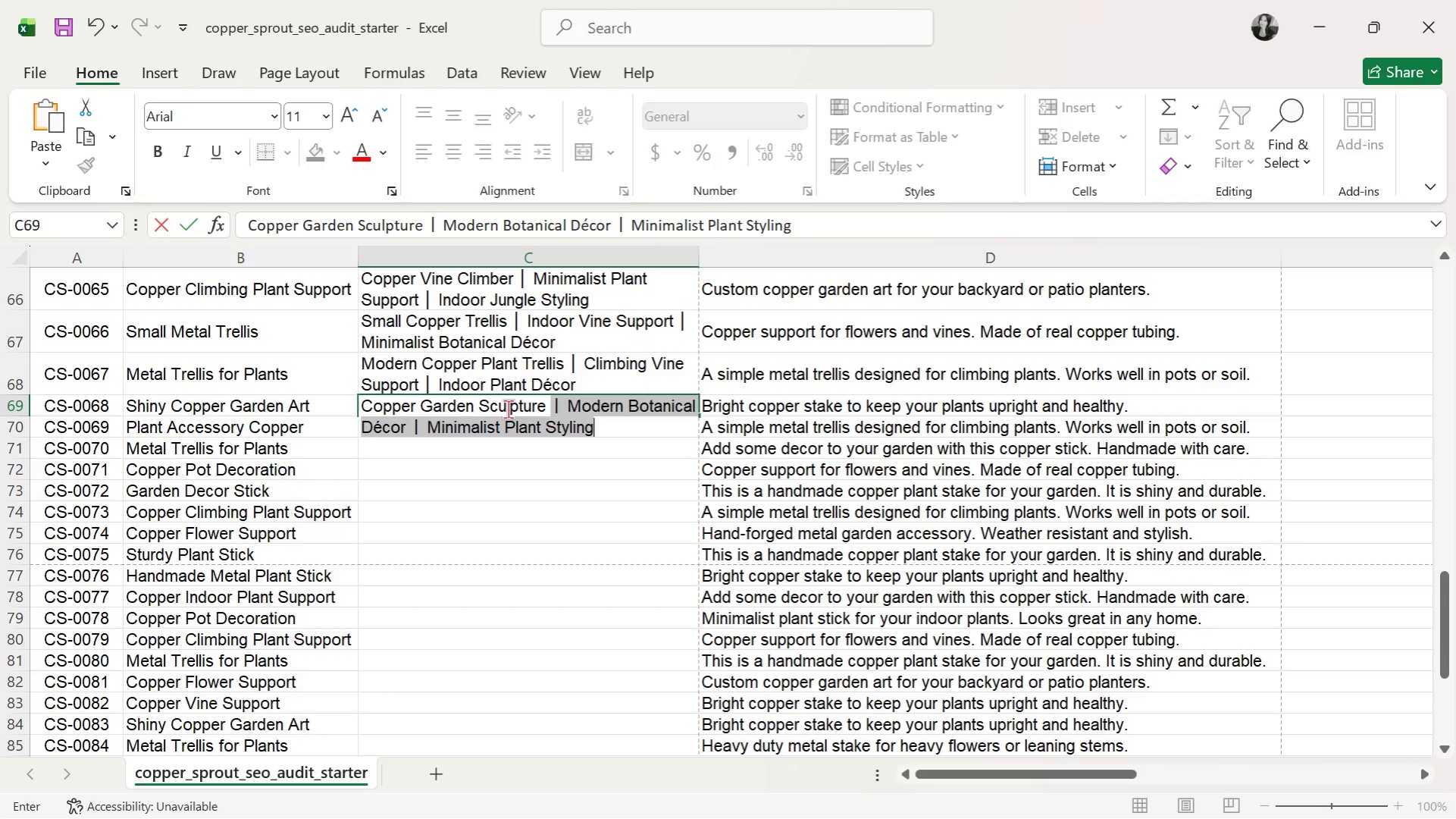 
key(Control+V)
 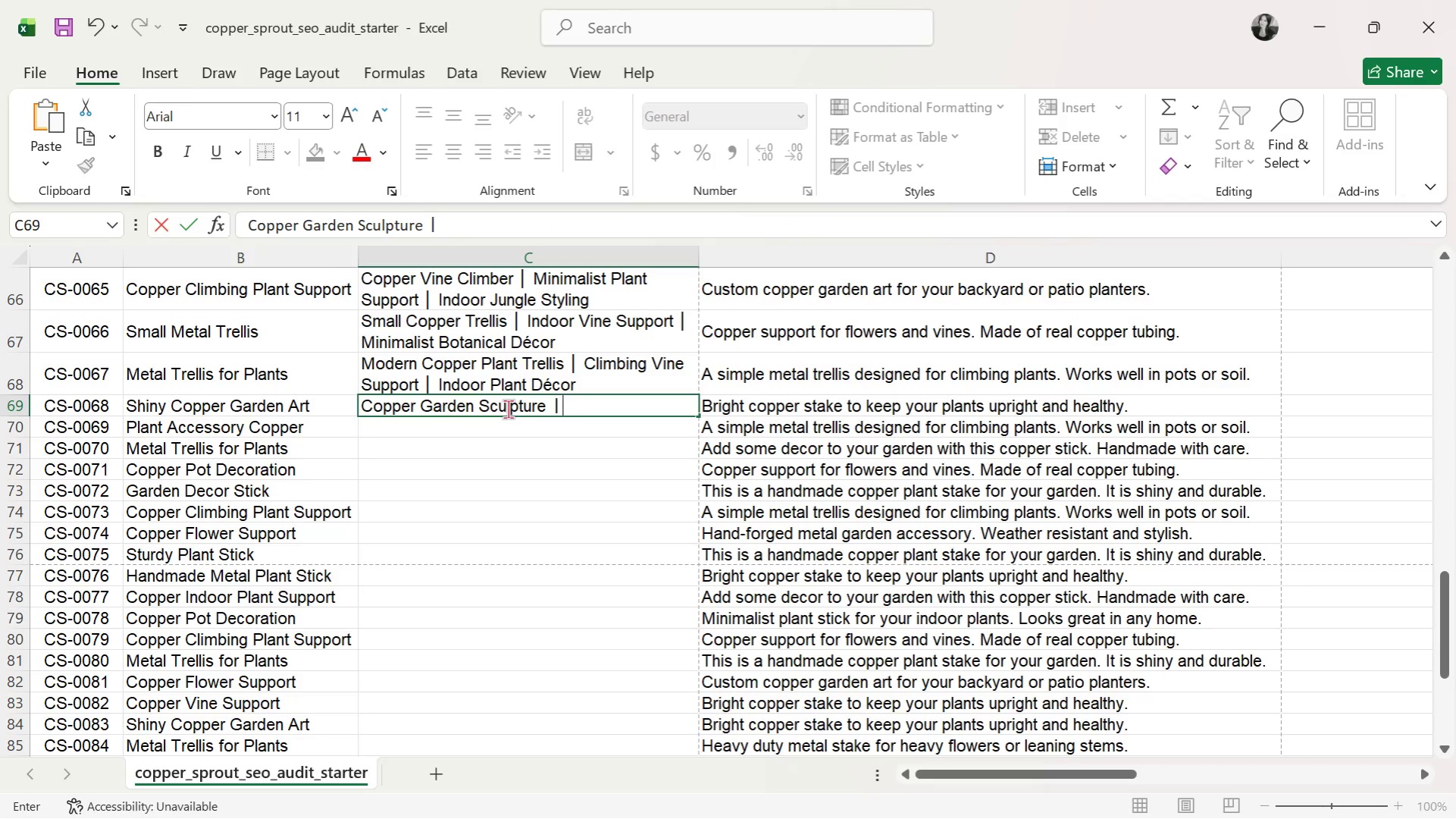 
type( Minimalist Botanical Styling )
 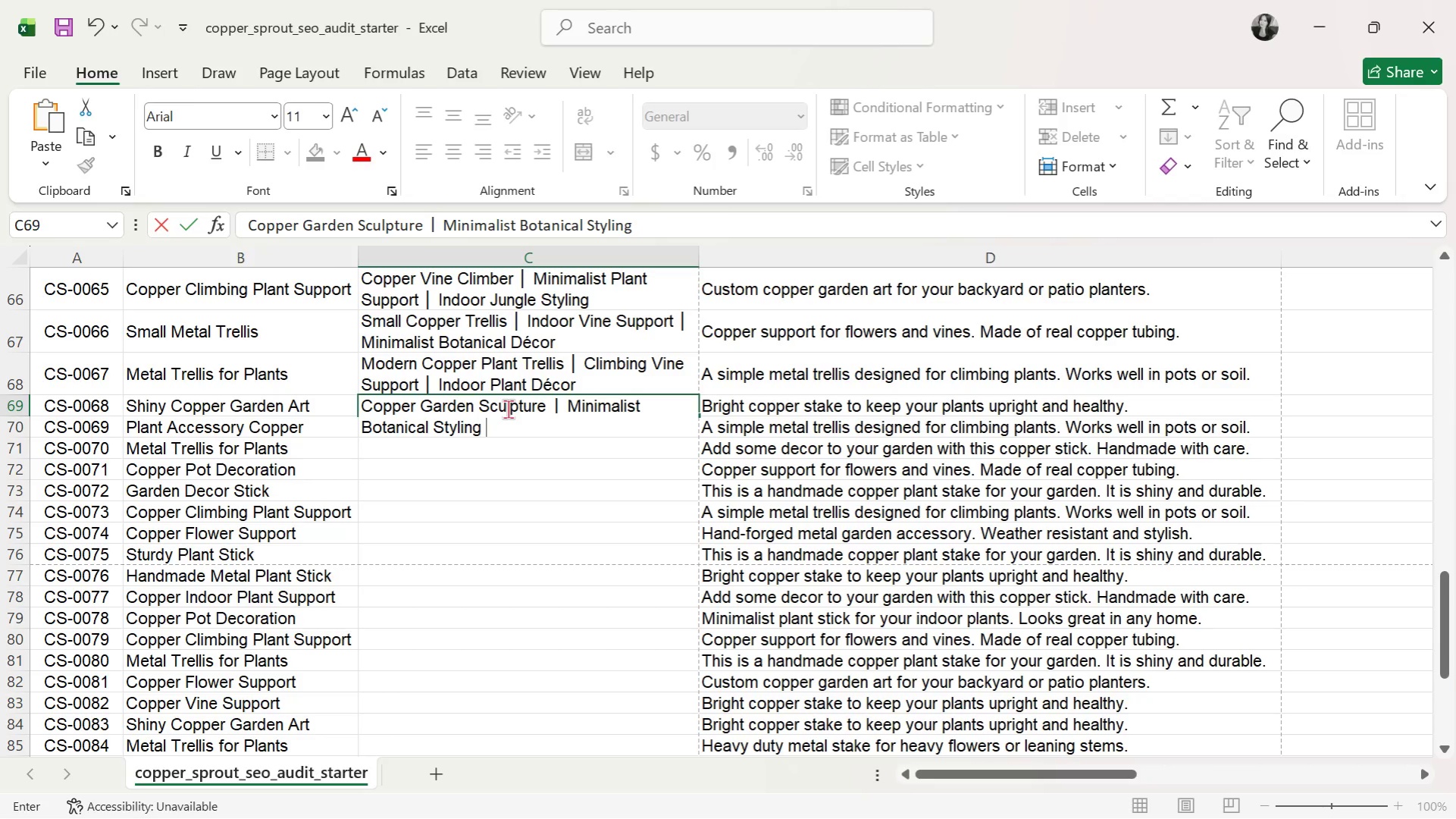 
key(Control+V)
 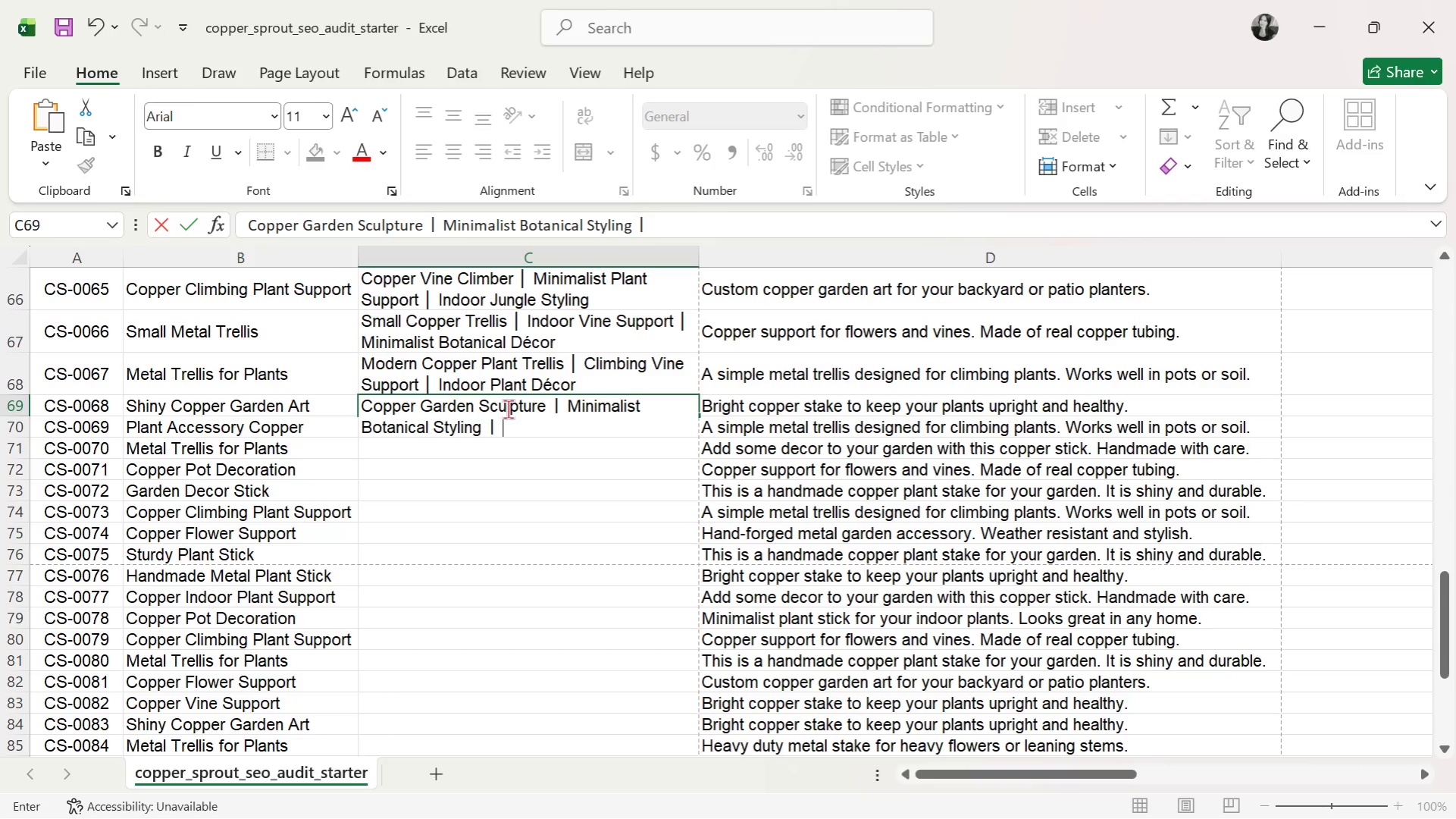 
type( Indoor Jungle Decor)
 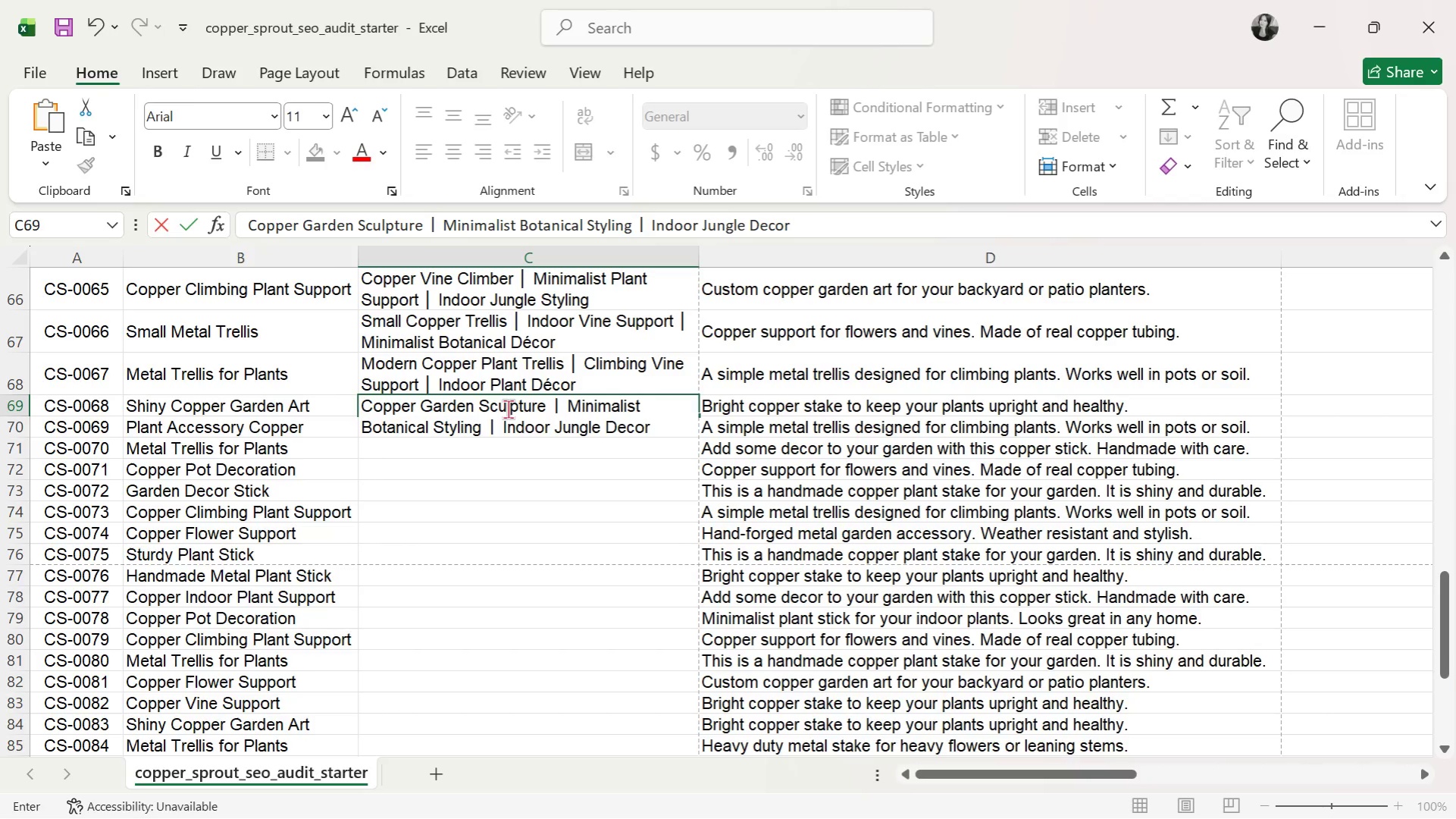 
key(Enter)
 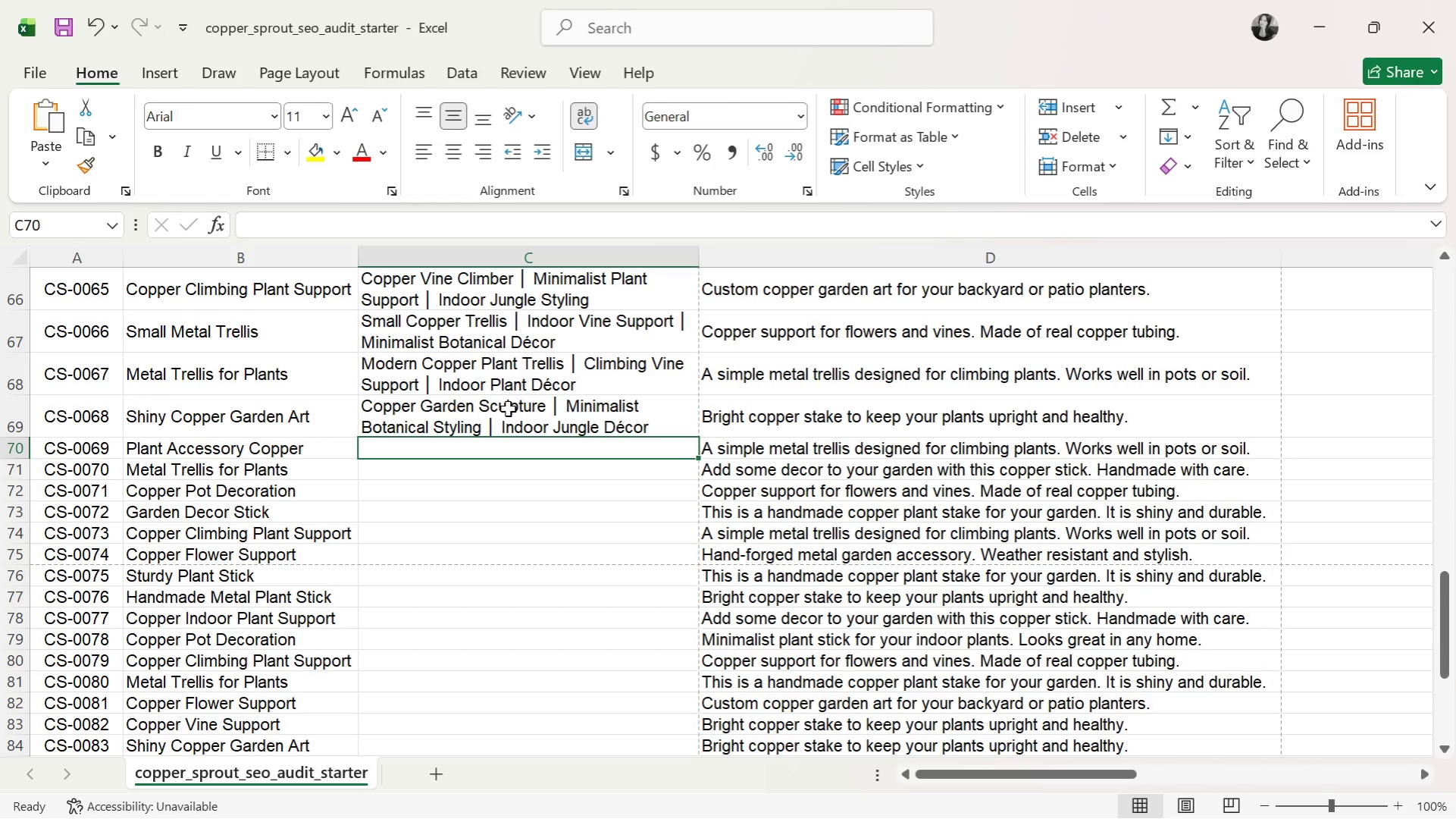 
type(Copper Plant Accent )
 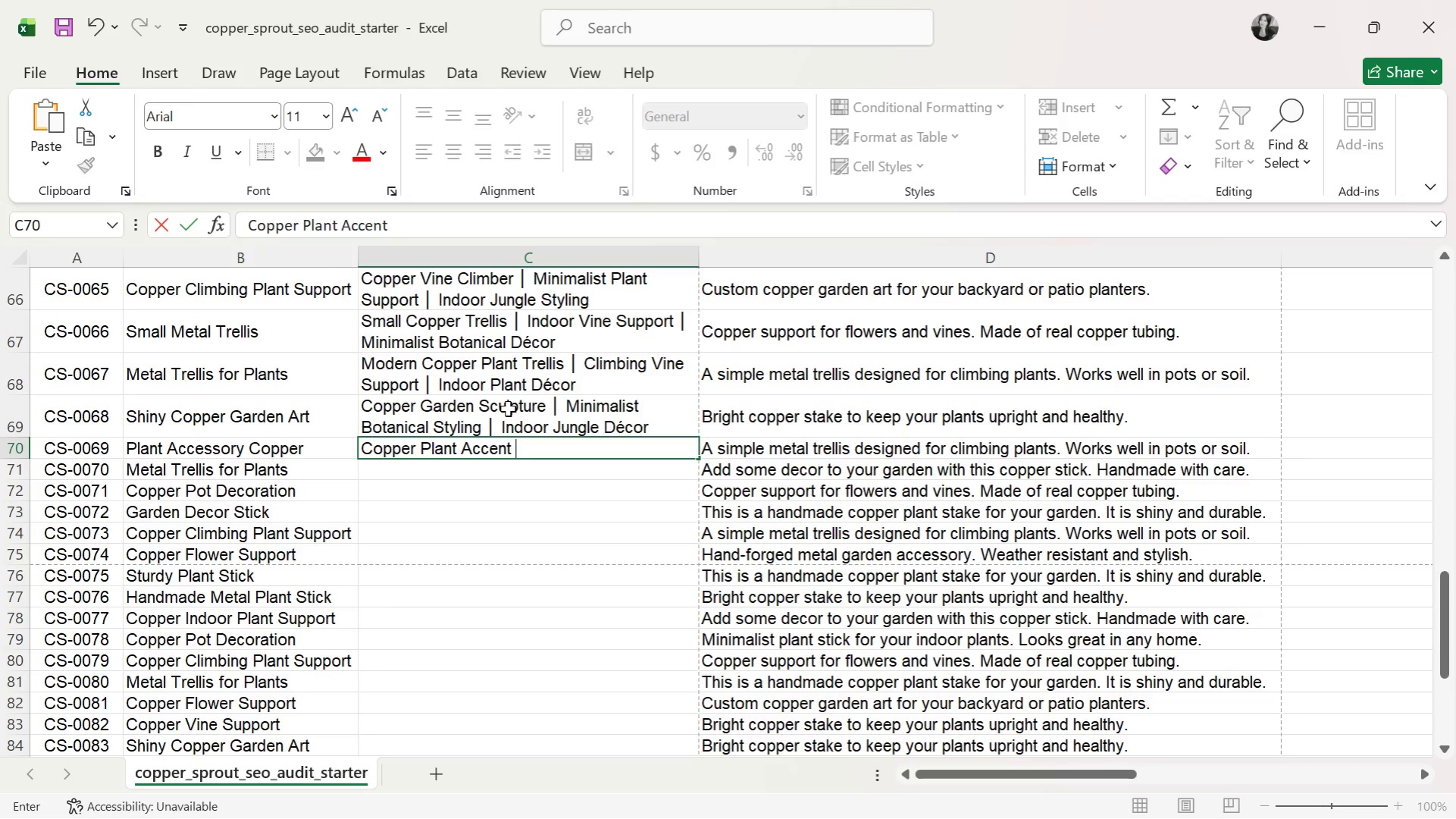 
wait(6.53)
 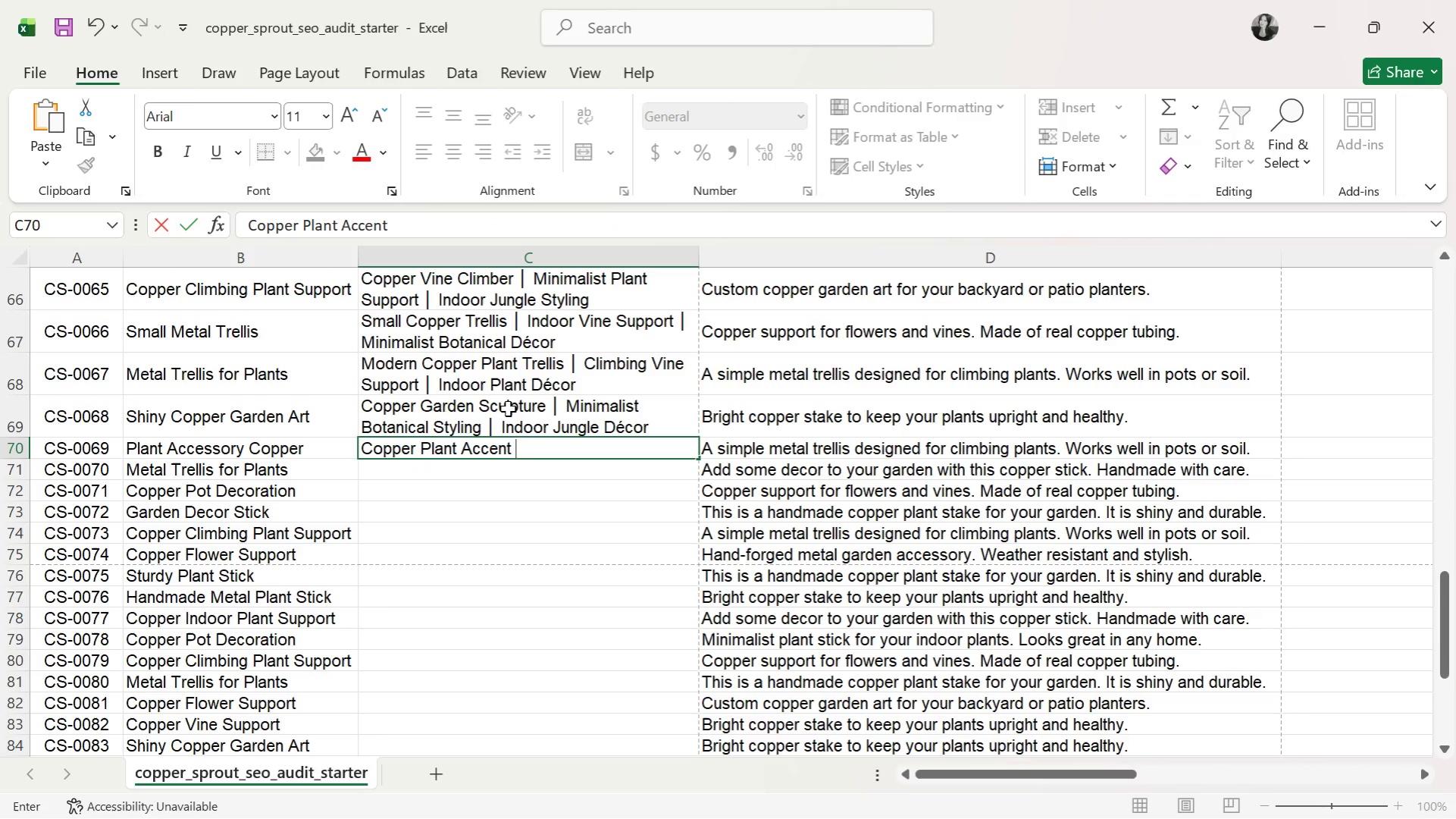 
key(Control+V)
 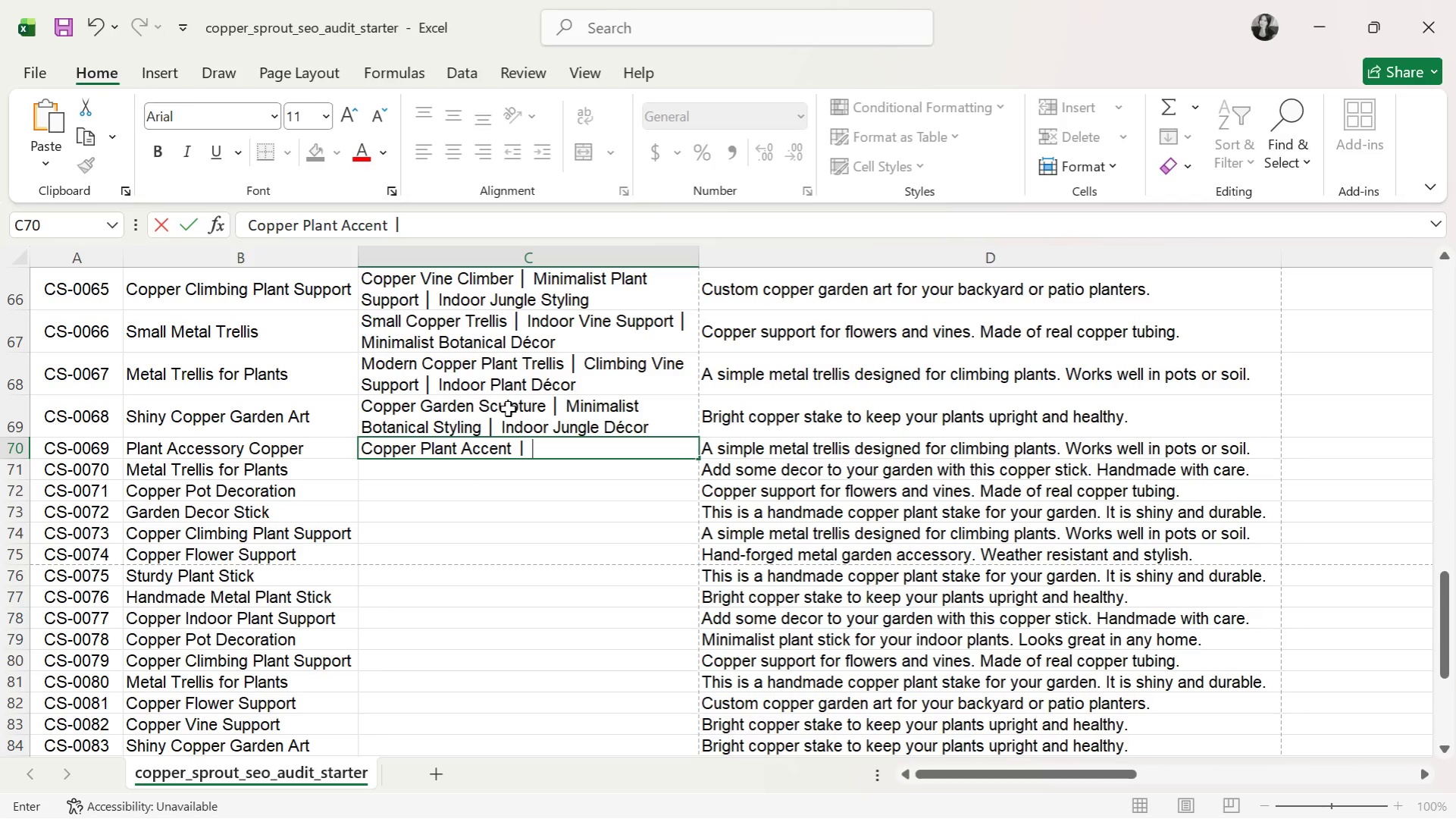 
type( Modern BO)
key(Backspace)
type(otanical Decor )
 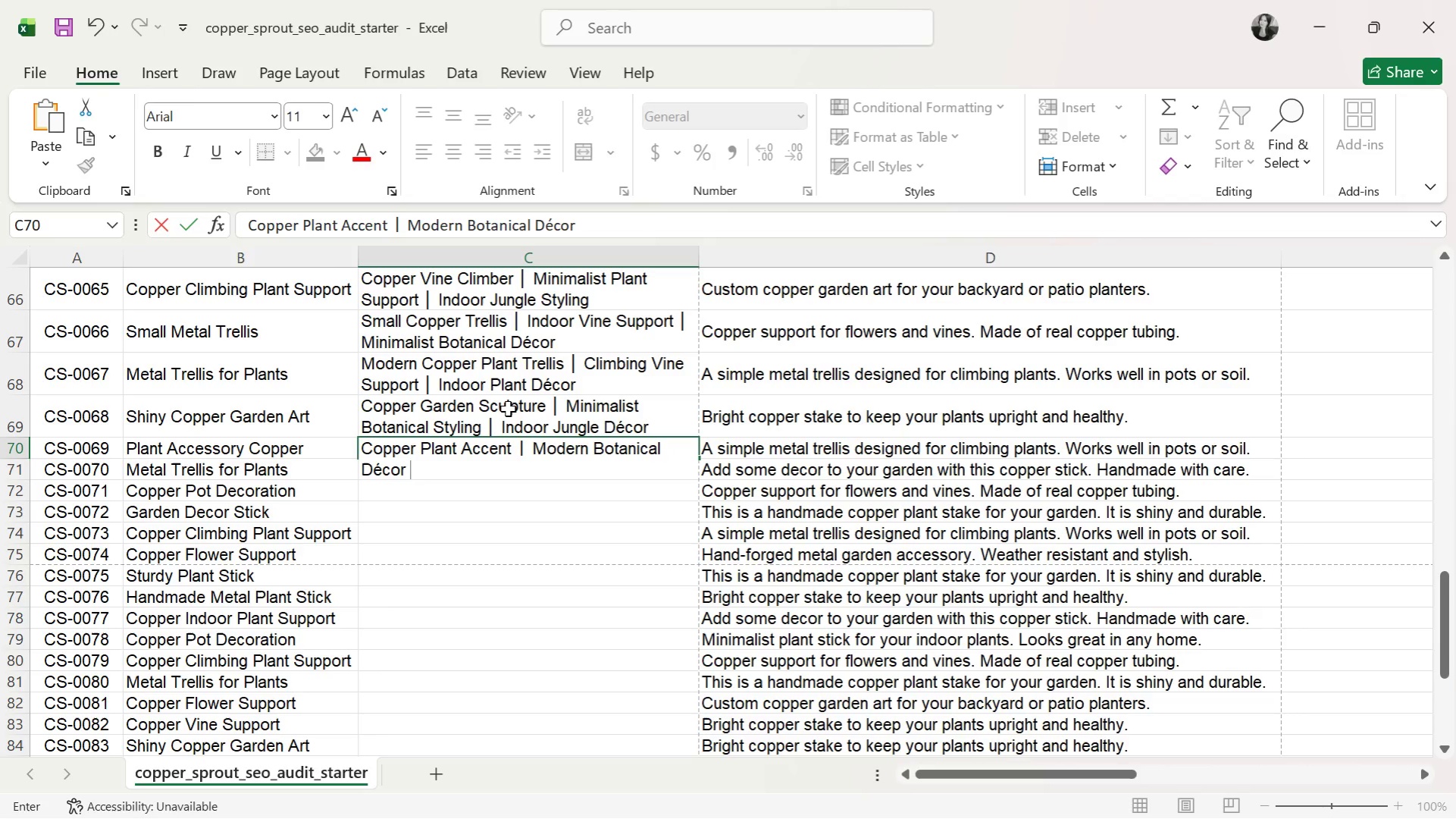 
key(Control+V)
 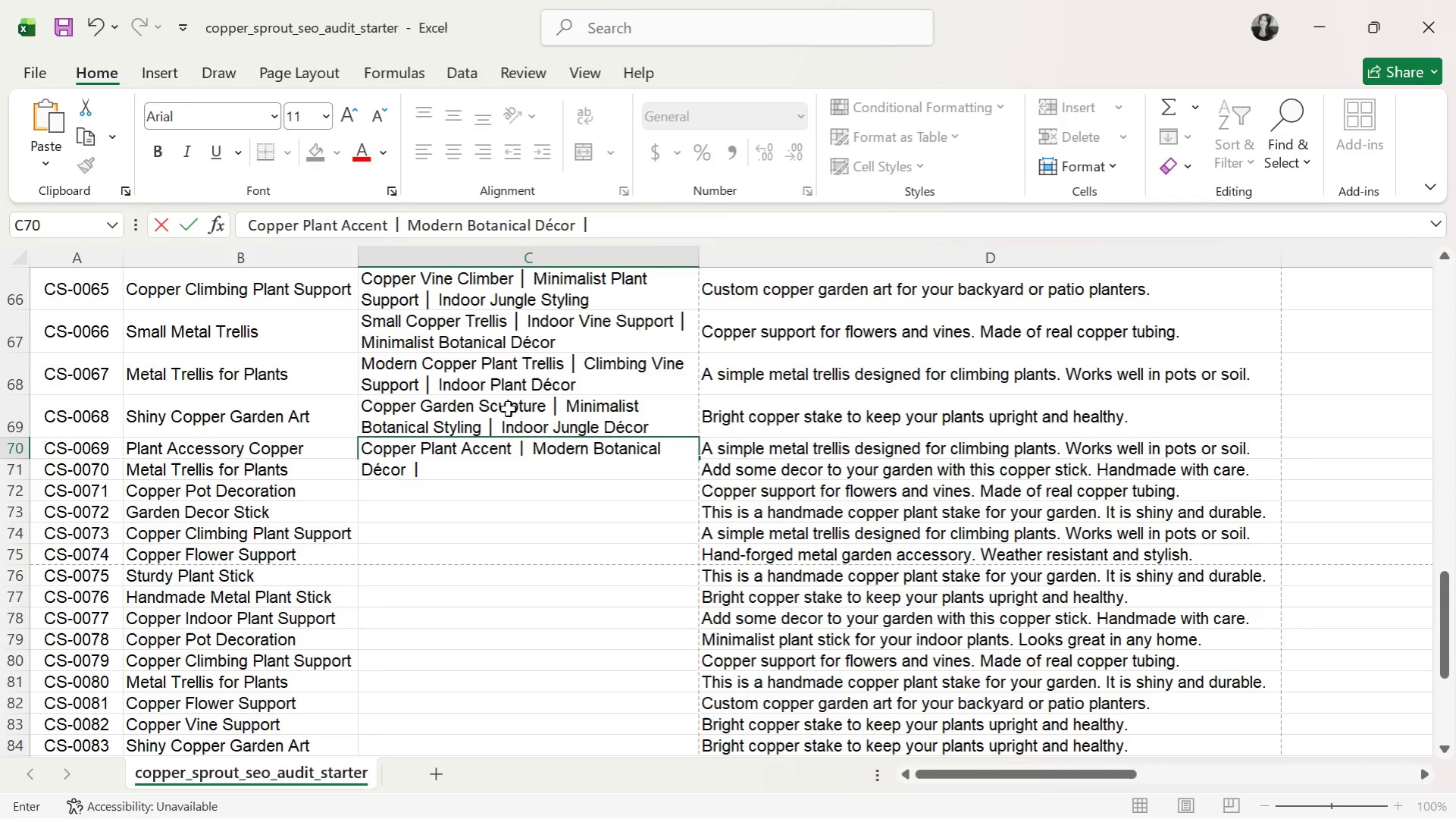 
type( Minimalist Shelf Styling)
 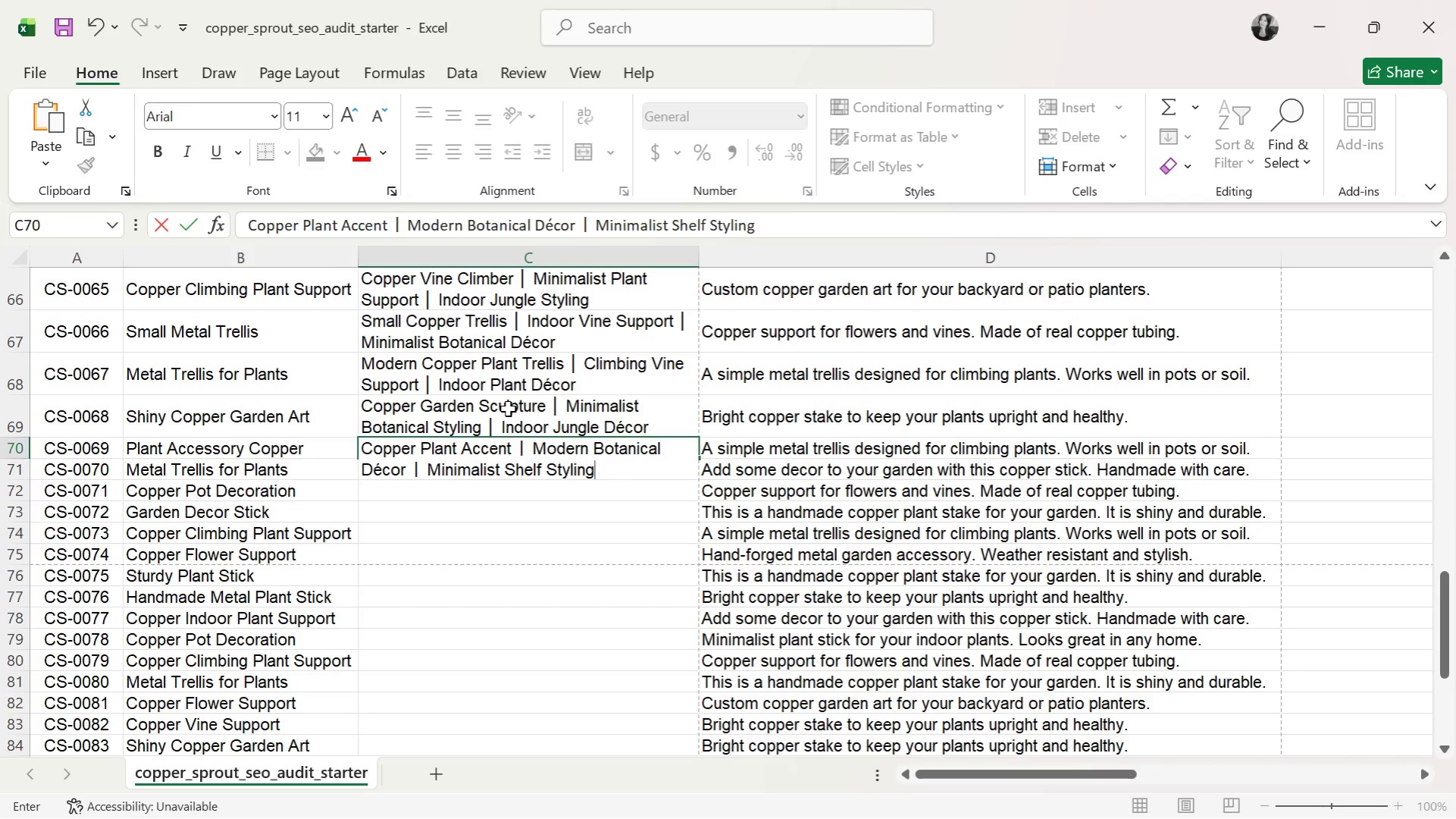 
key(Enter)
 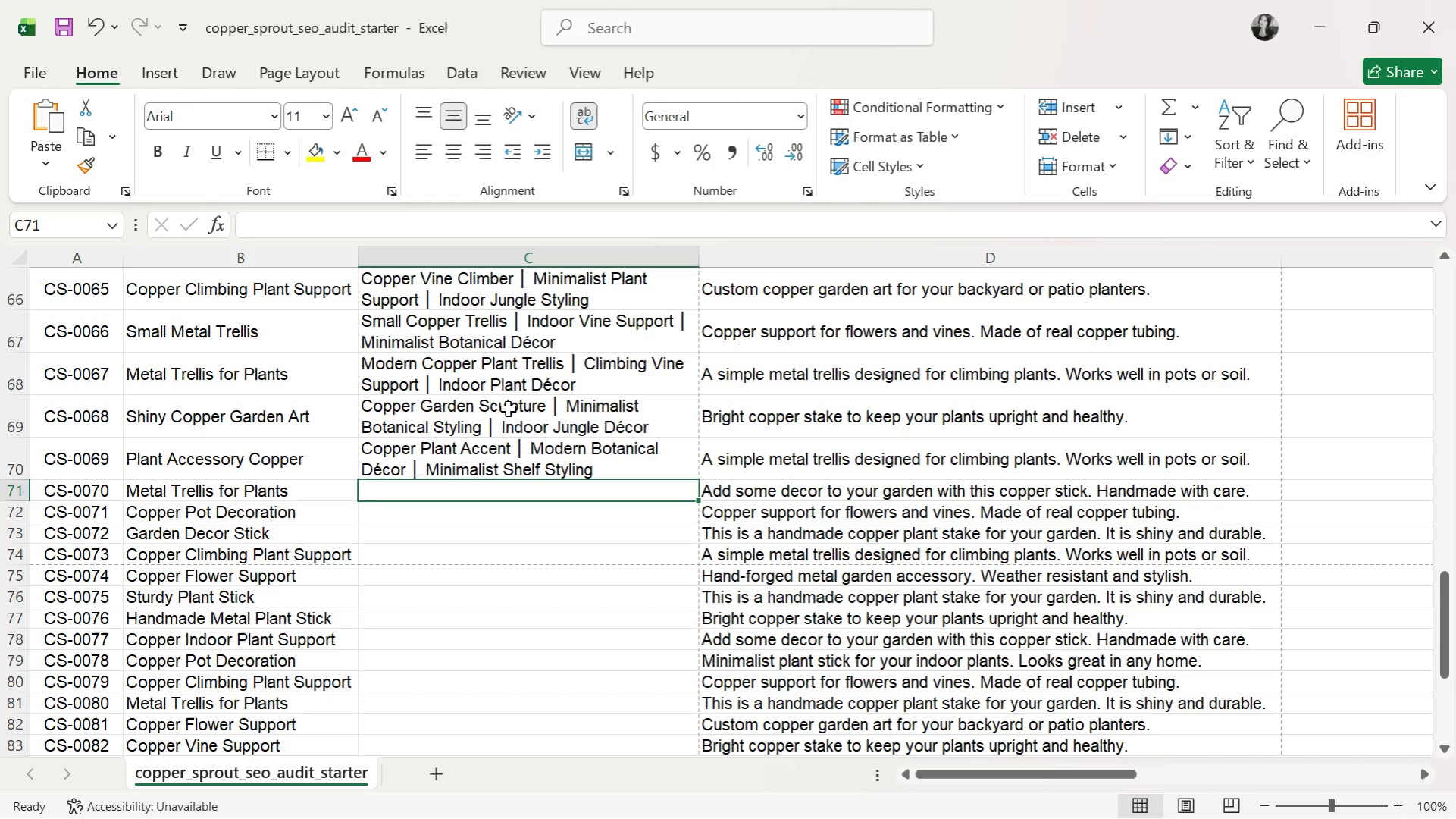 
wait(7.53)
 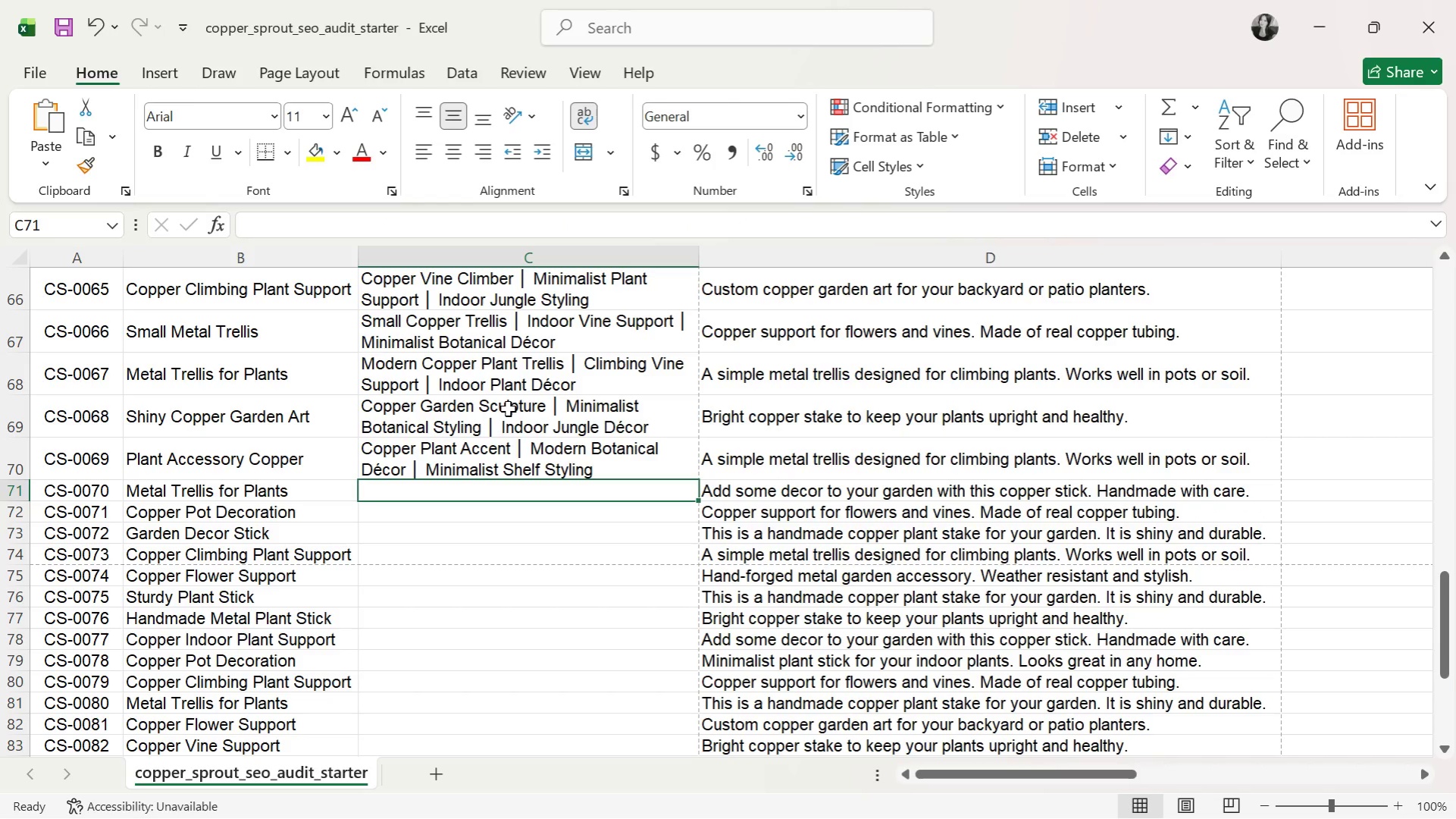 
key(ArrowUp)
 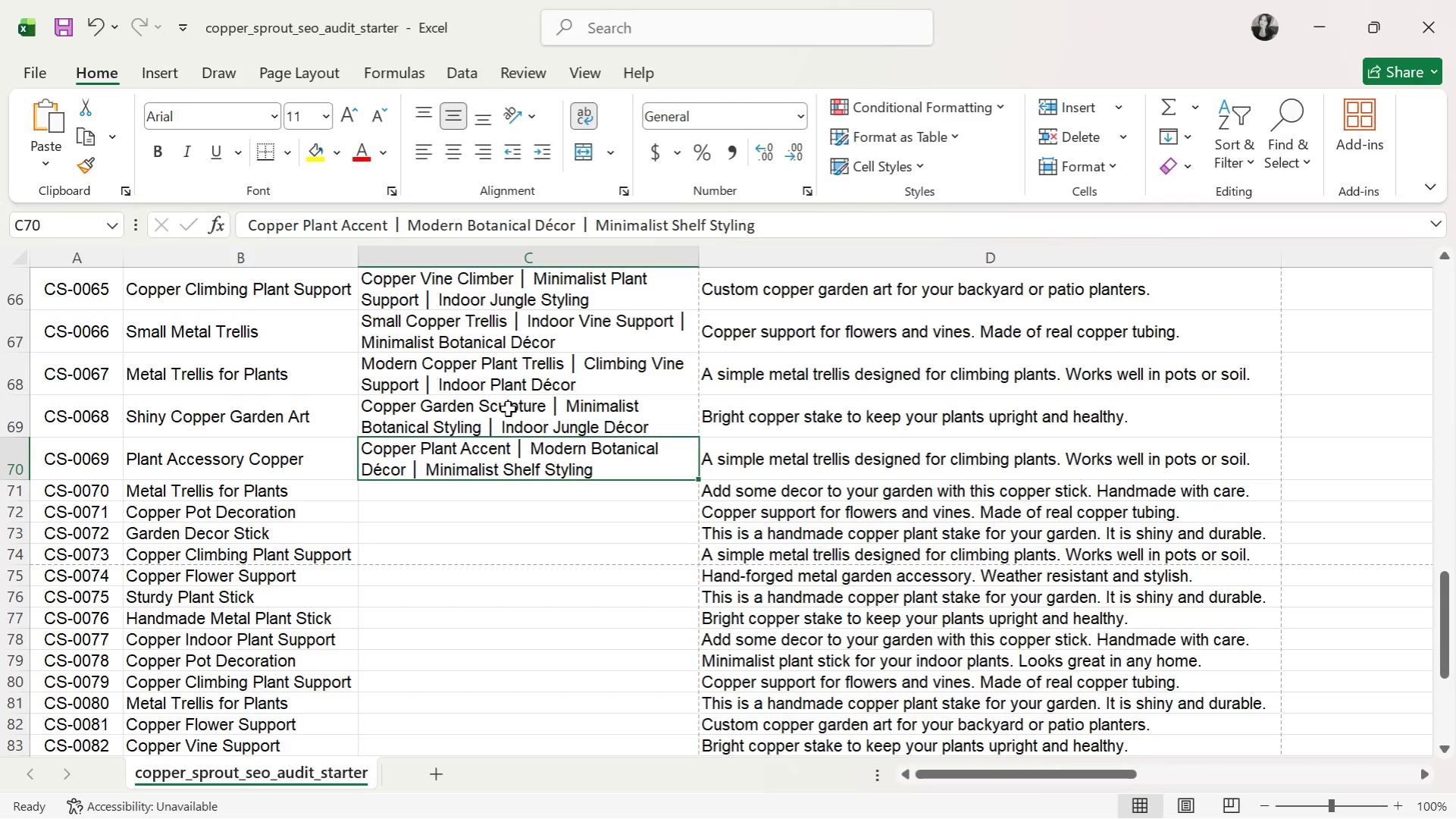 
key(ArrowDown)
 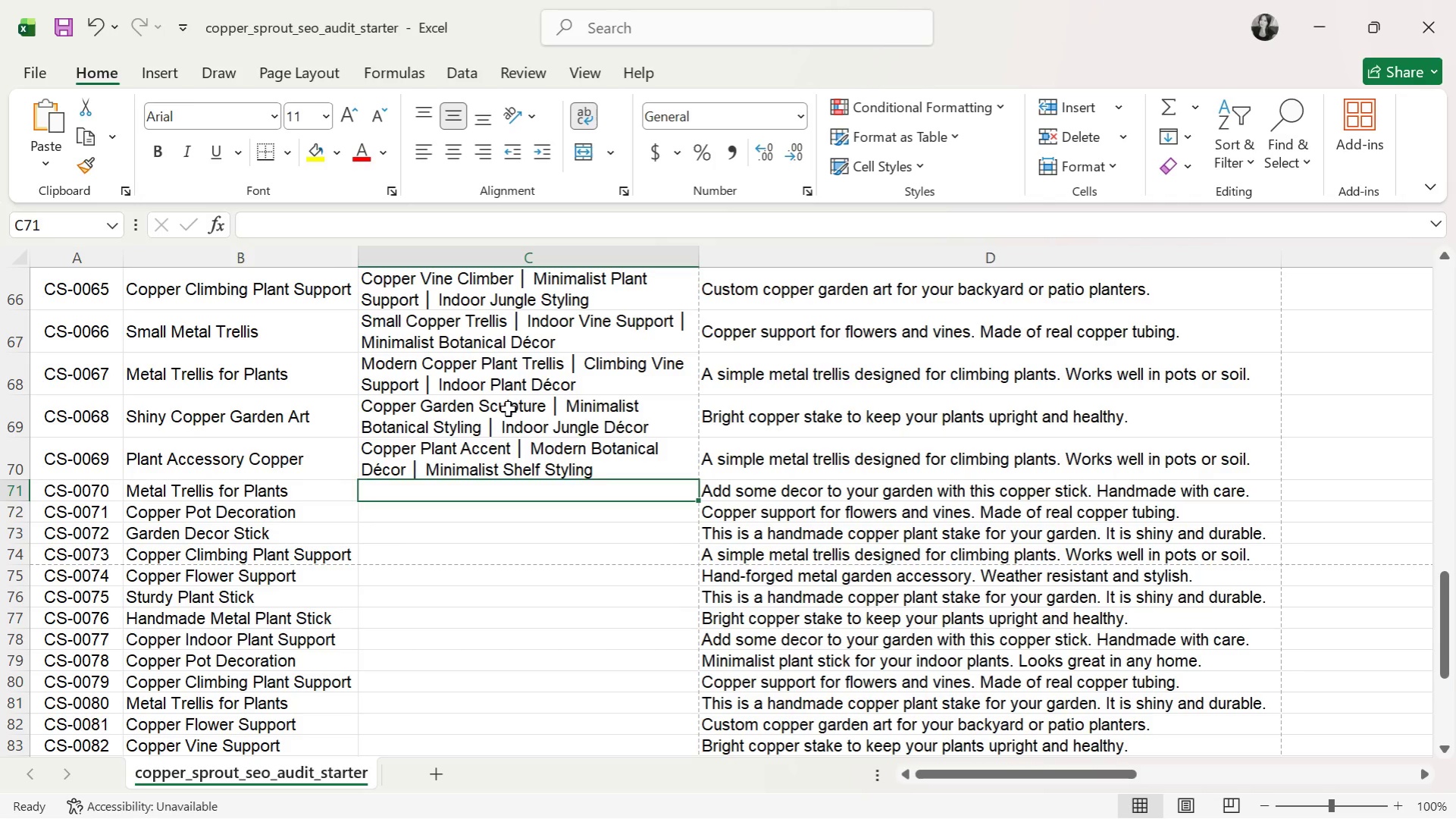 
key(ArrowUp)
 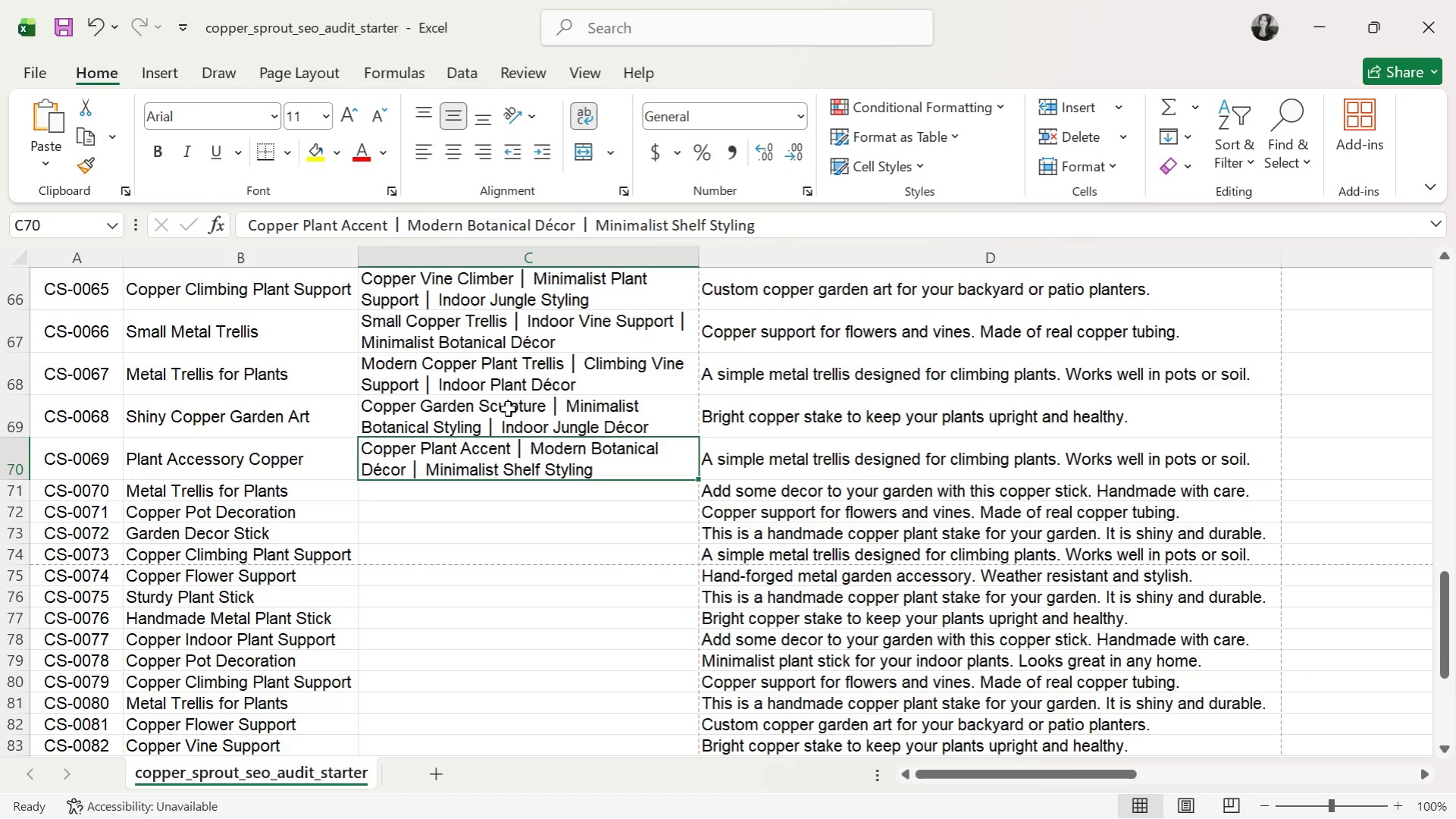 
key(ArrowDown)
 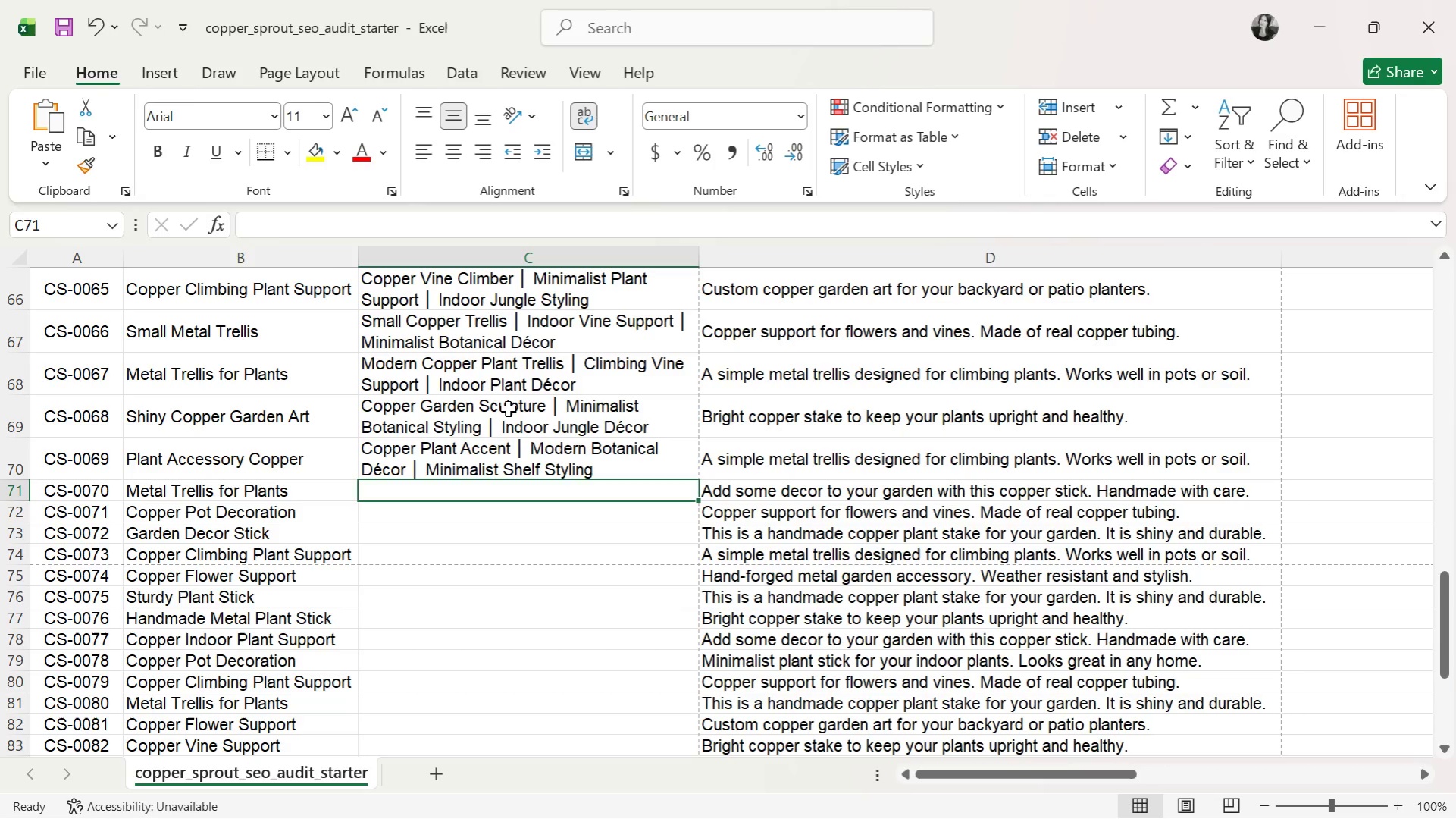 
key(ArrowUp)
 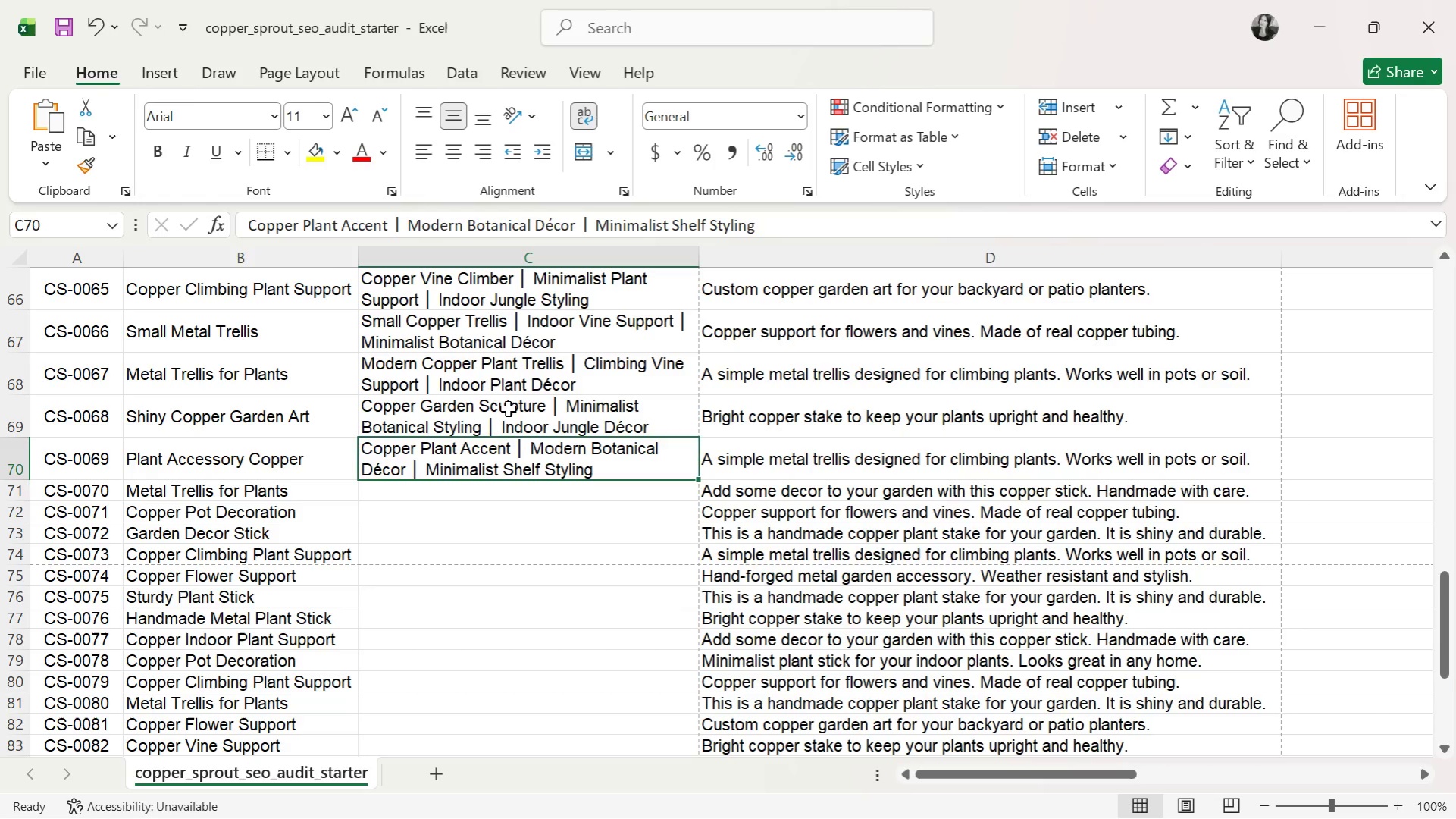 
key(ArrowDown)
 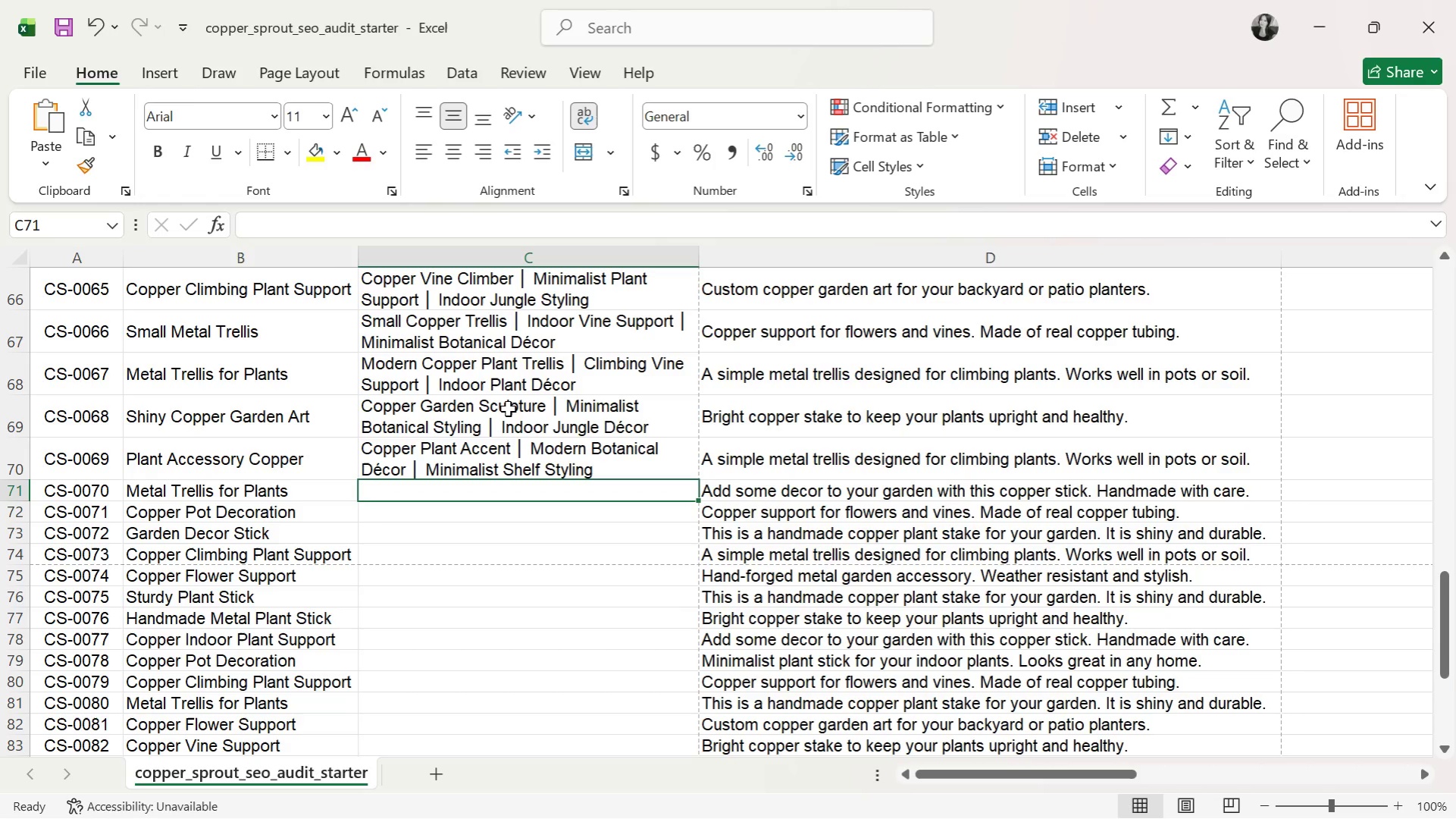 
type(Copper Indoor Trellis )
 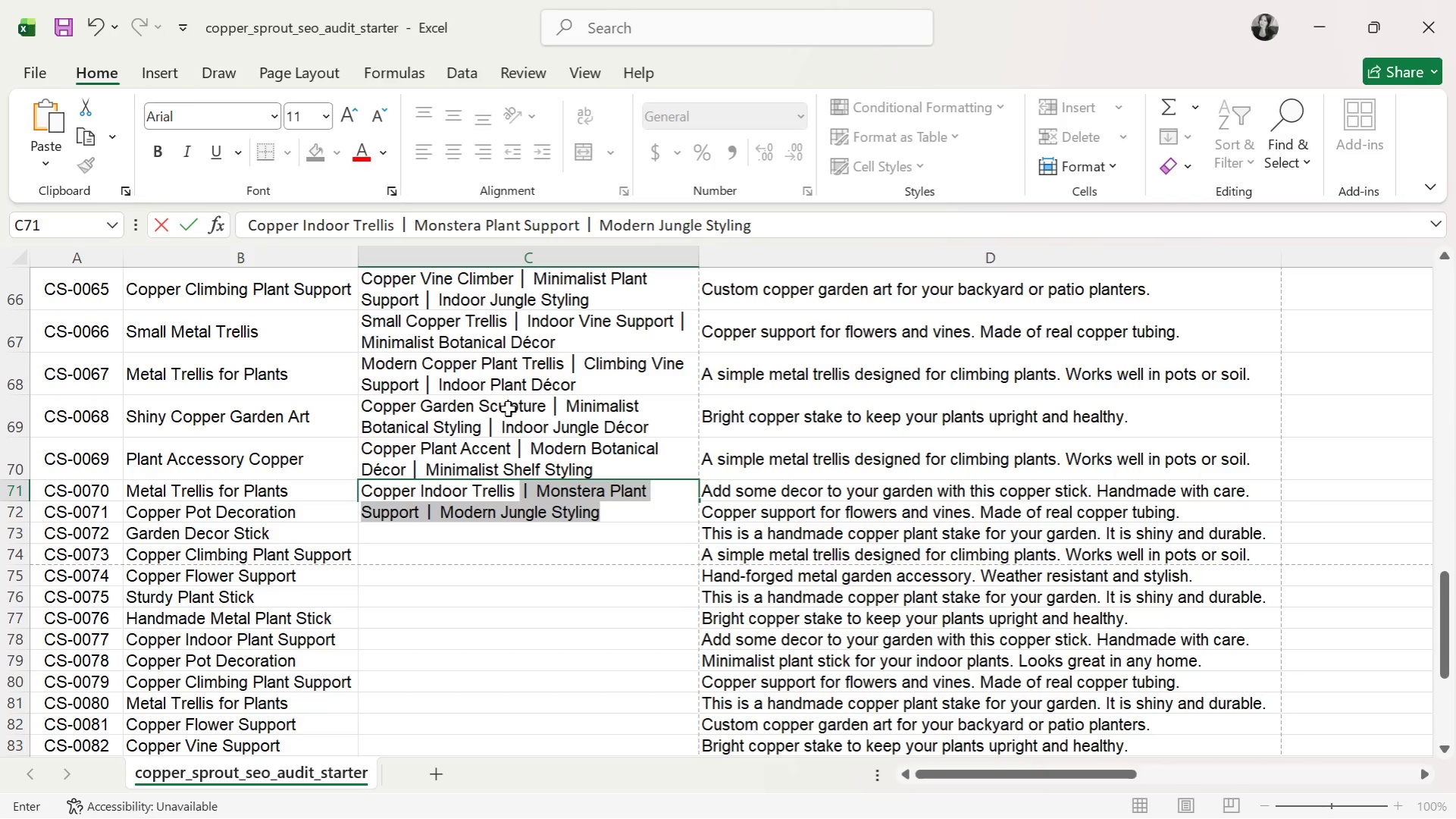 
key(Control+ControlLeft)
 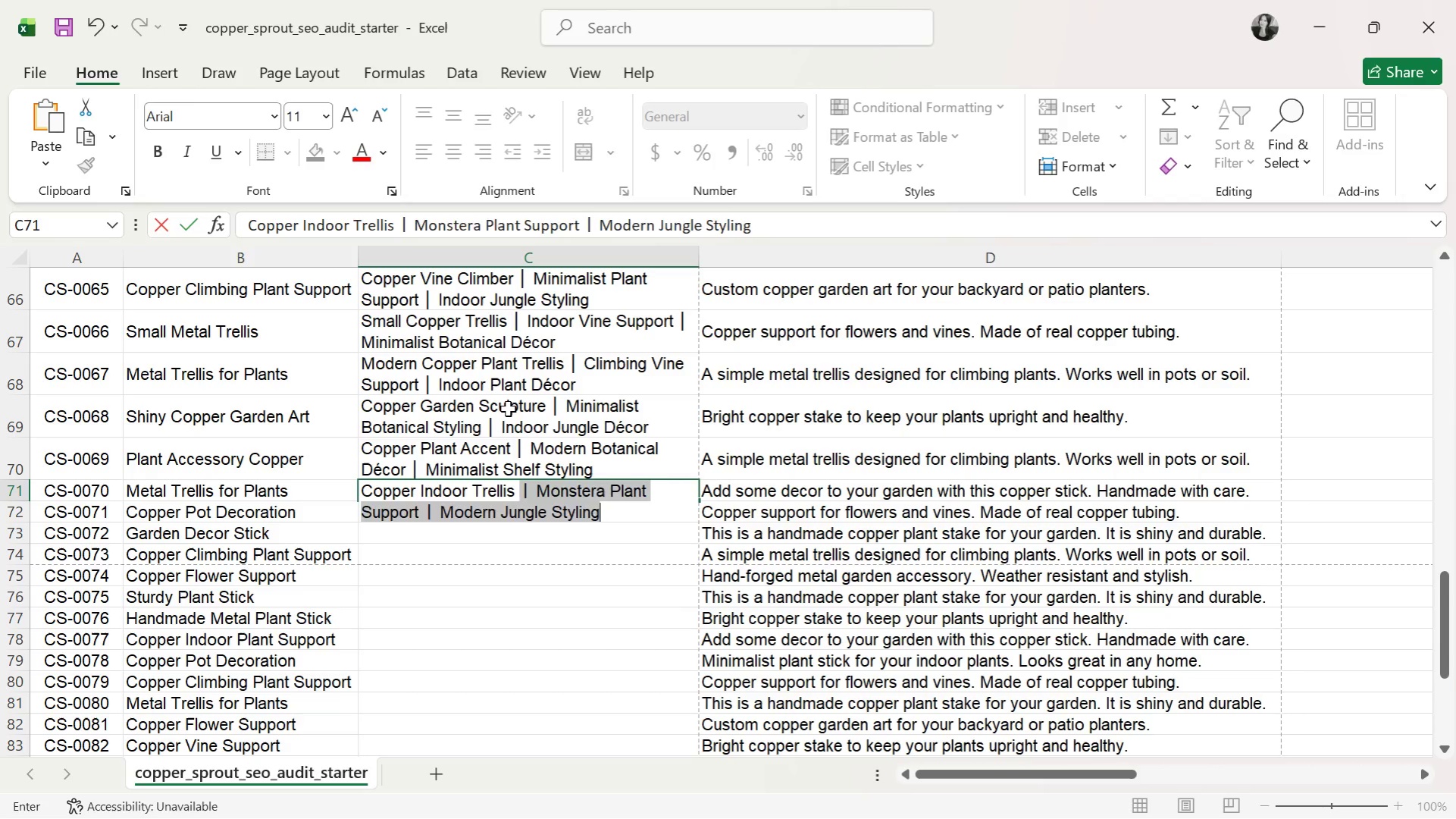 
key(Control+V)
 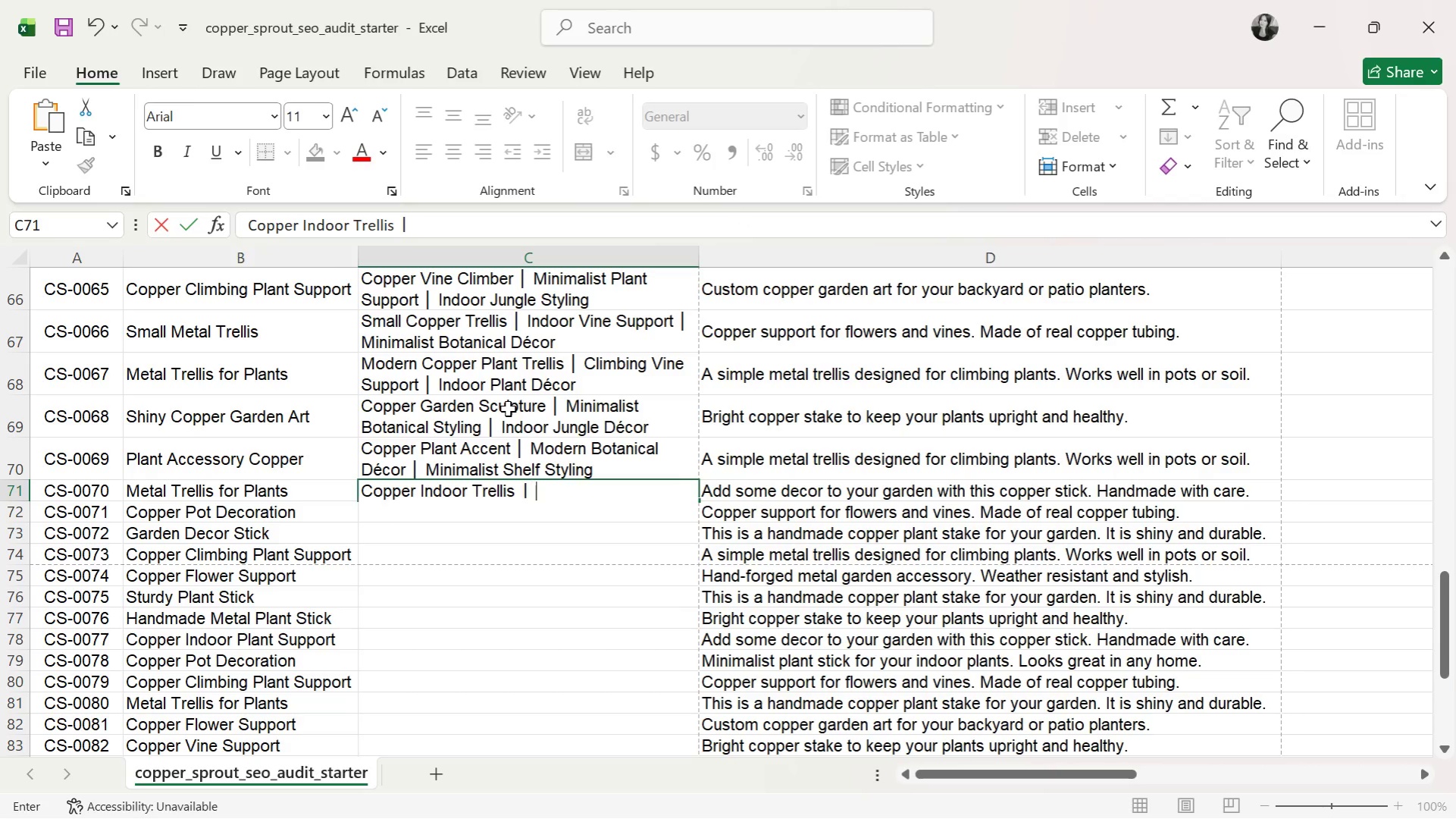 
type( Monstera Support Stake )
 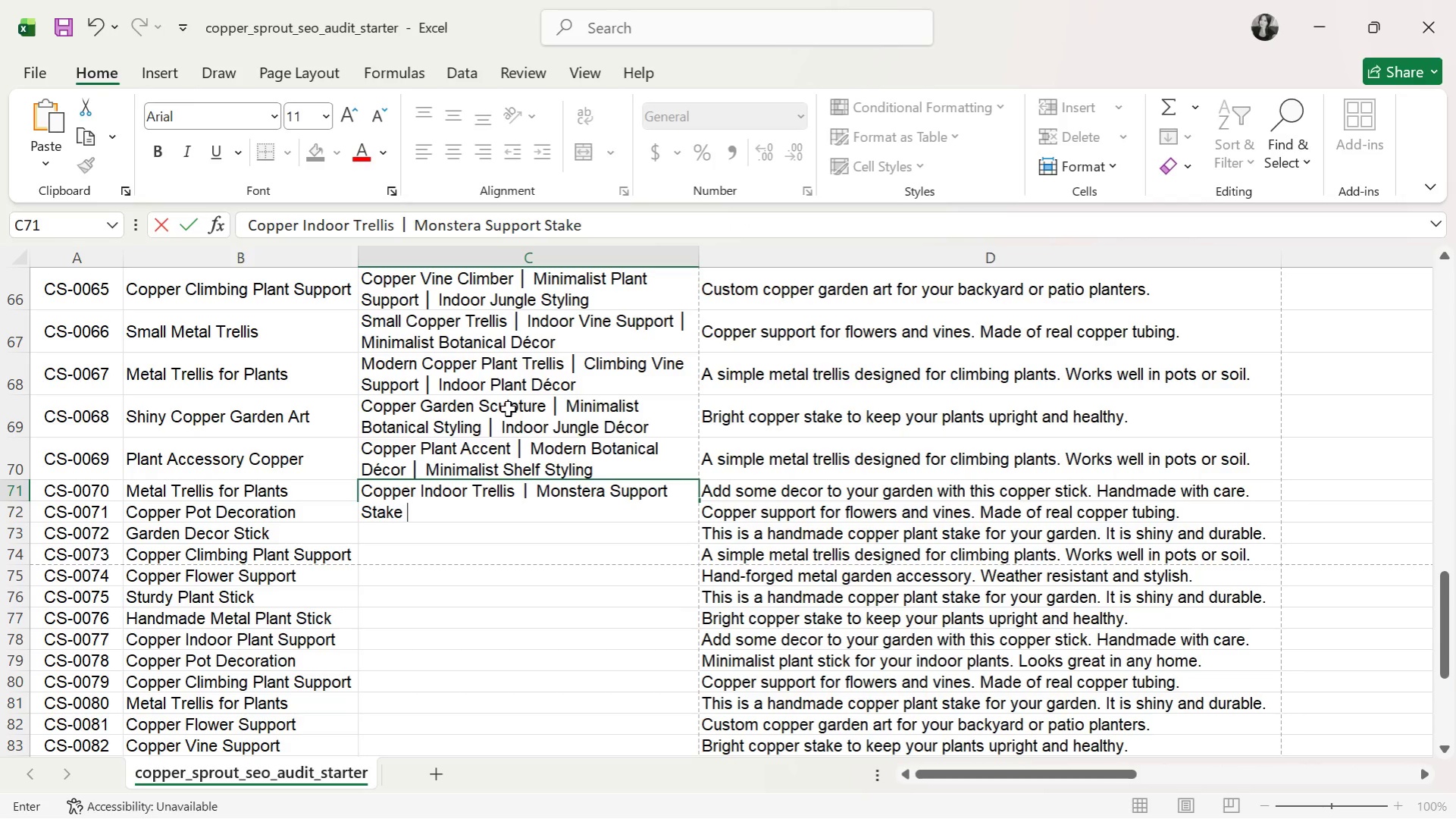 
key(Control+ControlLeft)
 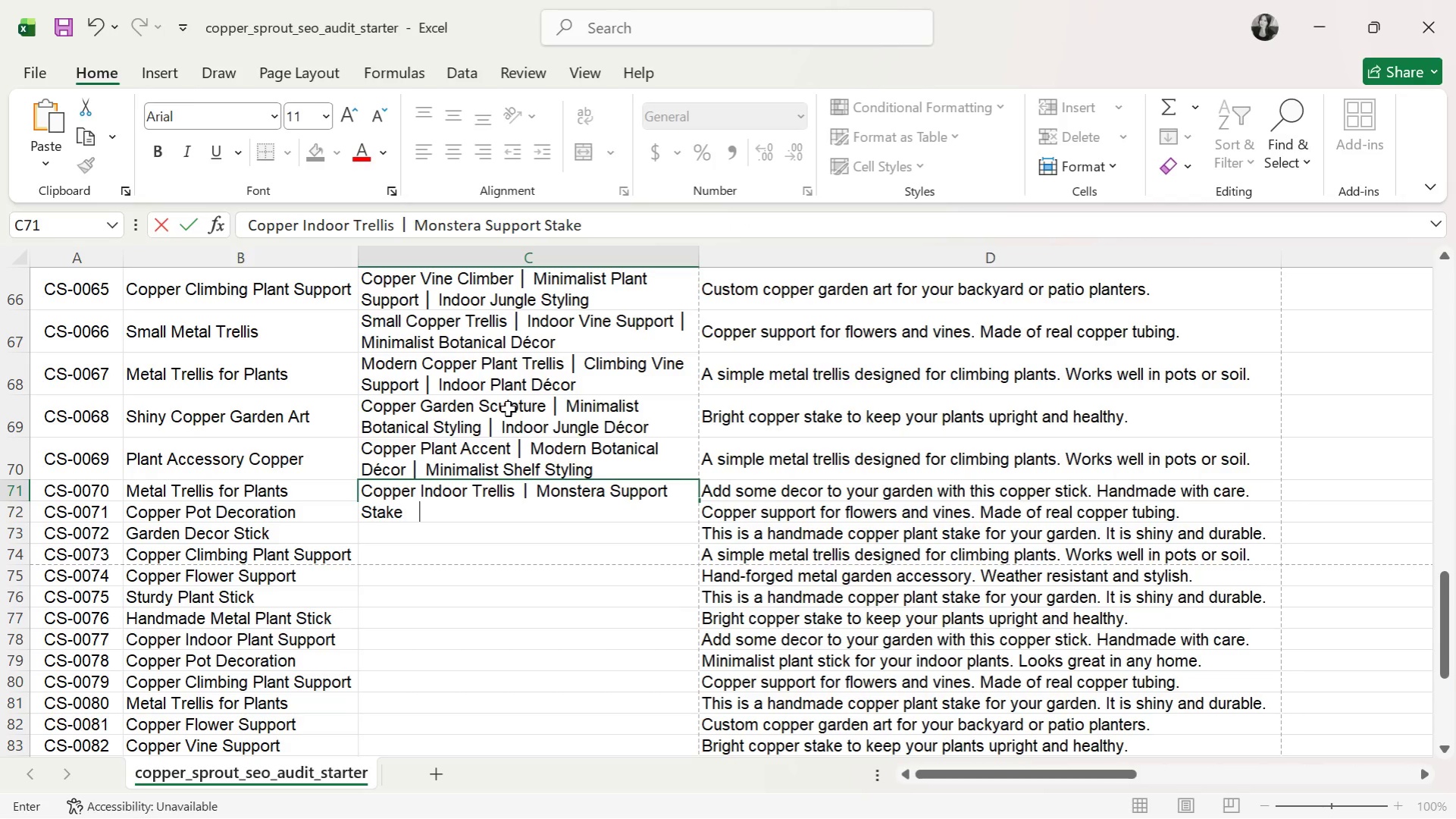 
key(Control+V)
 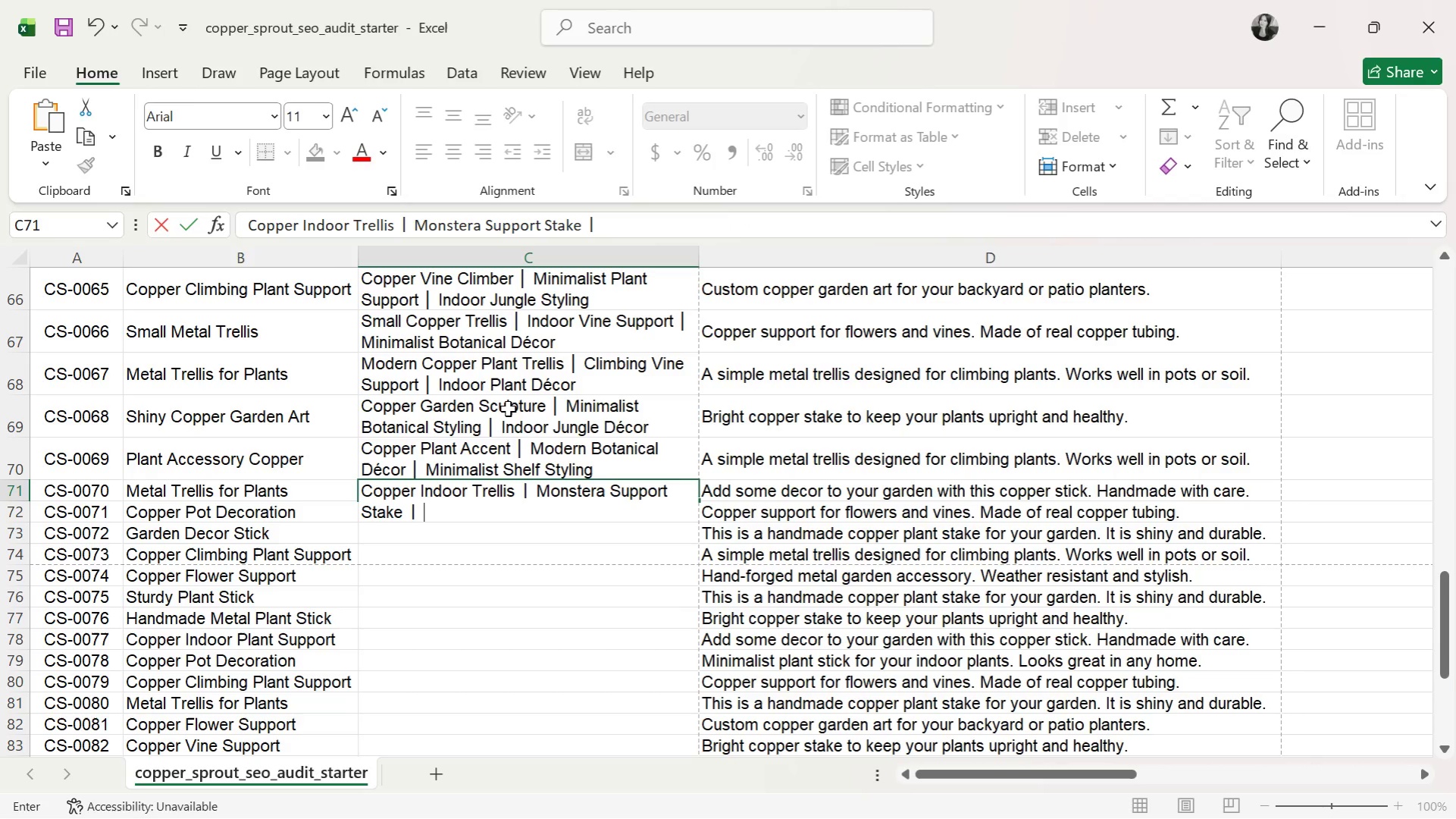 
type( Minimalist Plant Styling)
 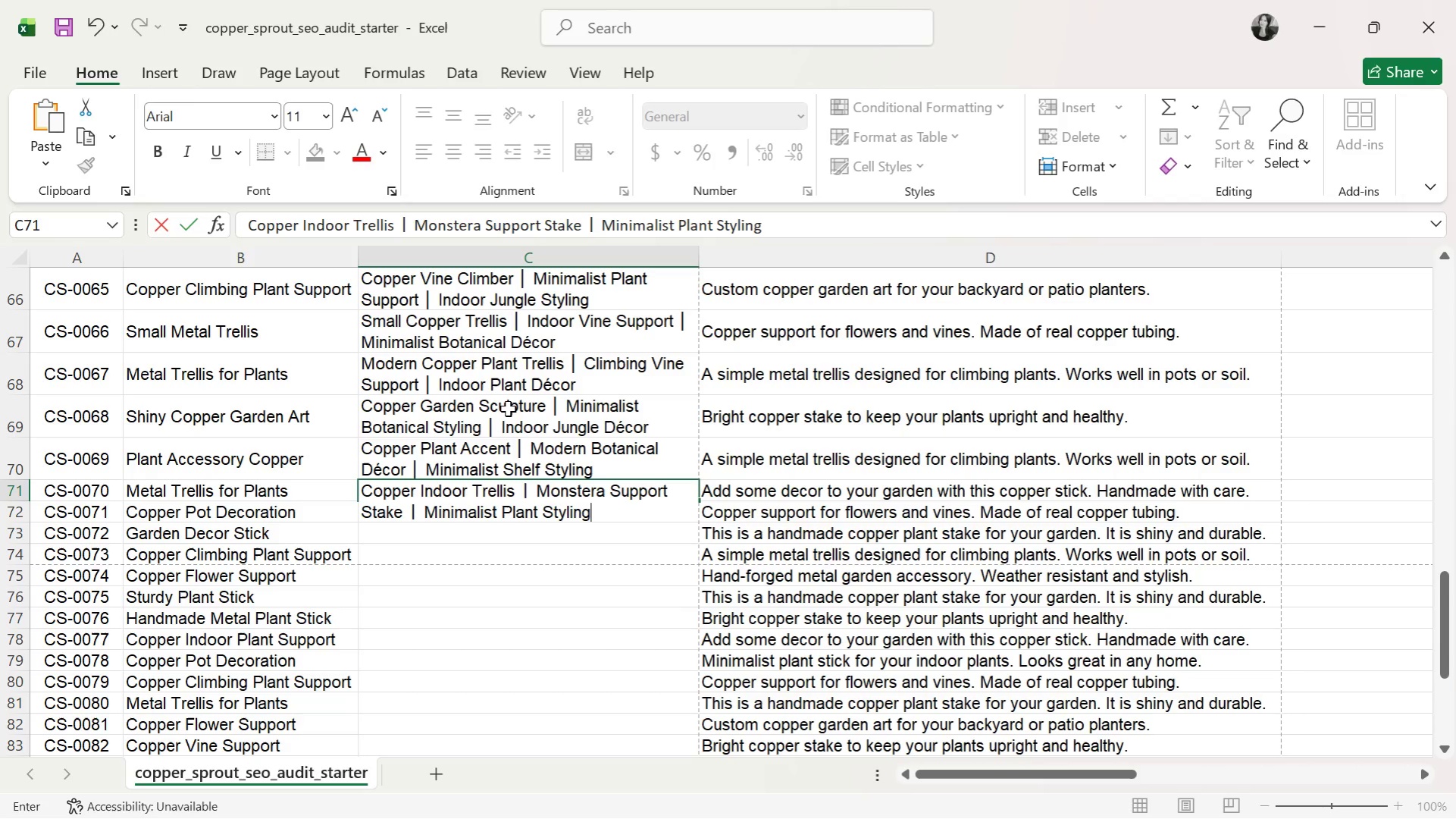 
key(Enter)
 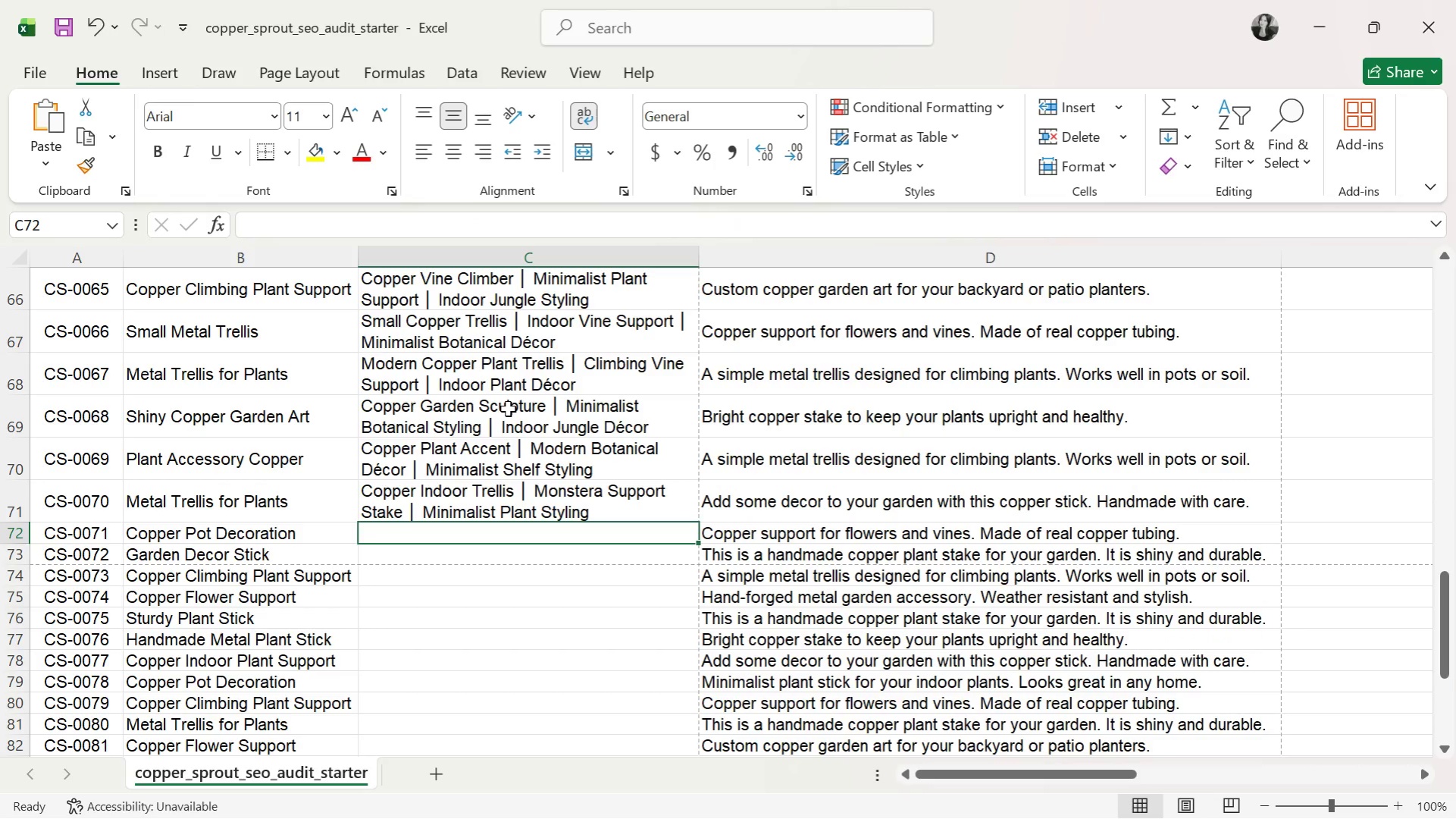 
type(Copper Planter Decor )
 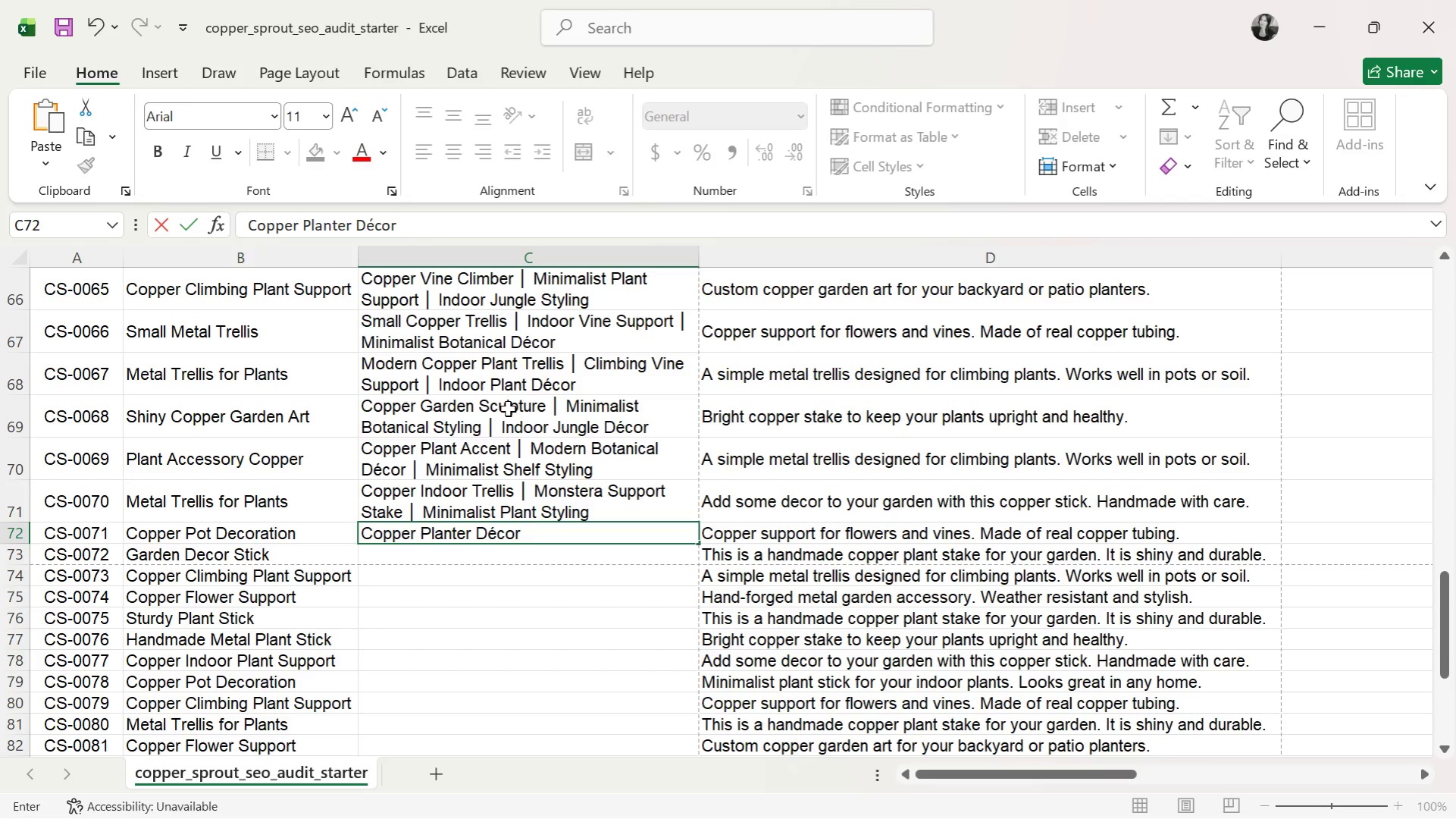 
key(Control+ControlLeft)
 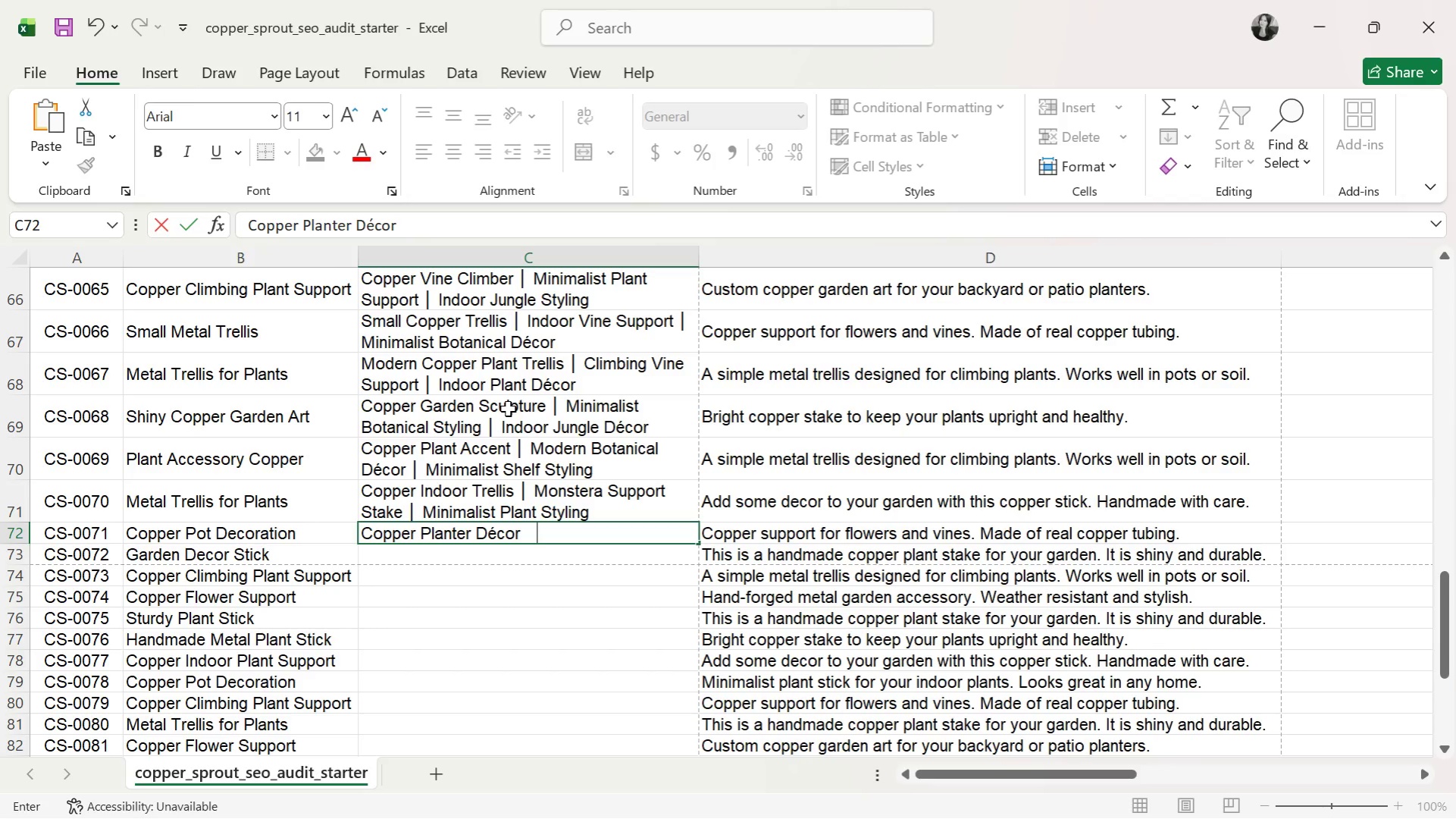 
key(Control+V)
 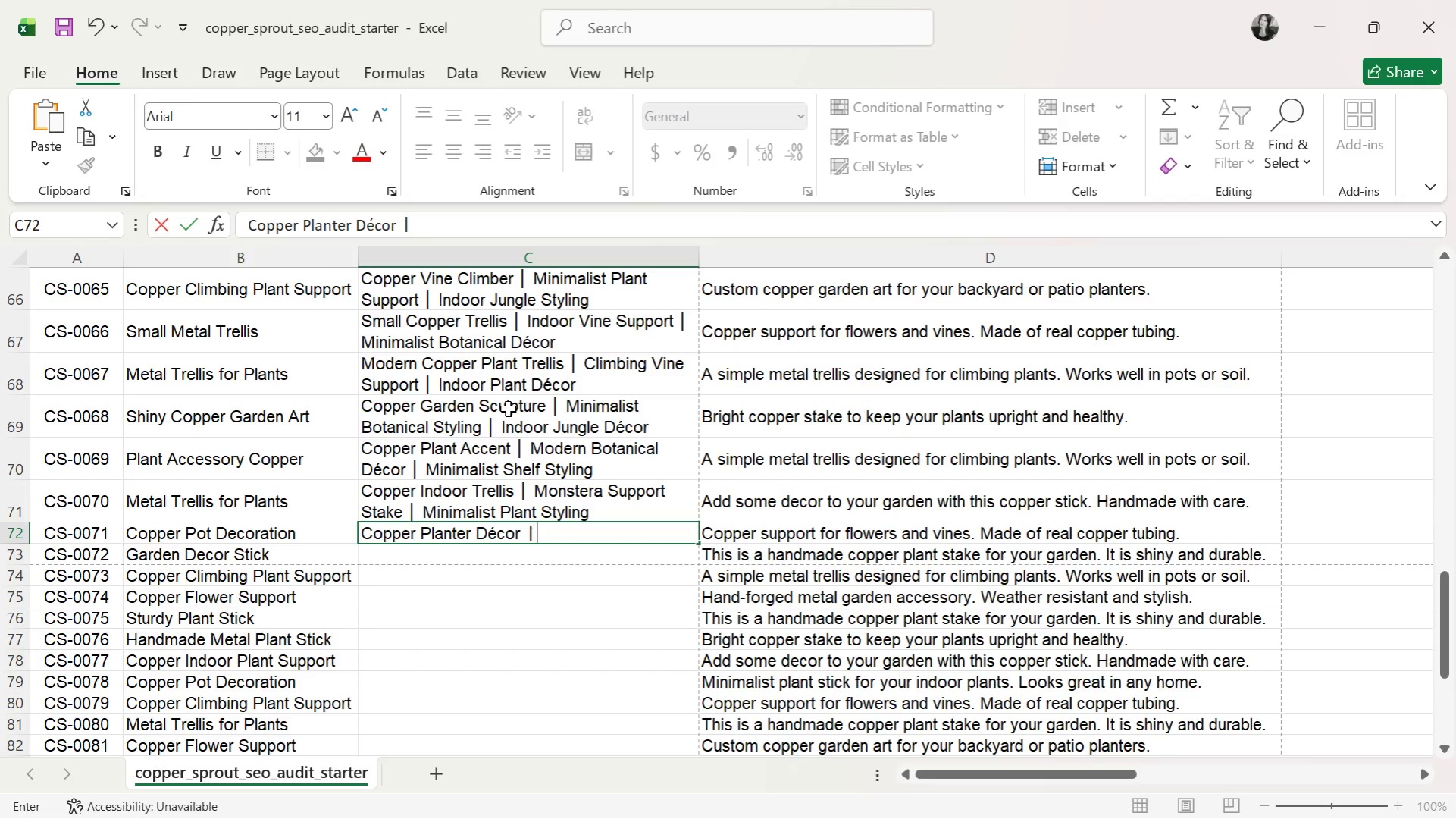 
type( Minimalist Botanical )
 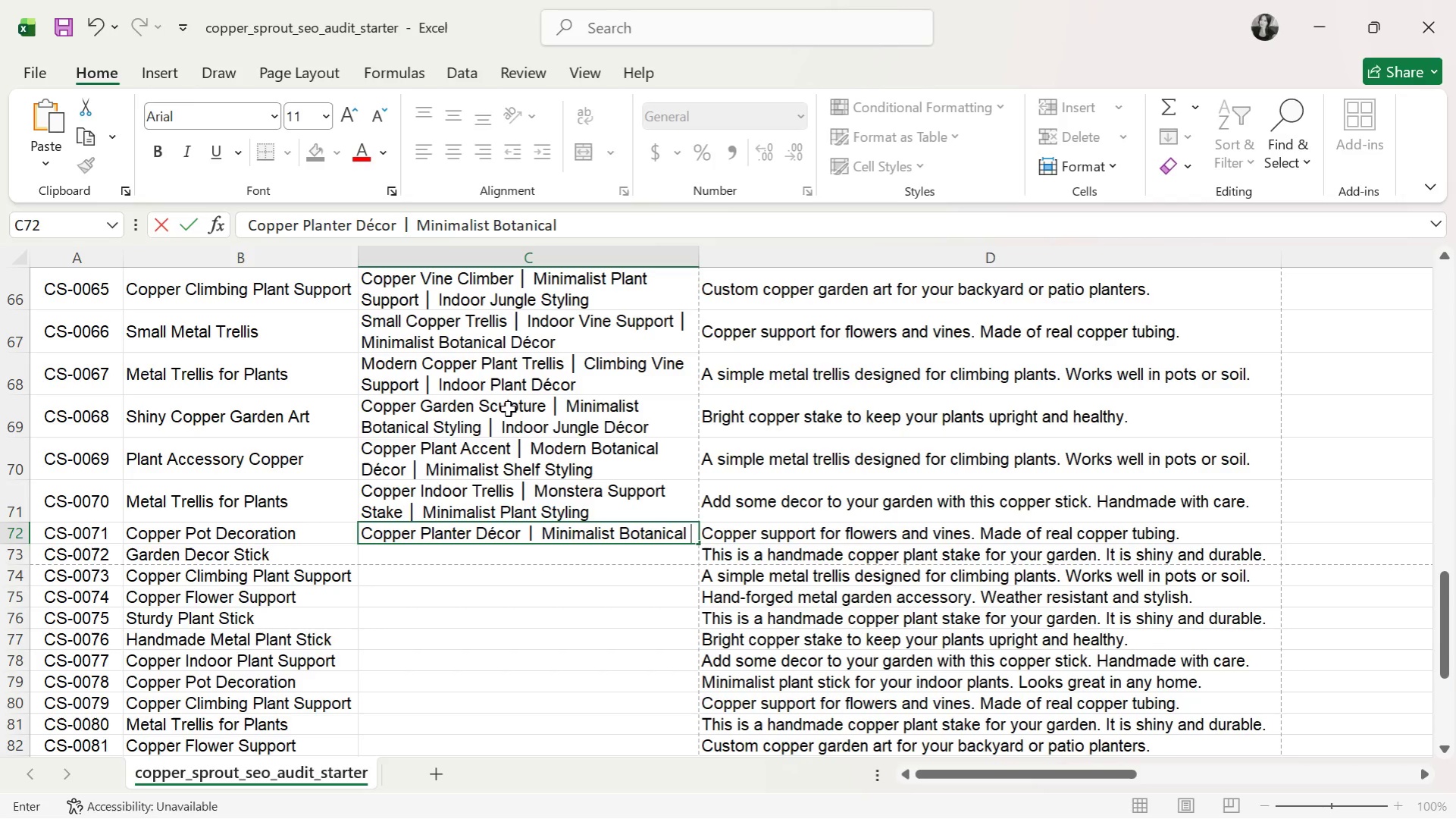 
wait(8.11)
 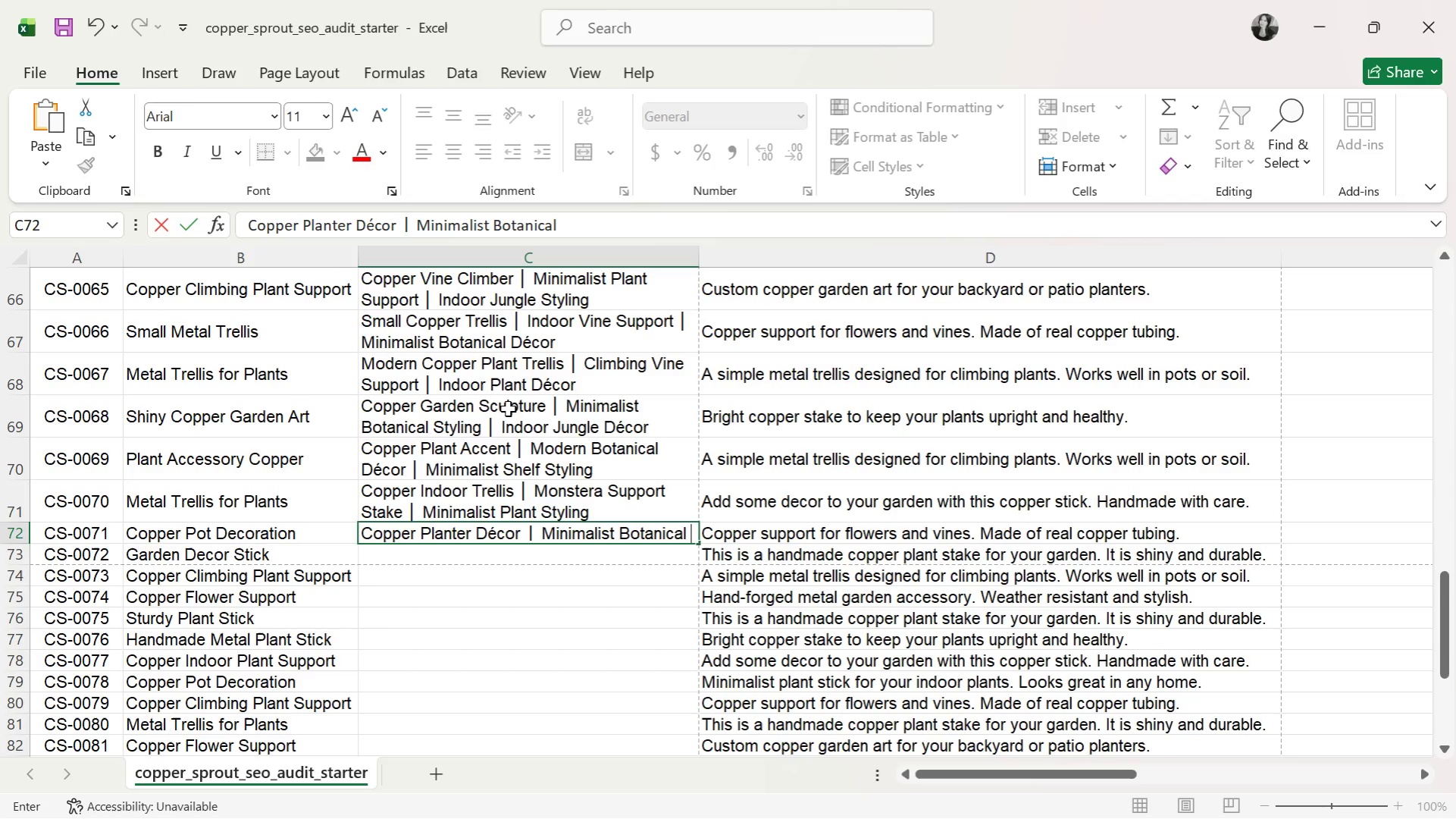 
type(Accent )
 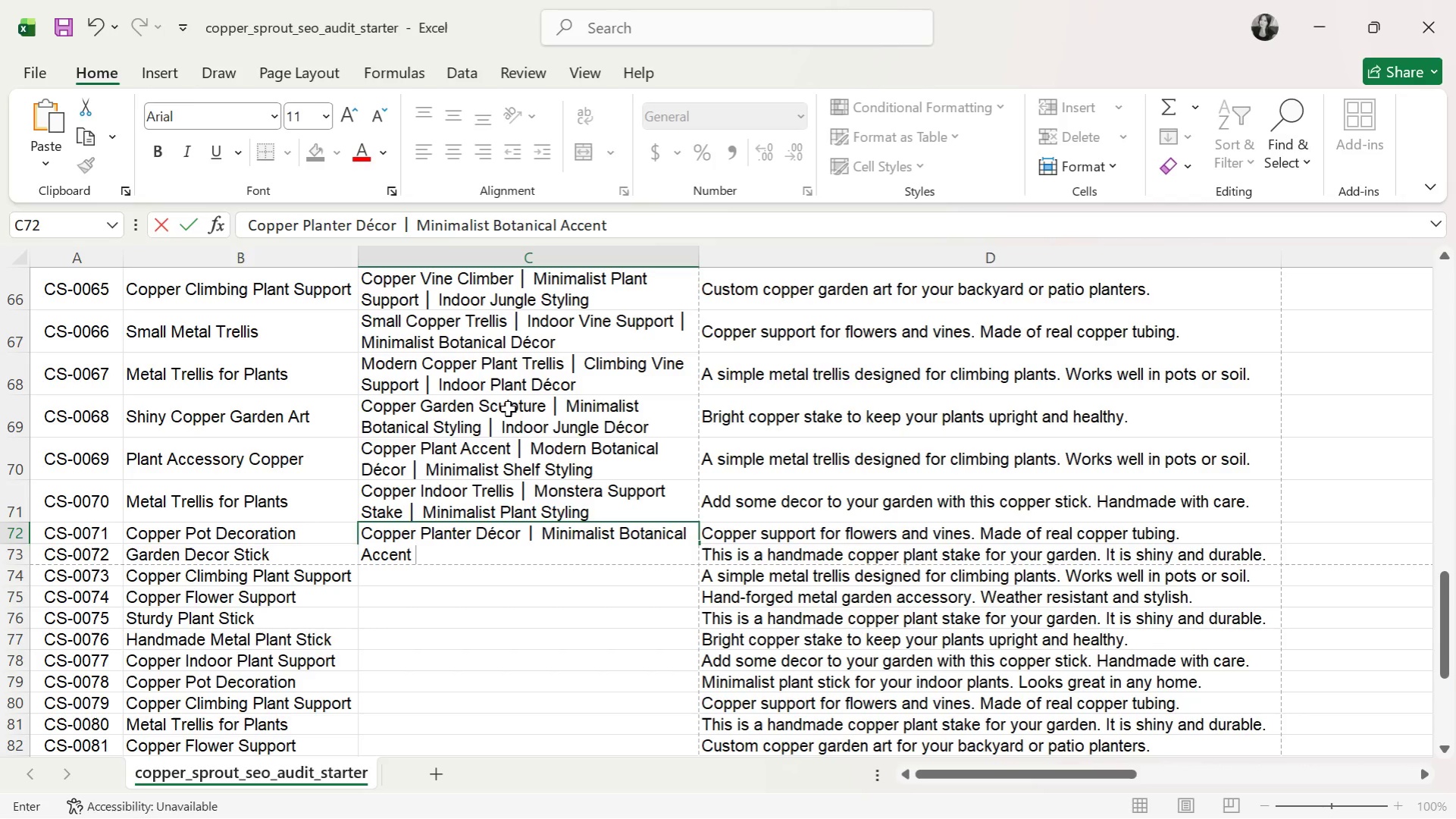 
key(Control+V)
 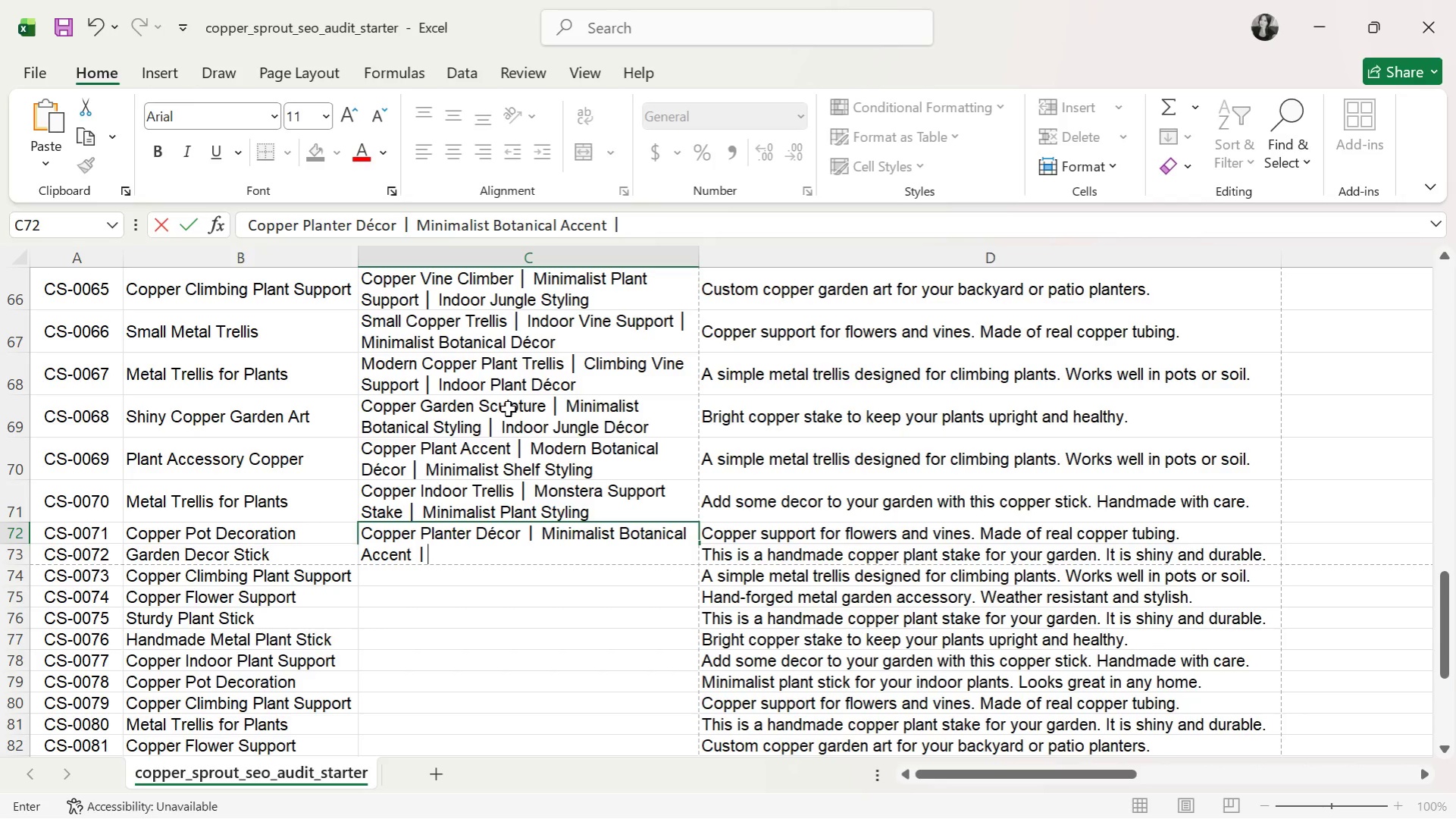 
type( Indoor Jungle Styling)
 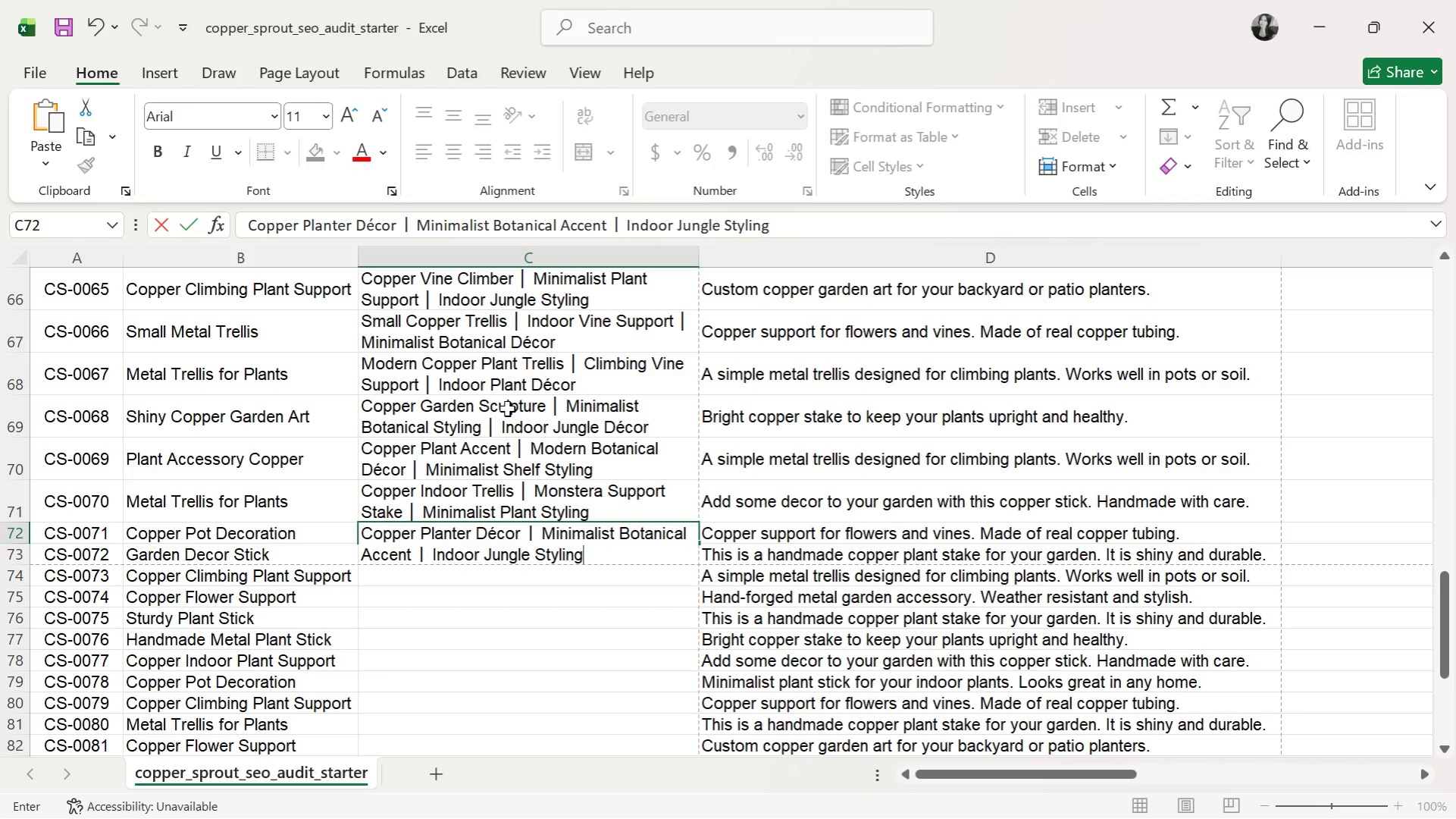 
key(Enter)
 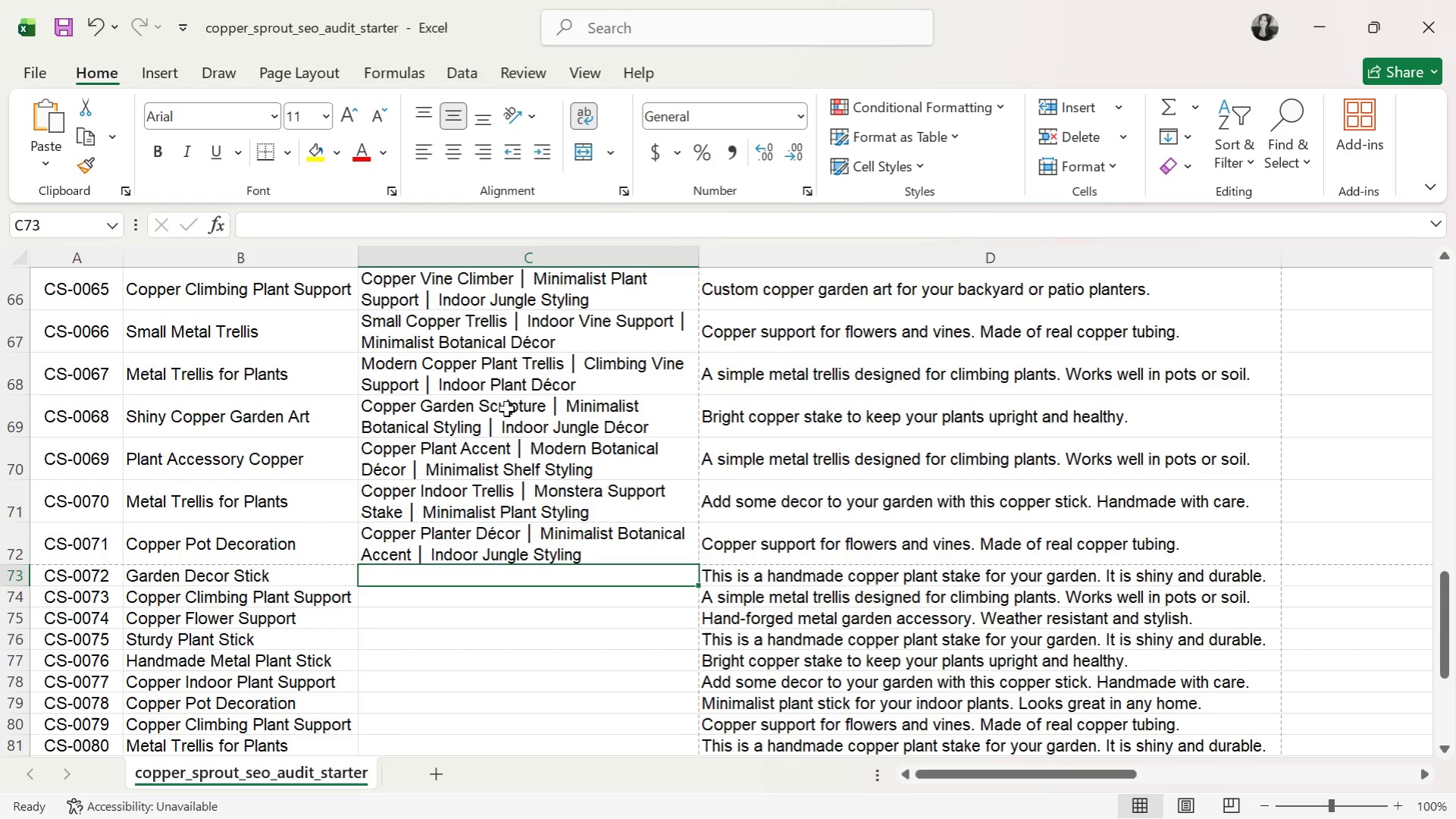 
key(ArrowUp)
 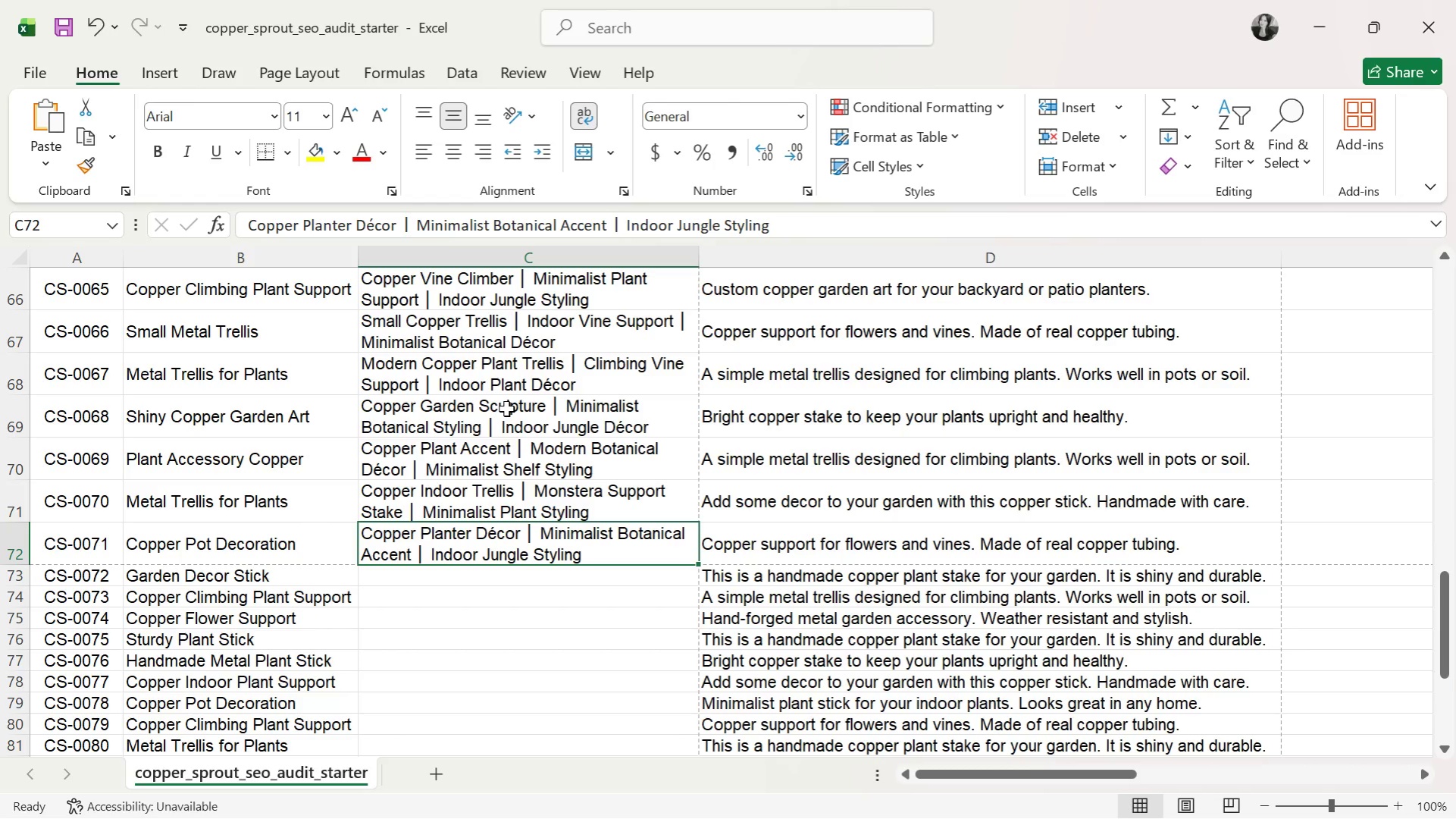 
key(ArrowDown)
 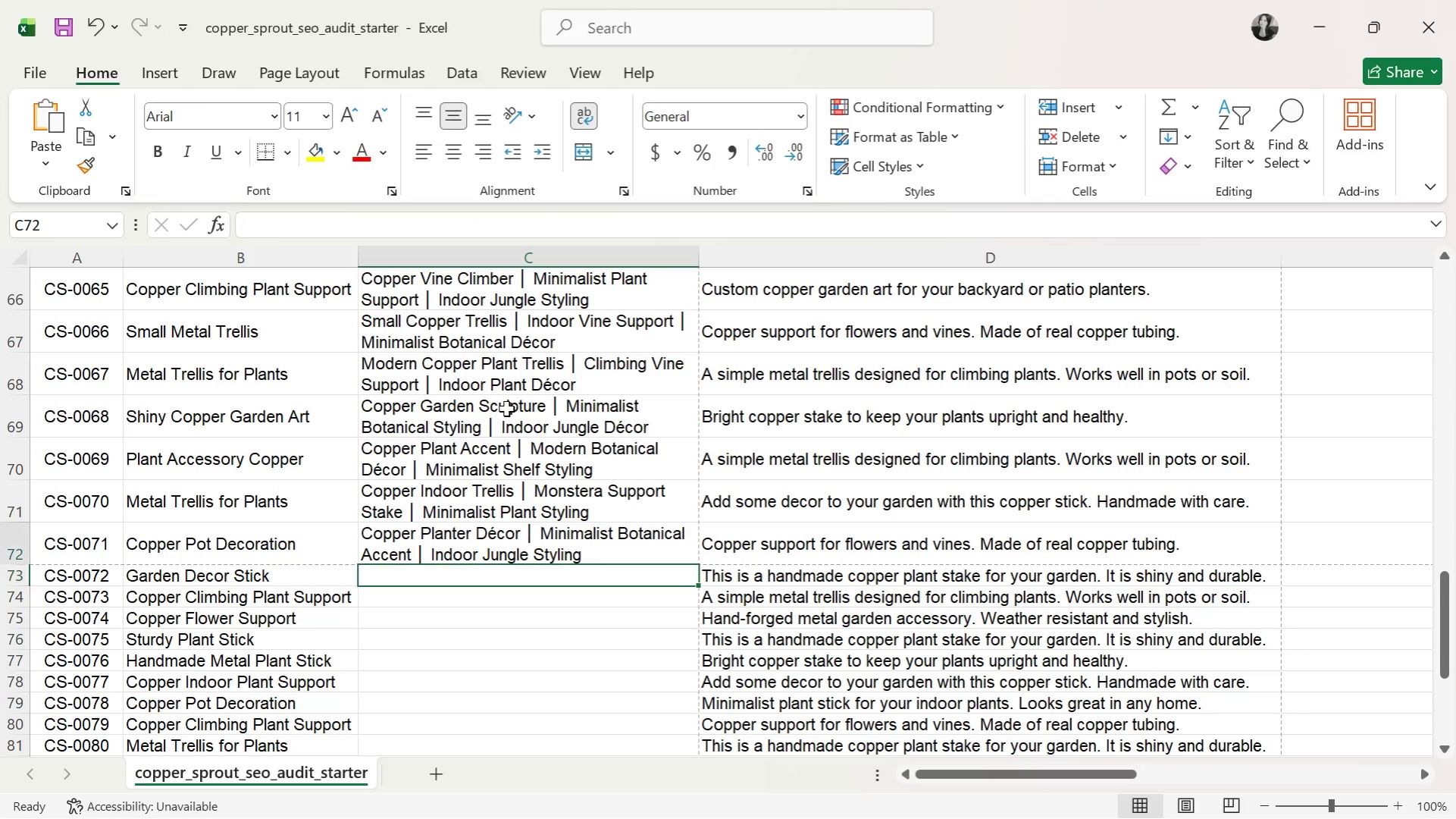 
key(ArrowUp)
 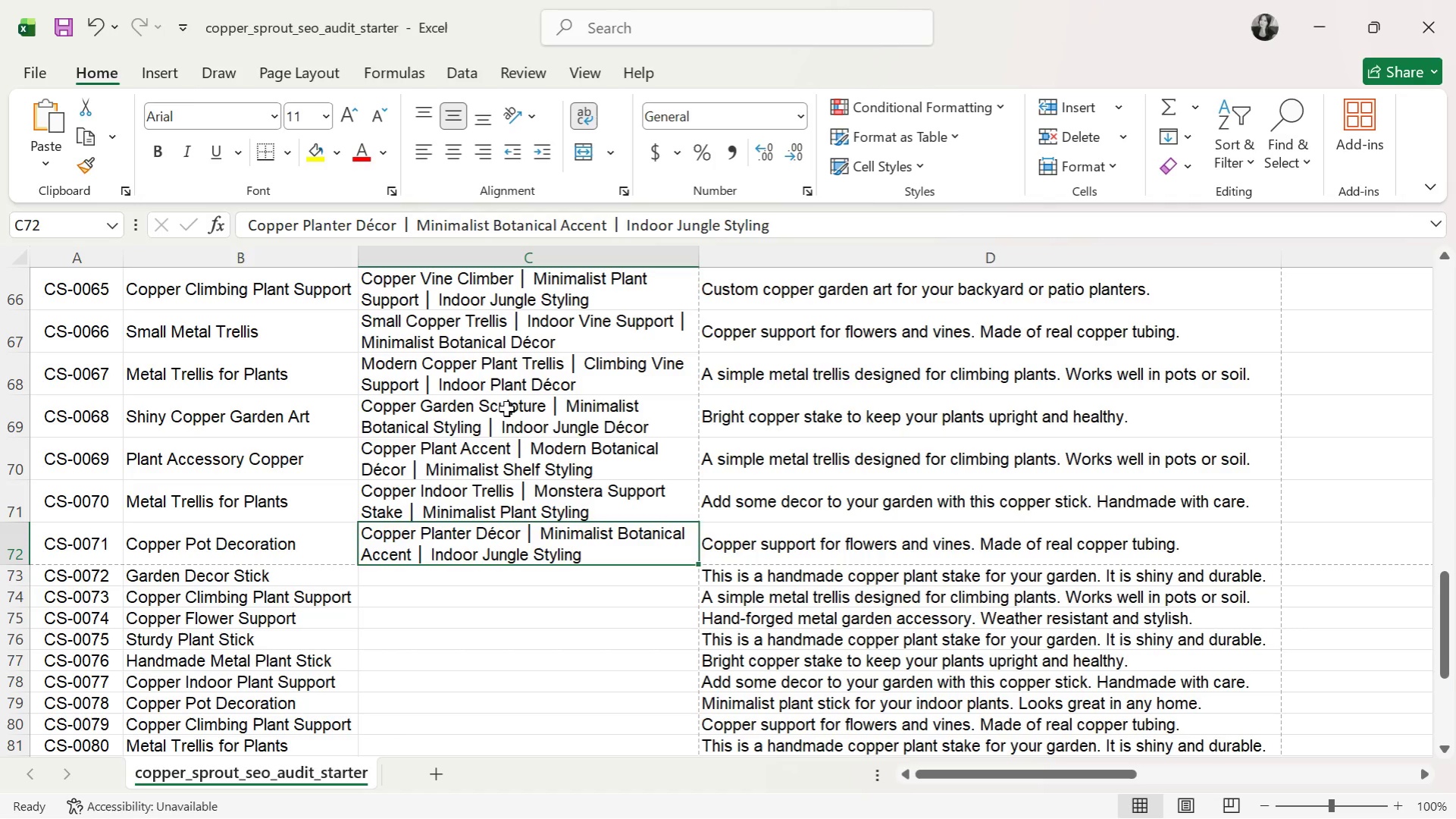 
key(ArrowDown)
 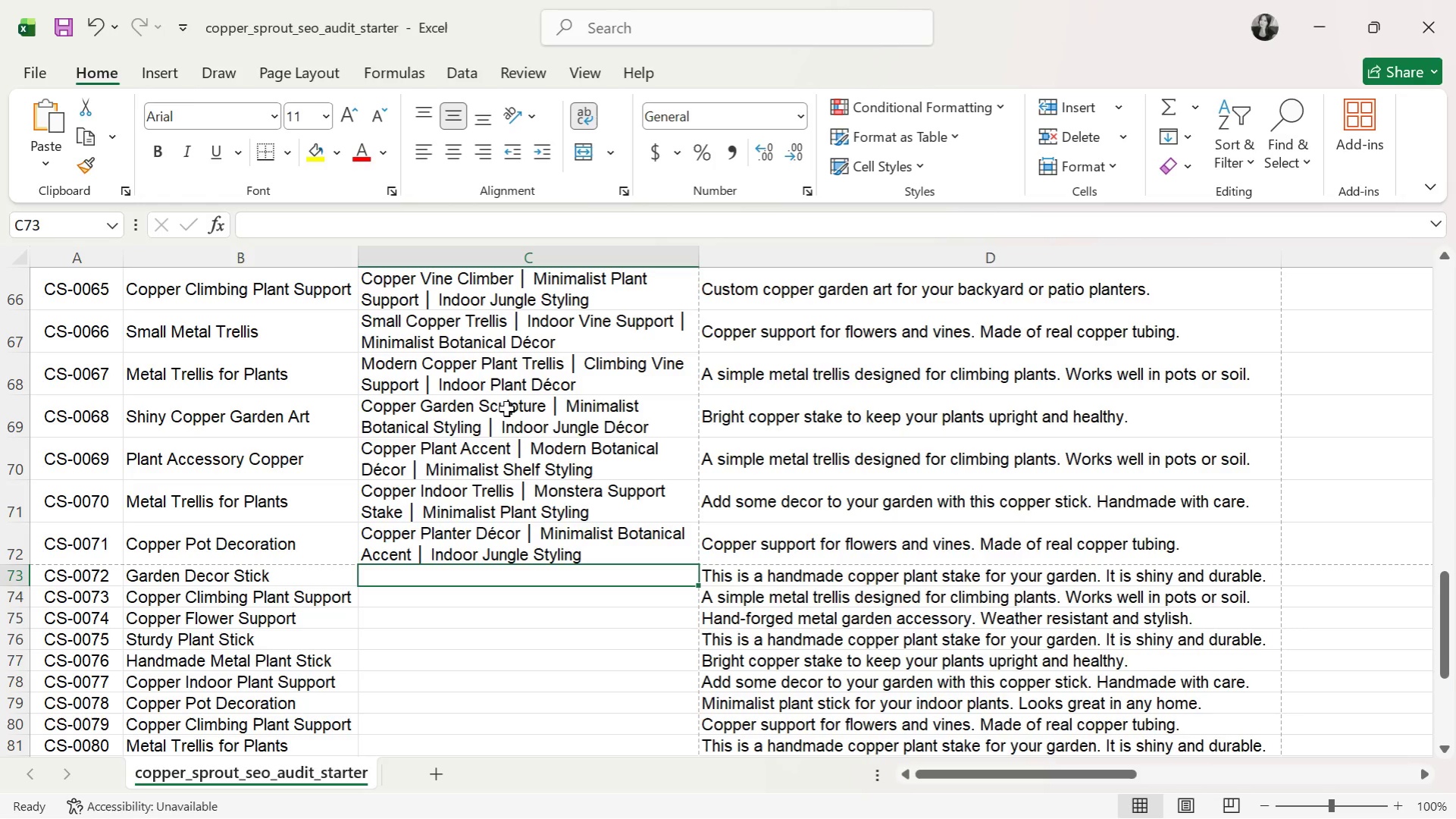 
key(ArrowUp)
 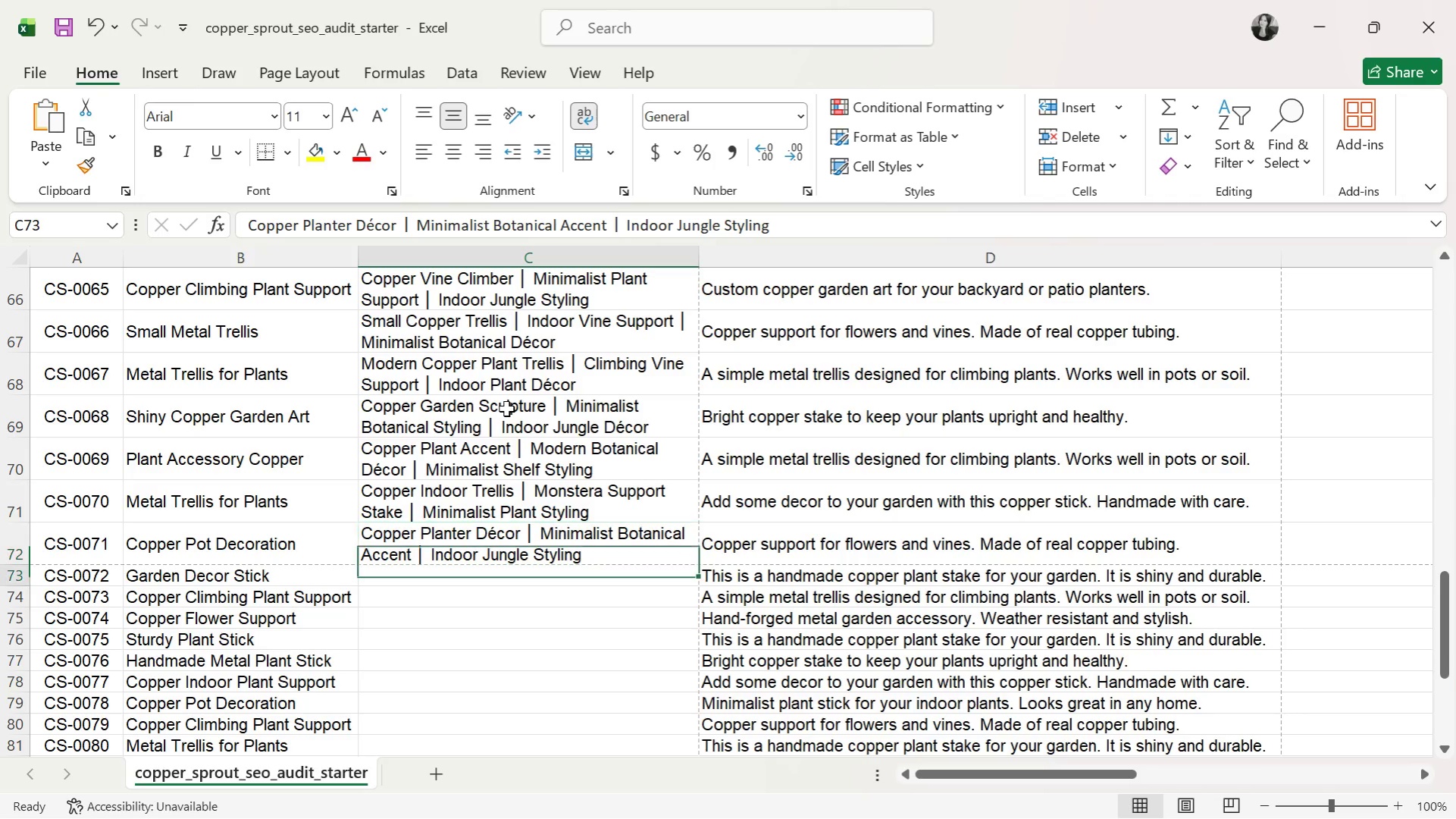 
key(ArrowDown)
 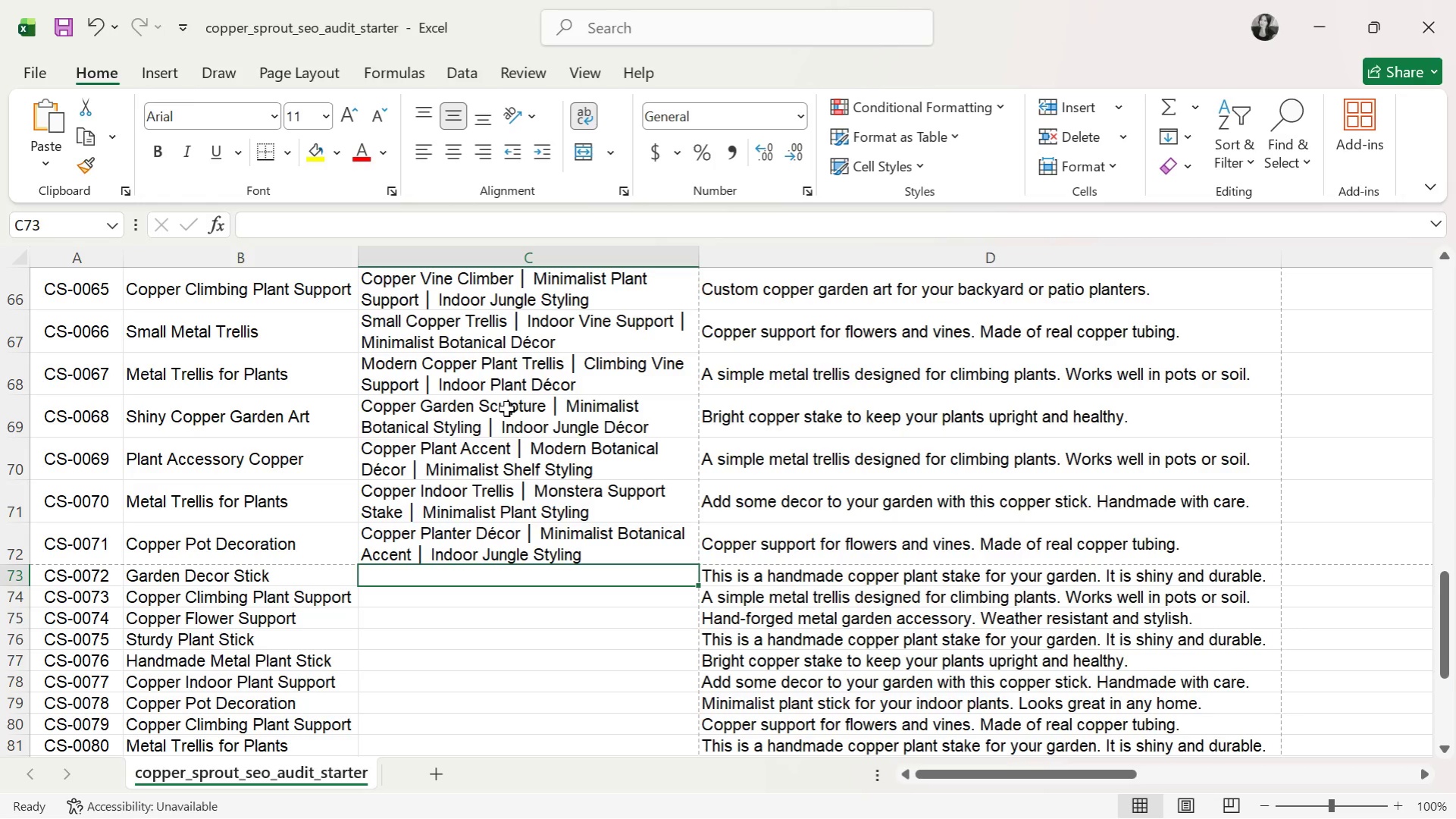 
type(Copper Decorr)
key(Backspace)
type(ative Stake )
 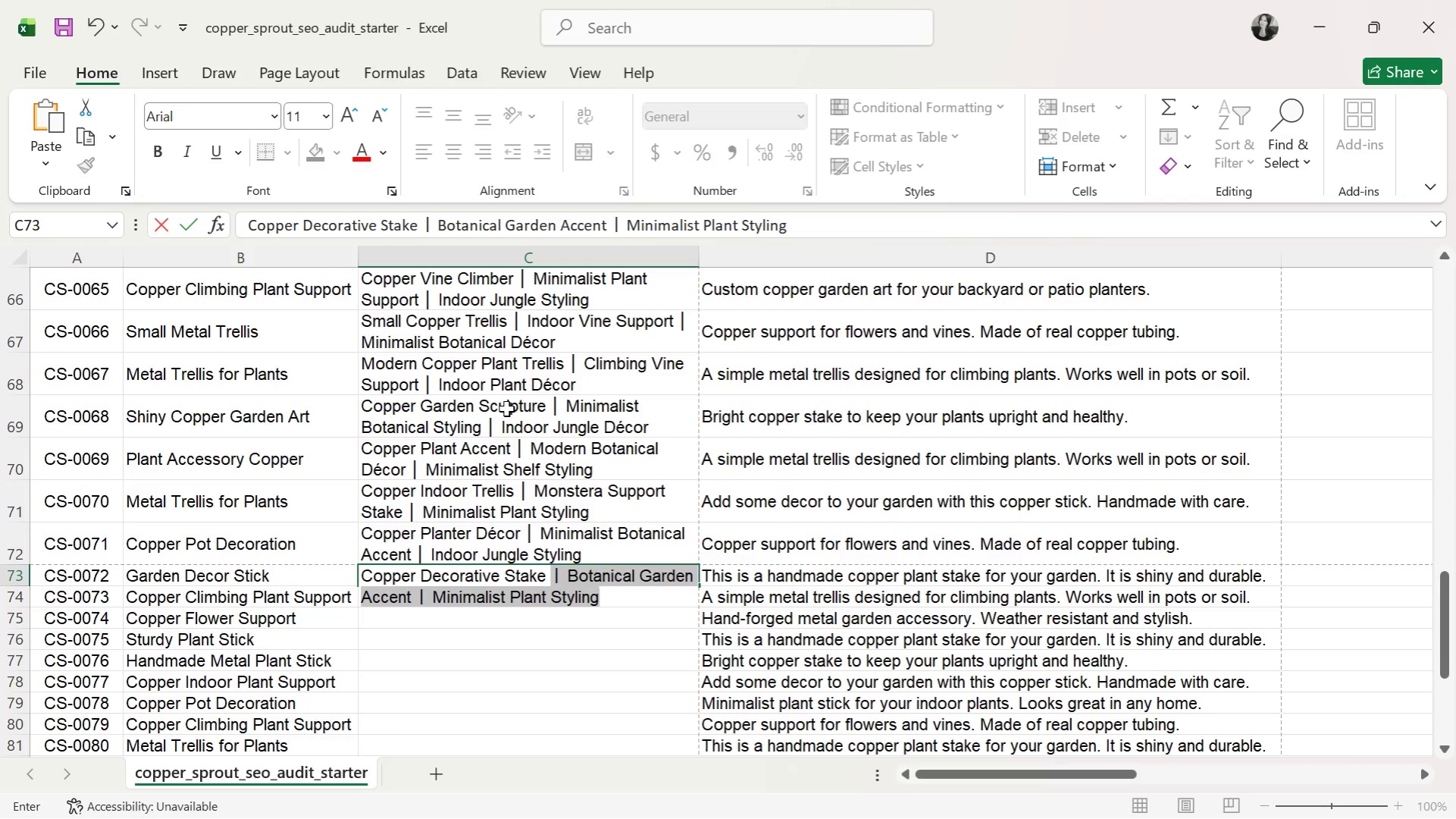 
key(Control+ControlLeft)
 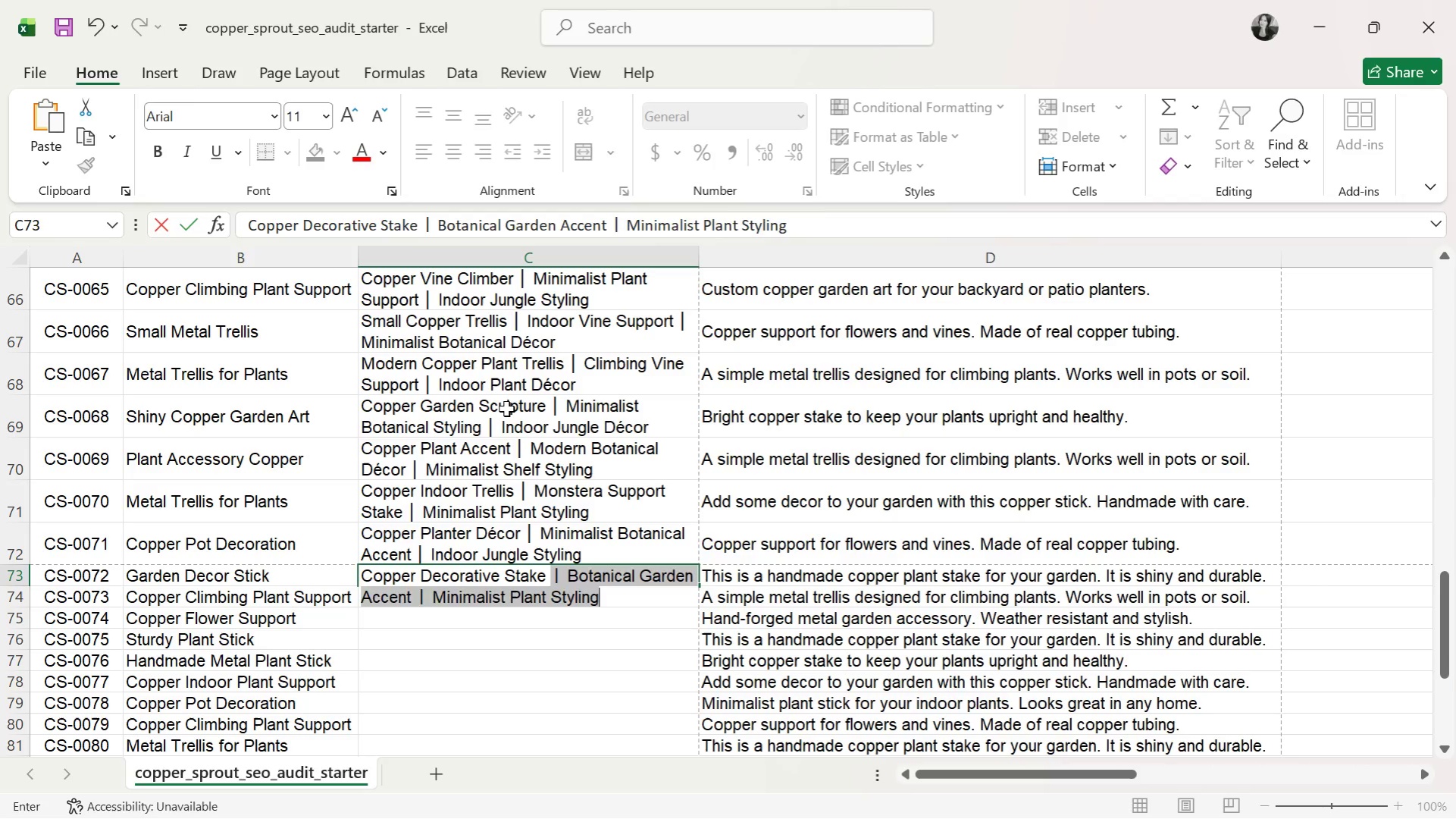 
key(Control+V)
 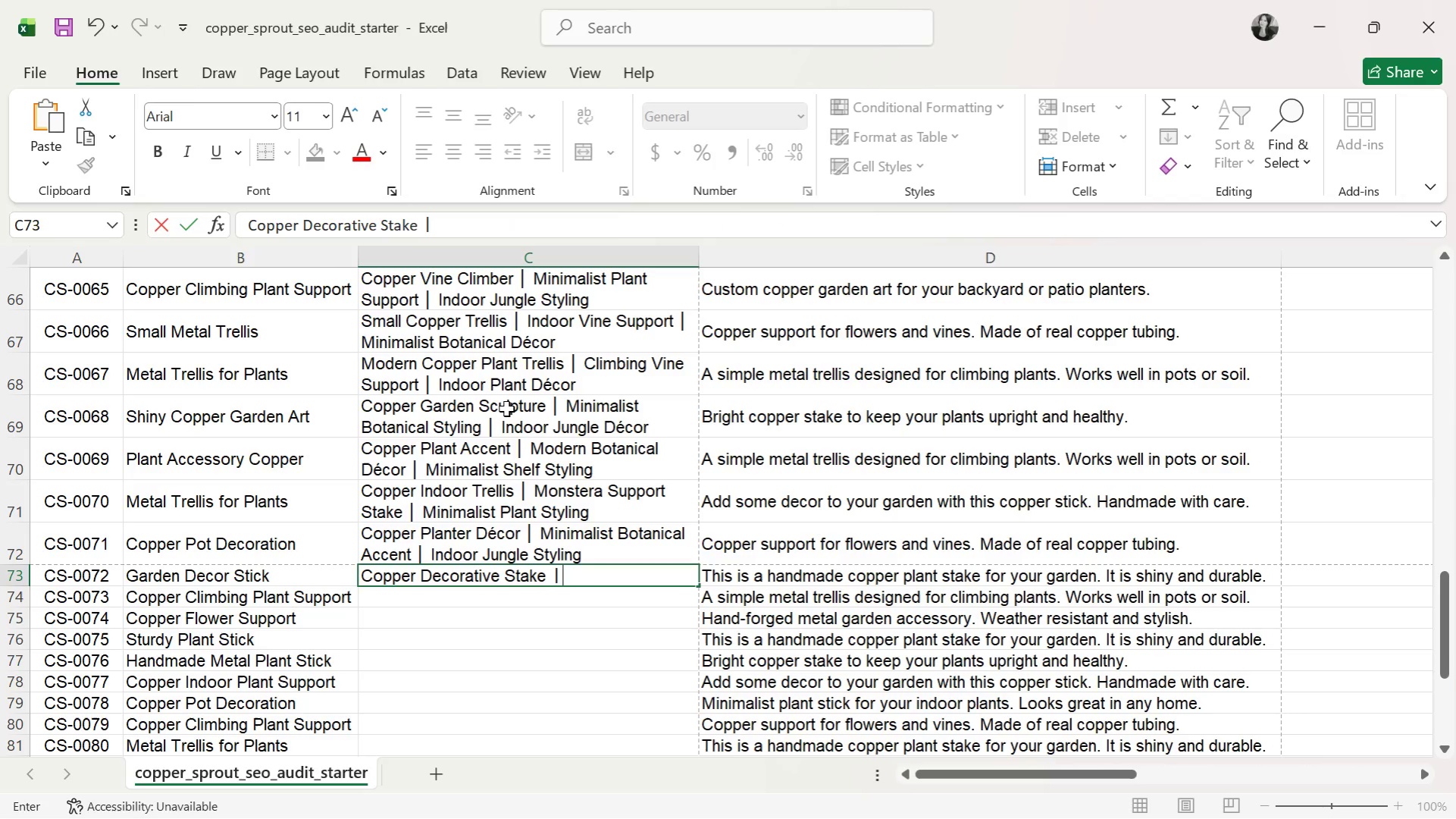 
type( Modern Plant Support )
 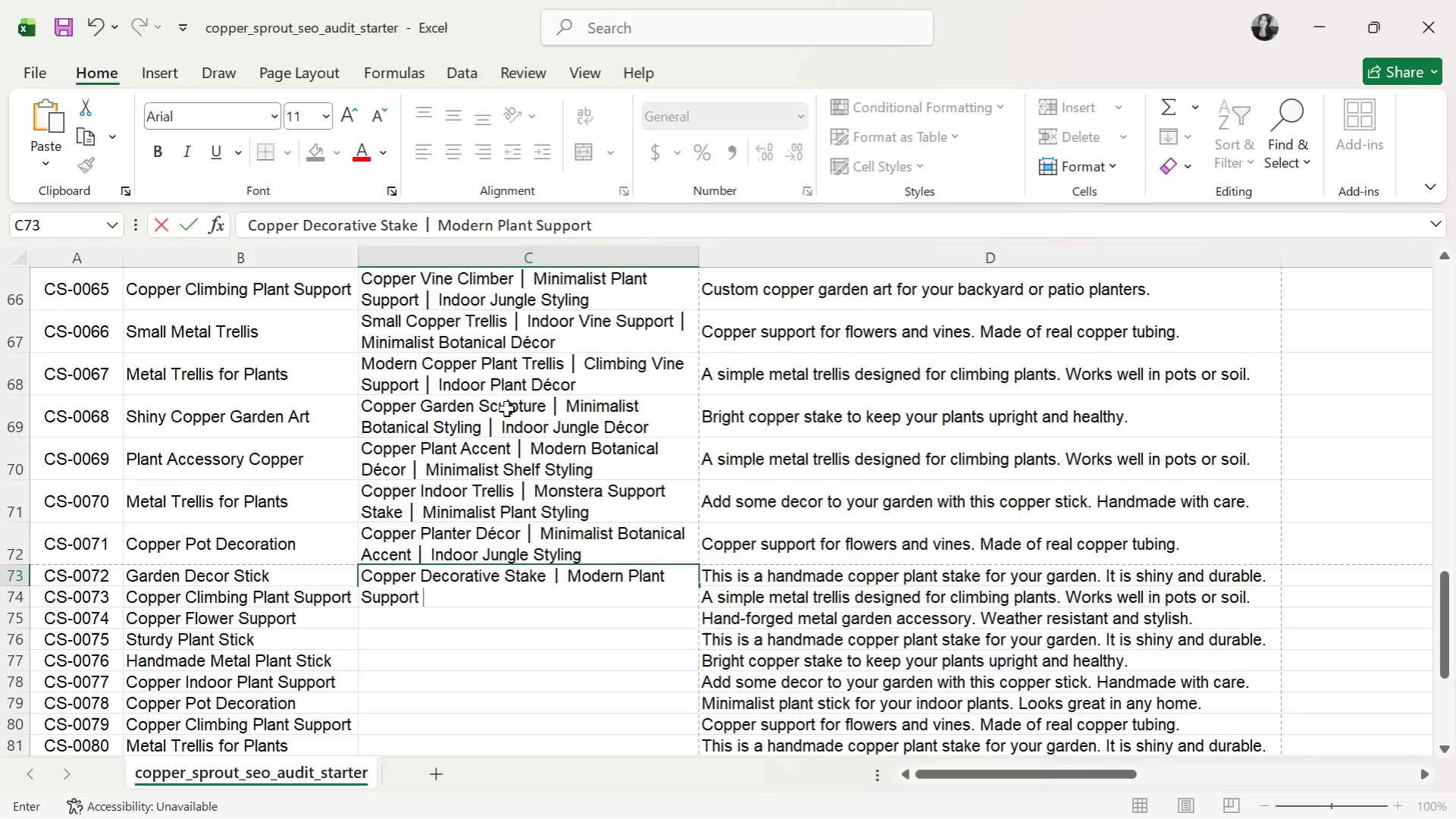 
key(Control+ControlLeft)
 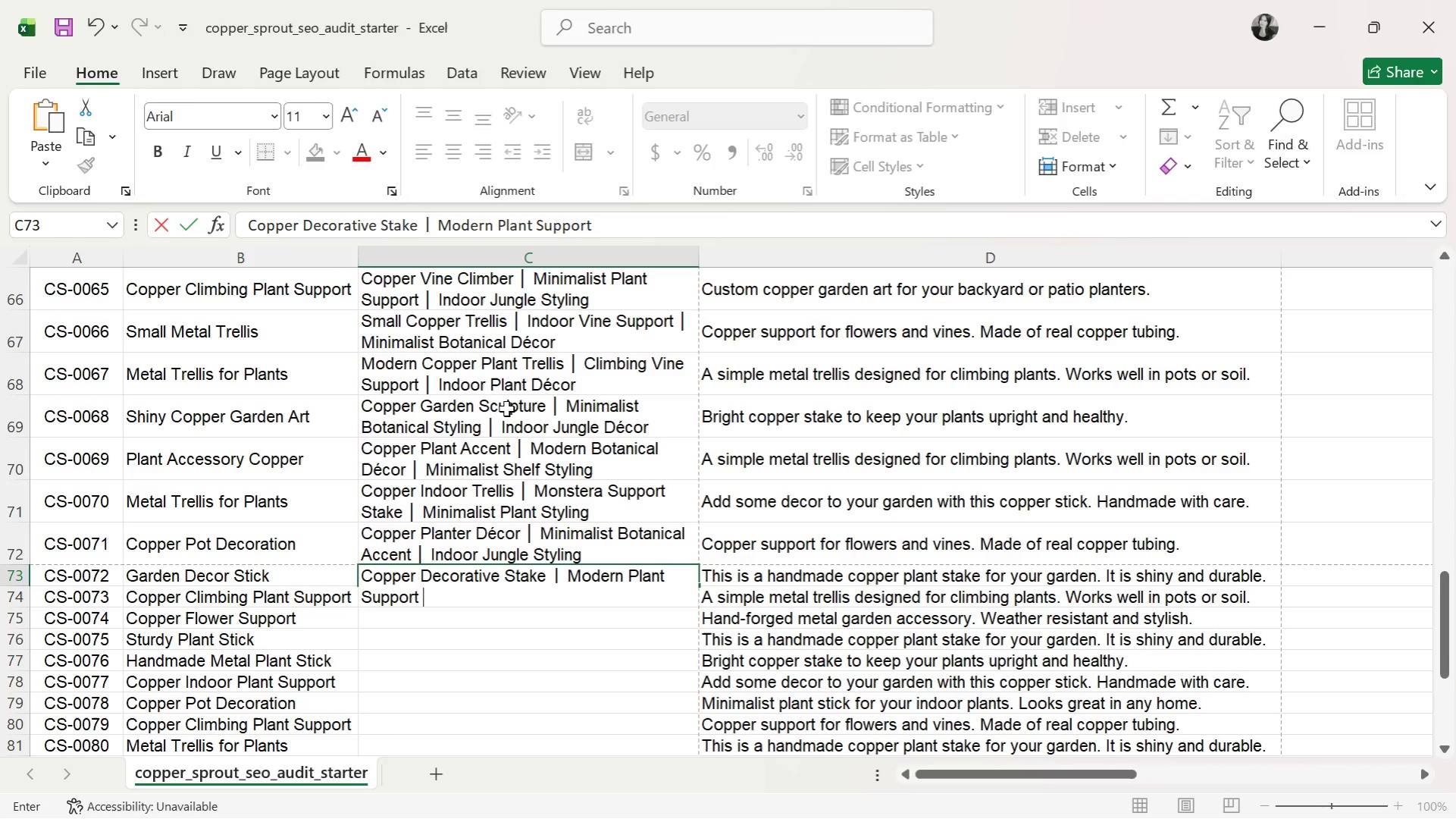 
key(Control+V)
 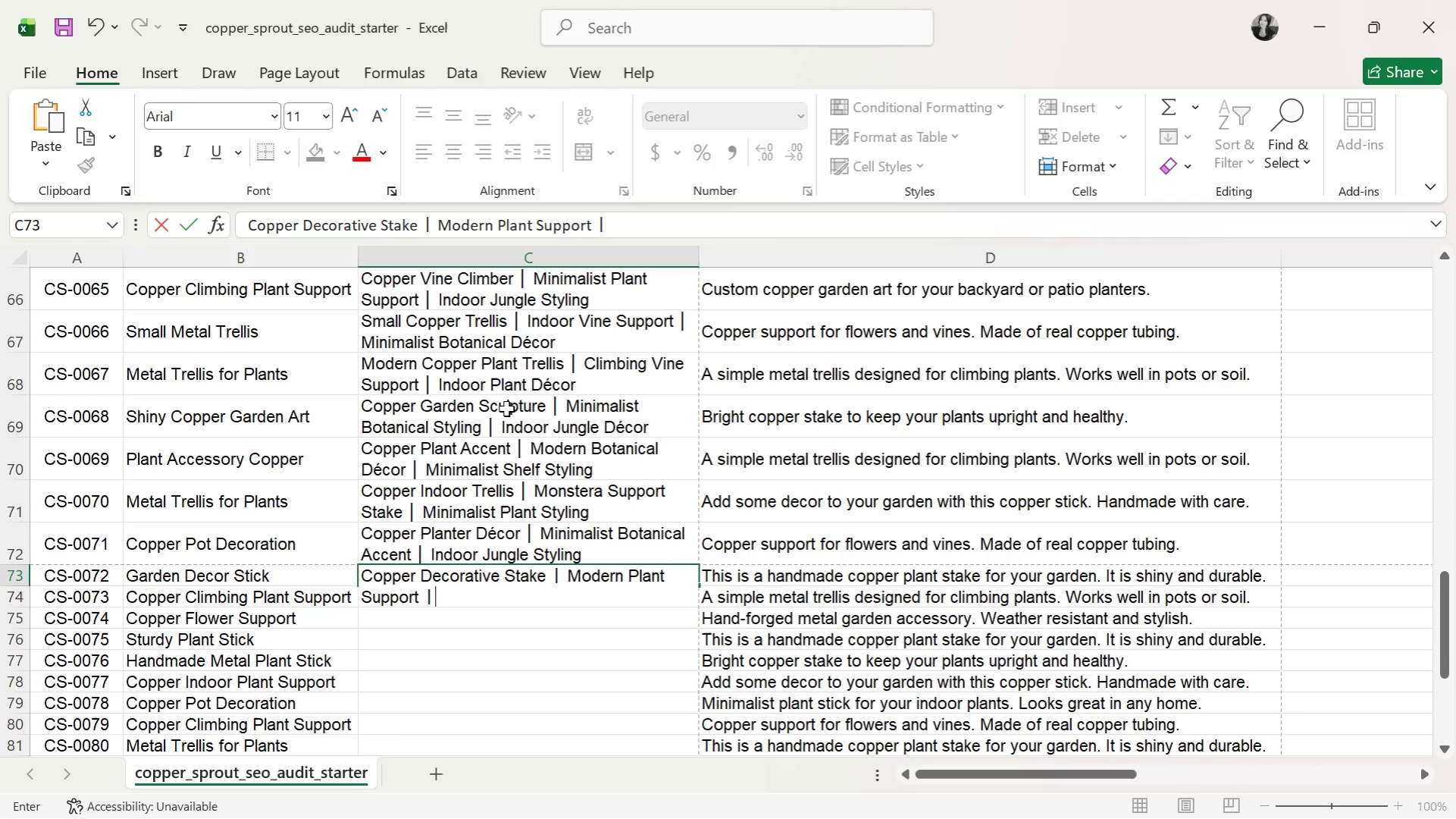 
type( Minimalist Garden Styling)
 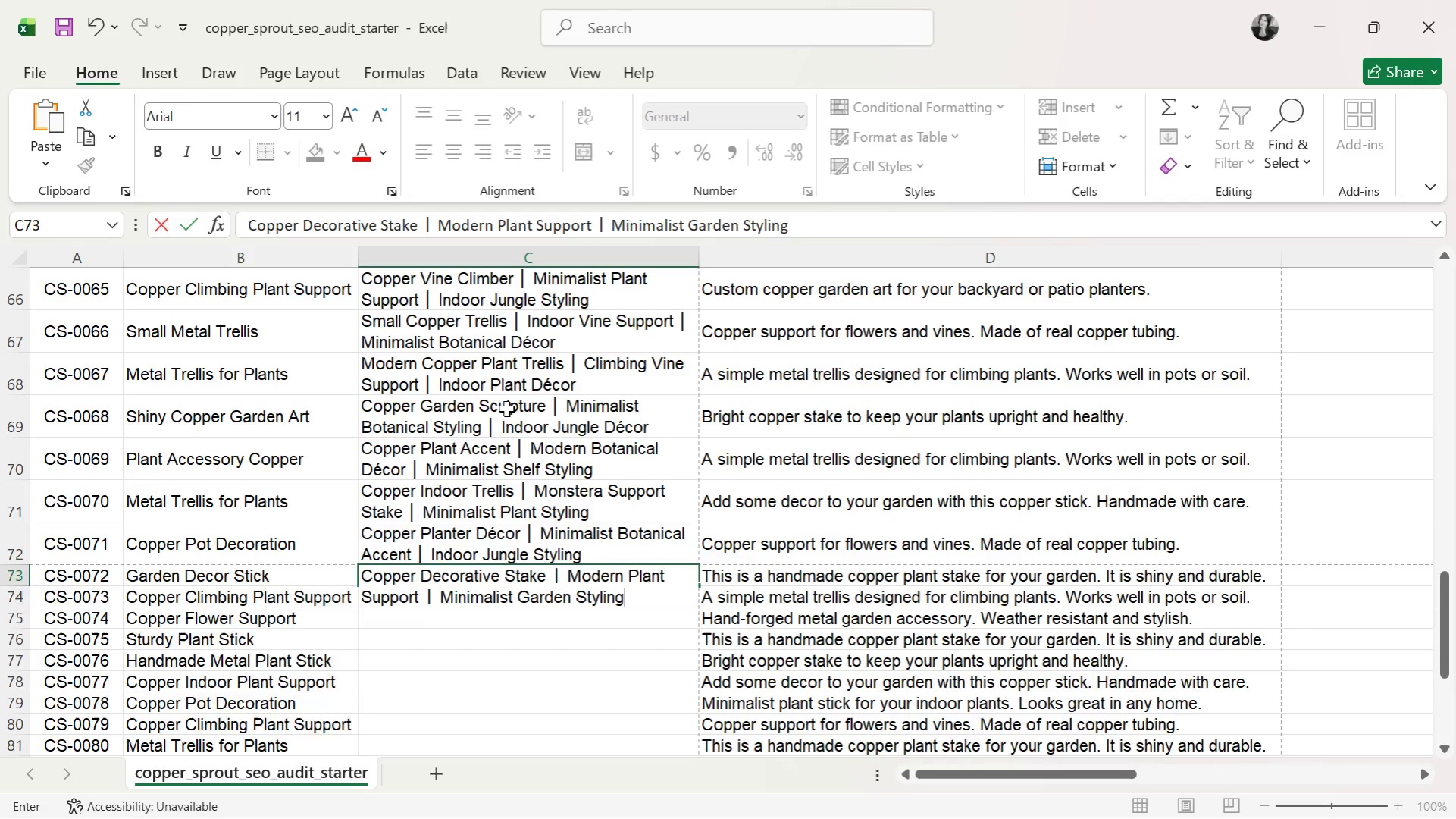 
hold_key(key=Enter, duration=27.48)
 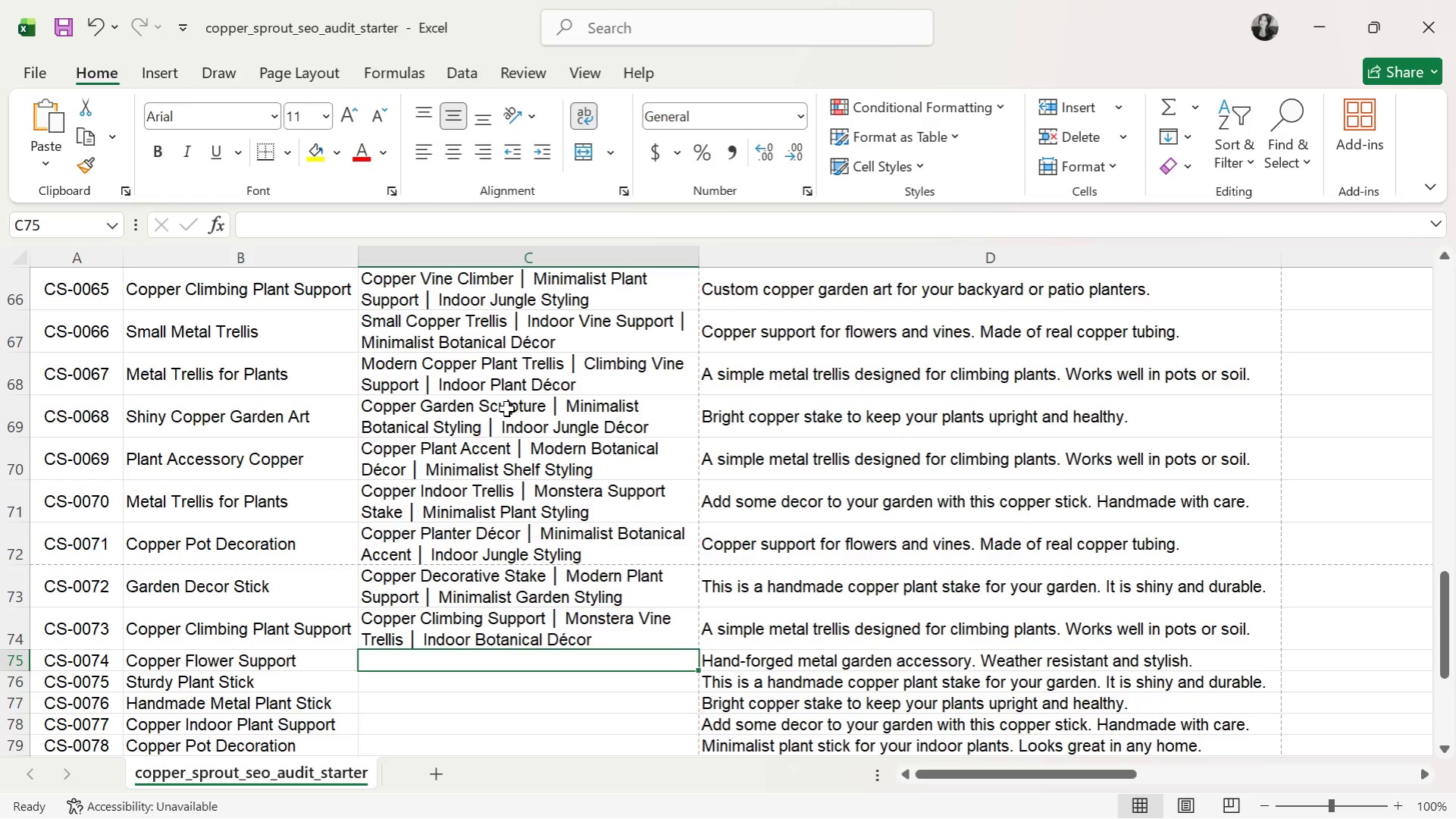 
type(Copper Climbing Support )
 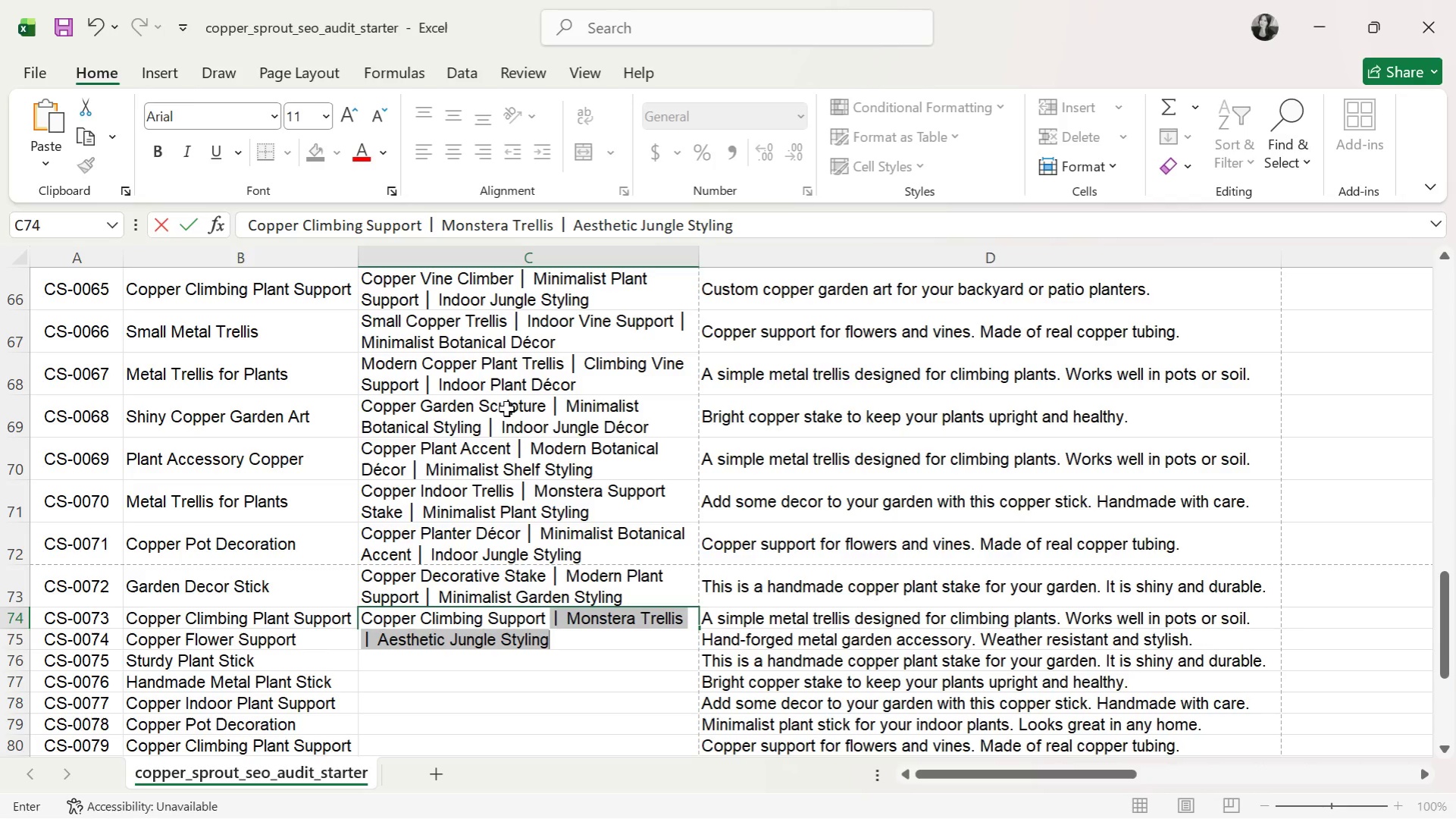 
key(Control+V)
 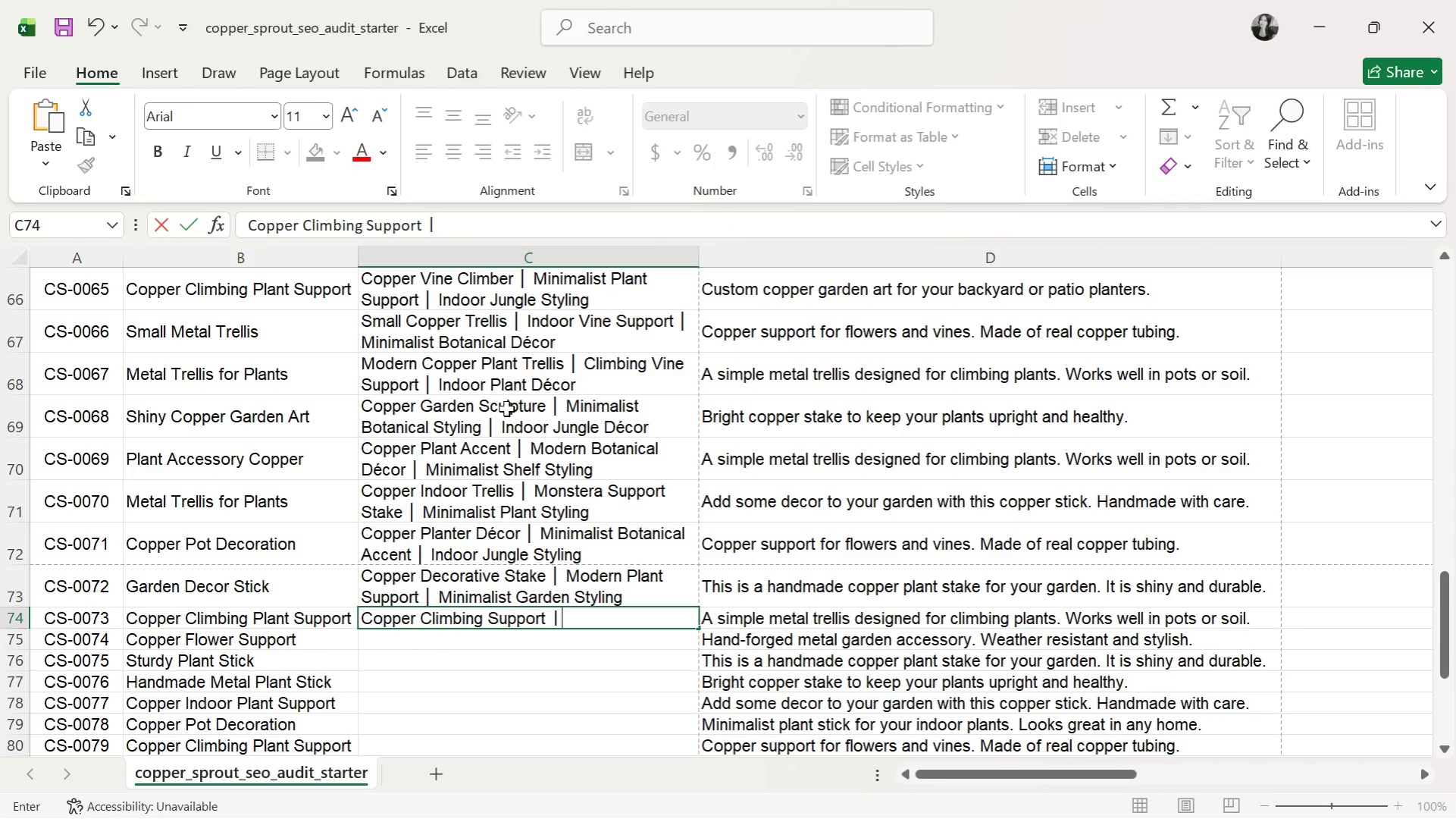 
type( Monstera Vine Trellis )
 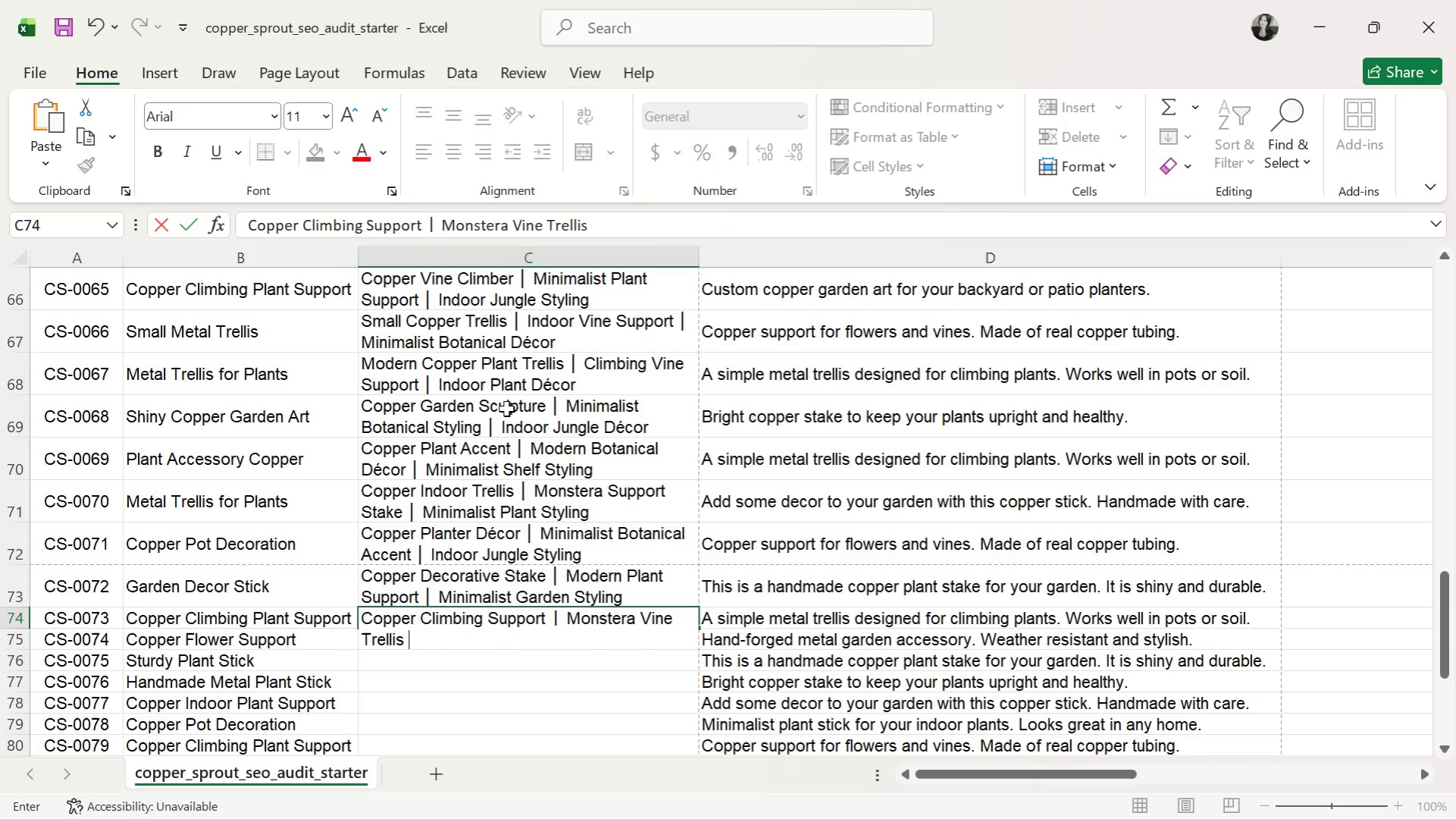 
key(Control+ControlLeft)
 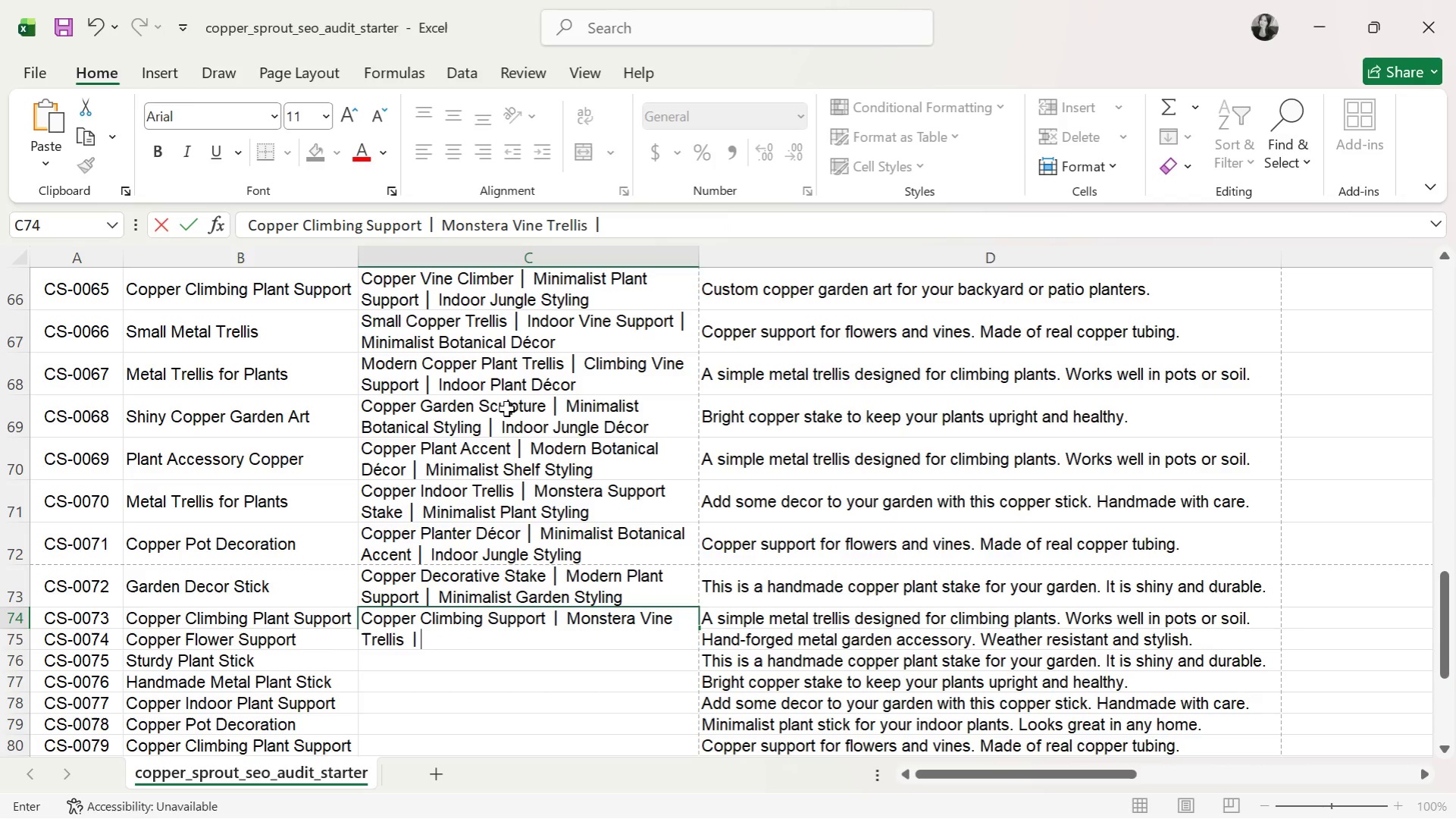 
key(Control+V)
 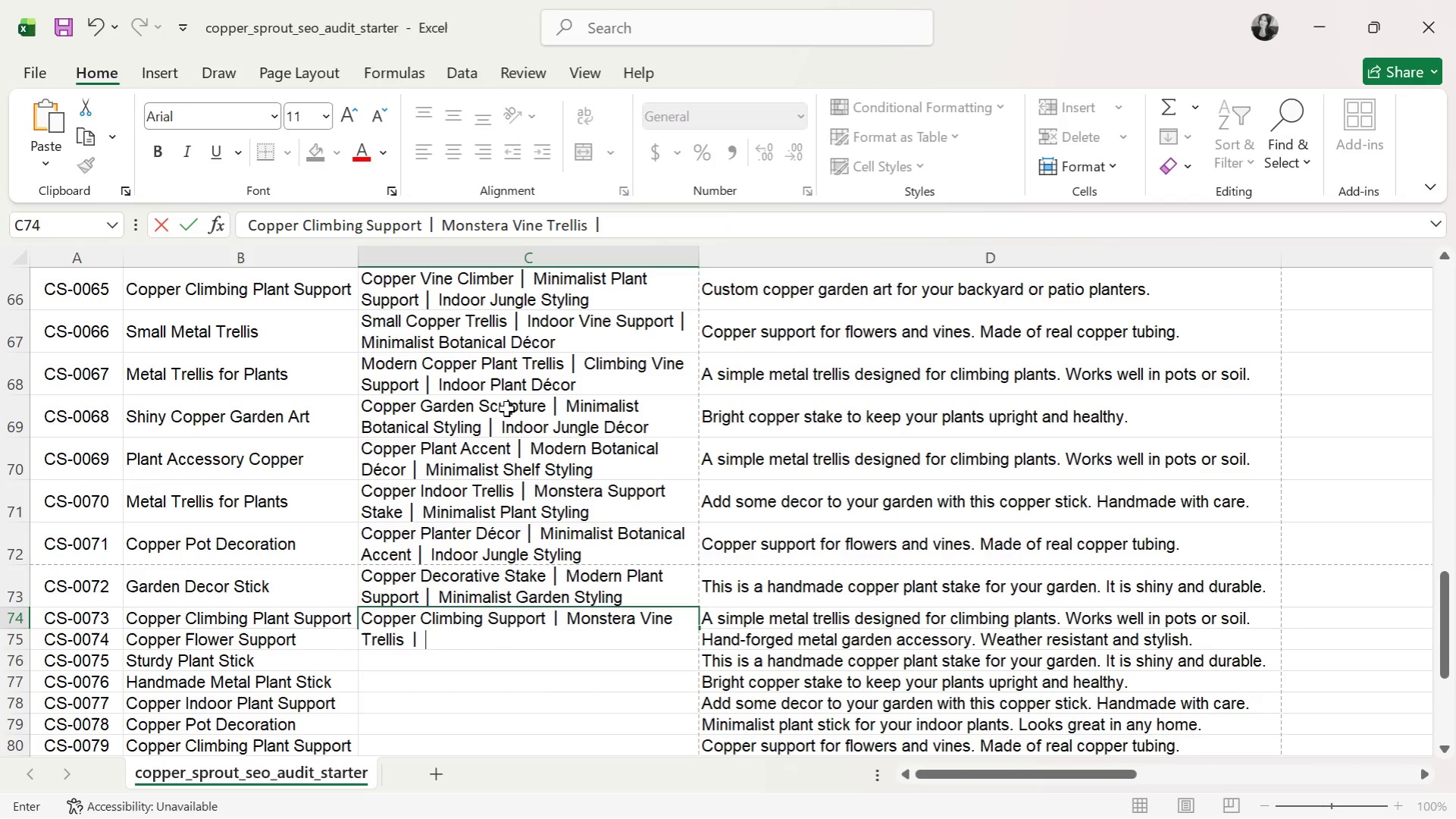 
type( Indoor Botanical Decor)
 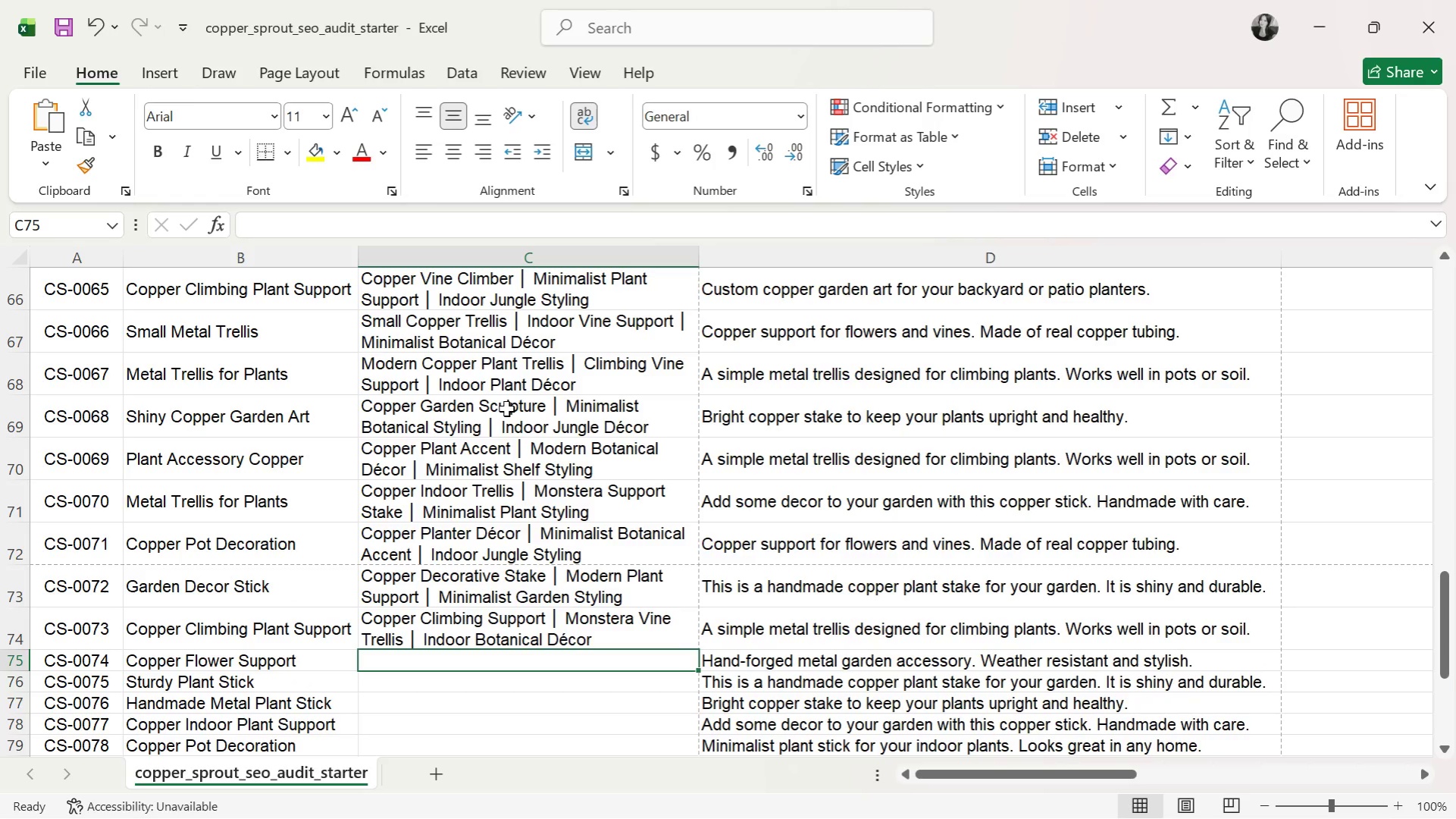 
wait(6.34)
 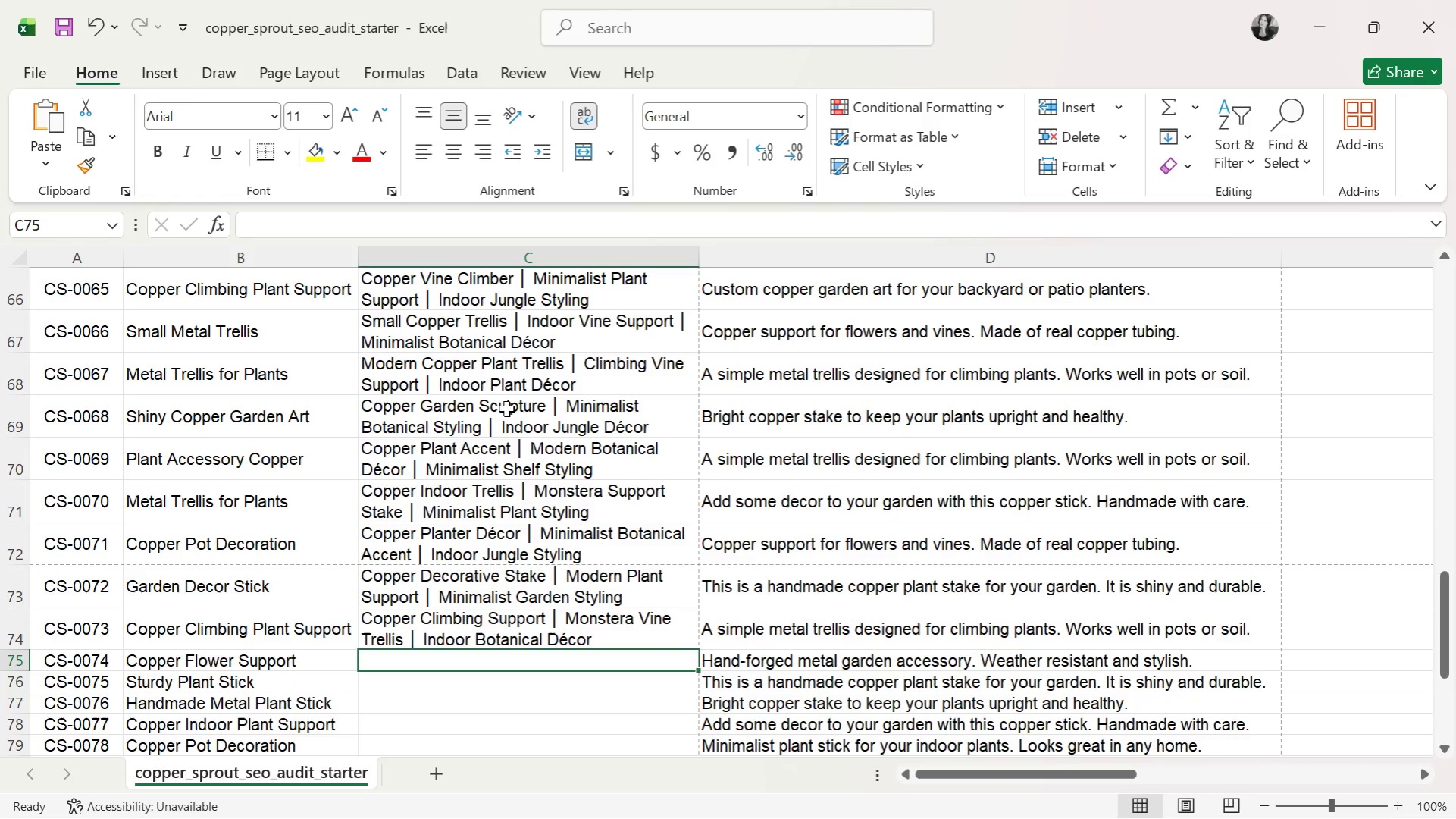 
type(Copper)
 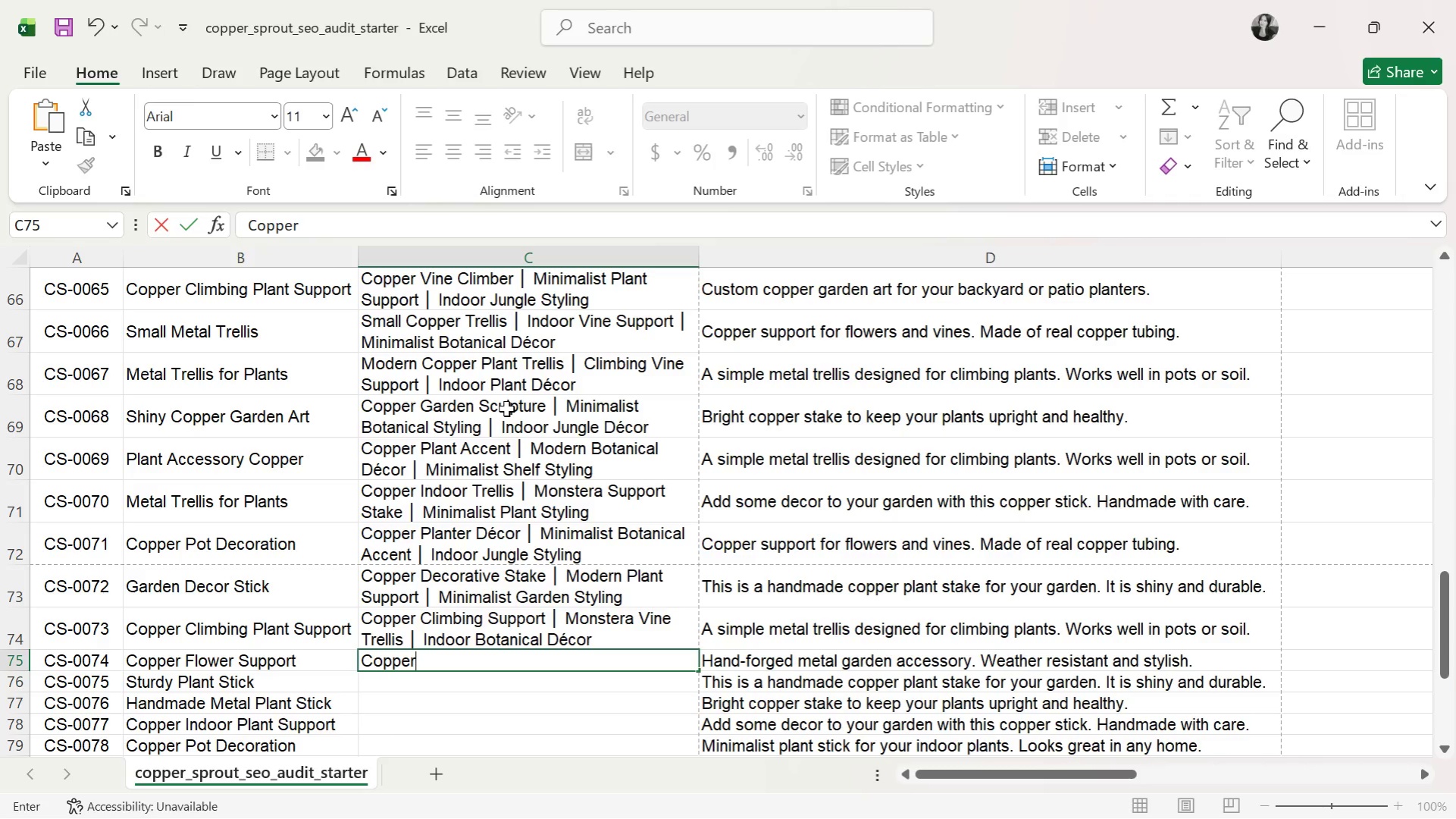 
wait(7.48)
 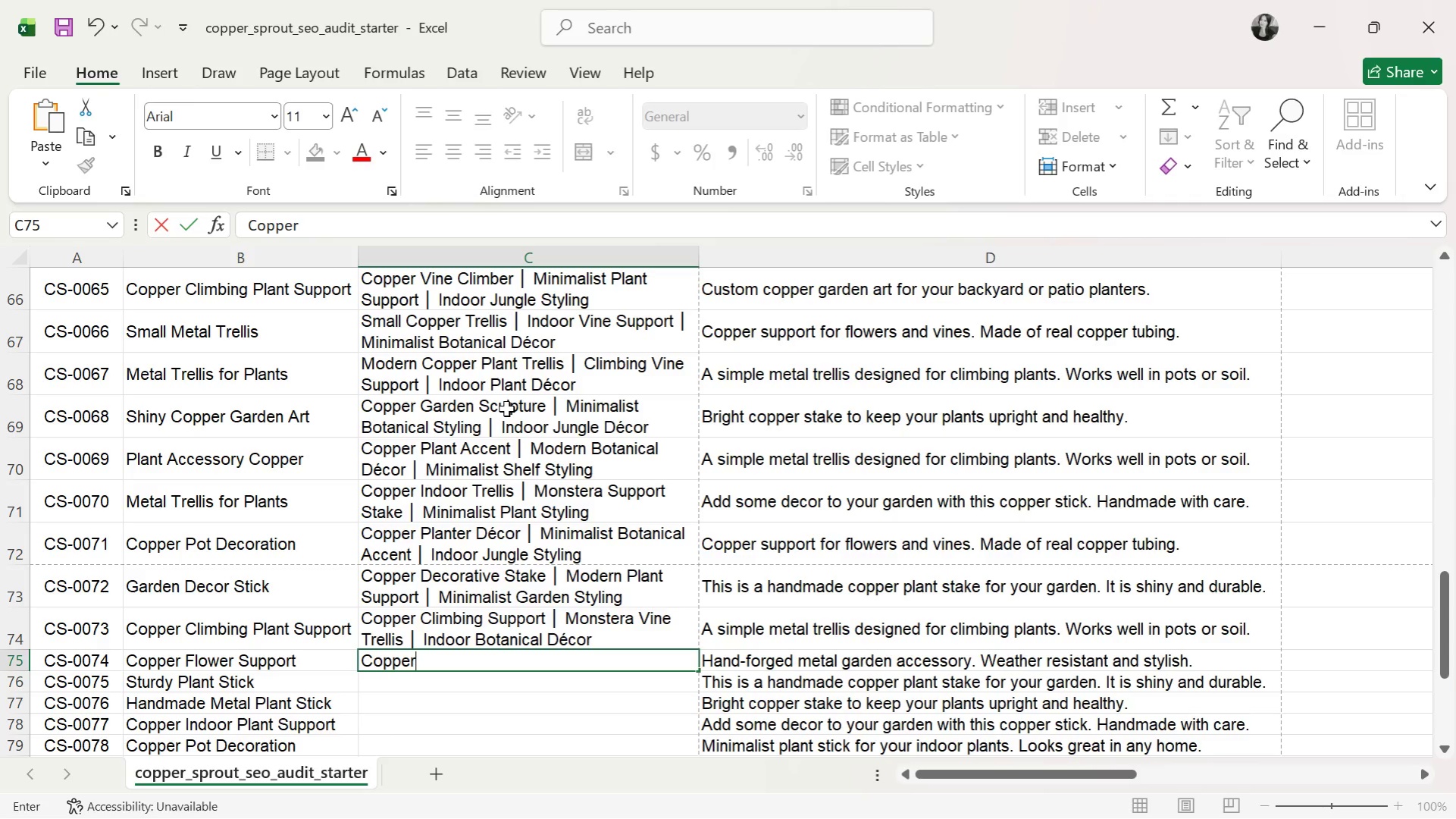 
type( Flower Support )
 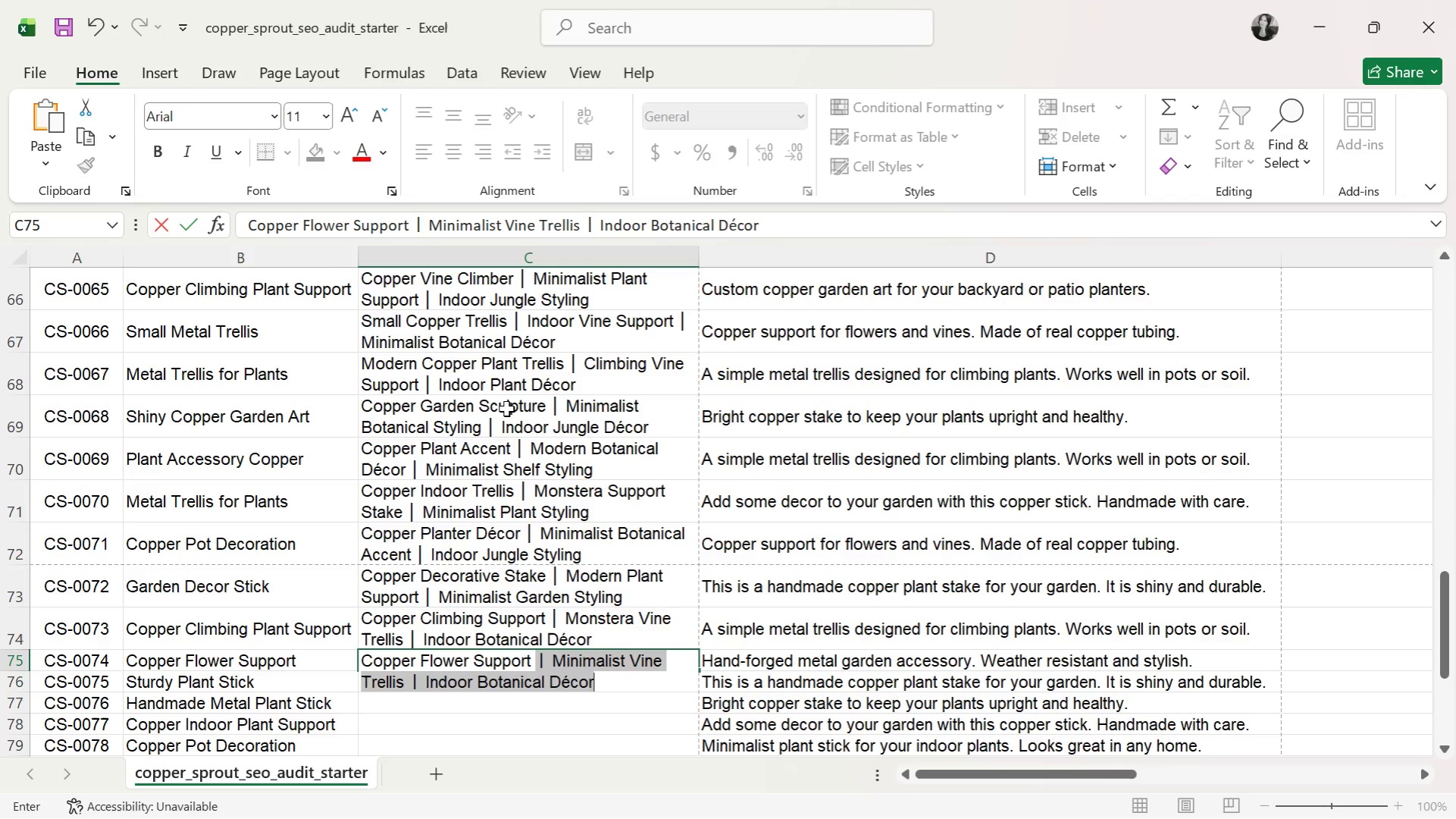 
key(Control+V)
 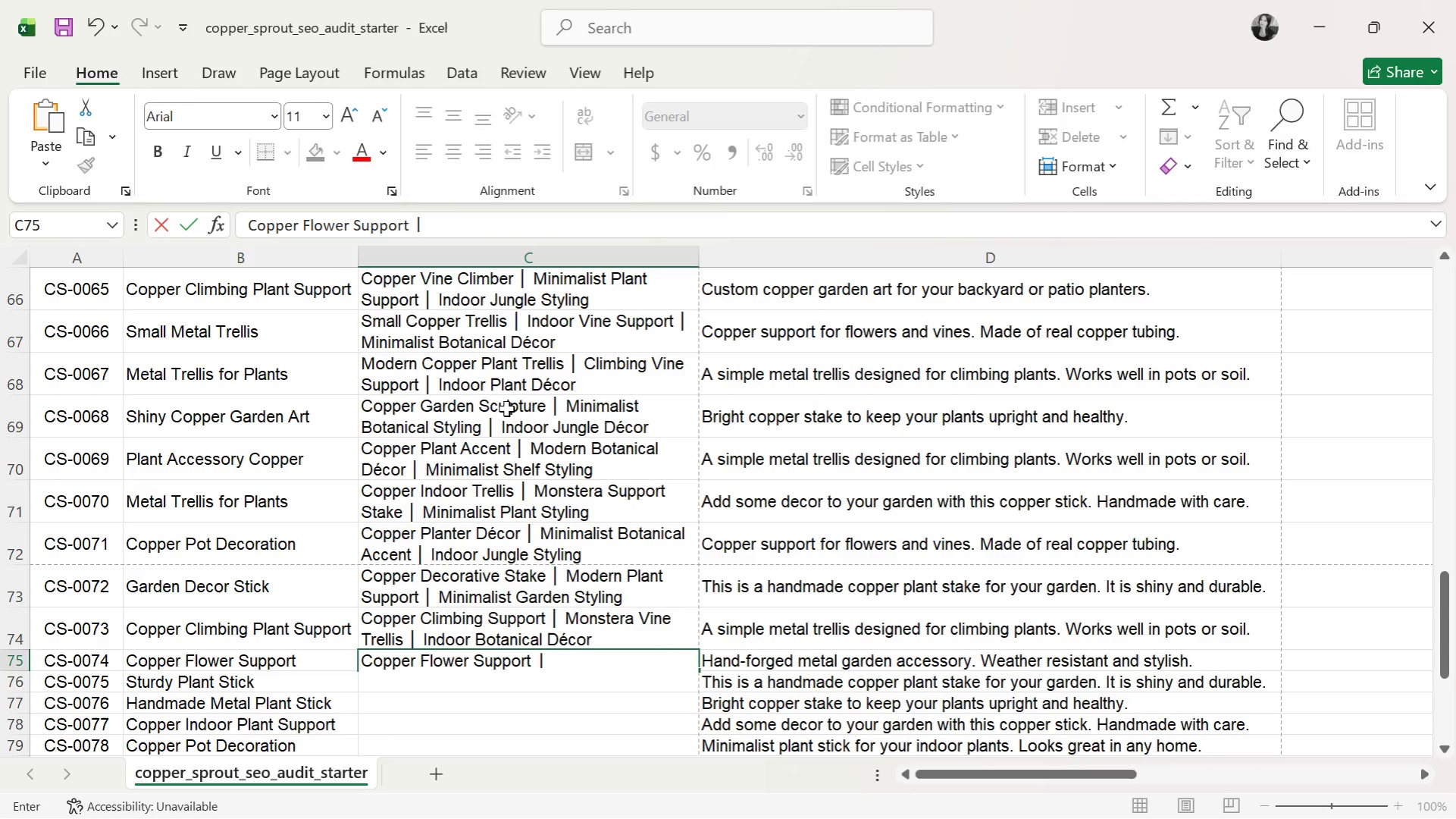 
type( Minimalist Plant Trellis )
 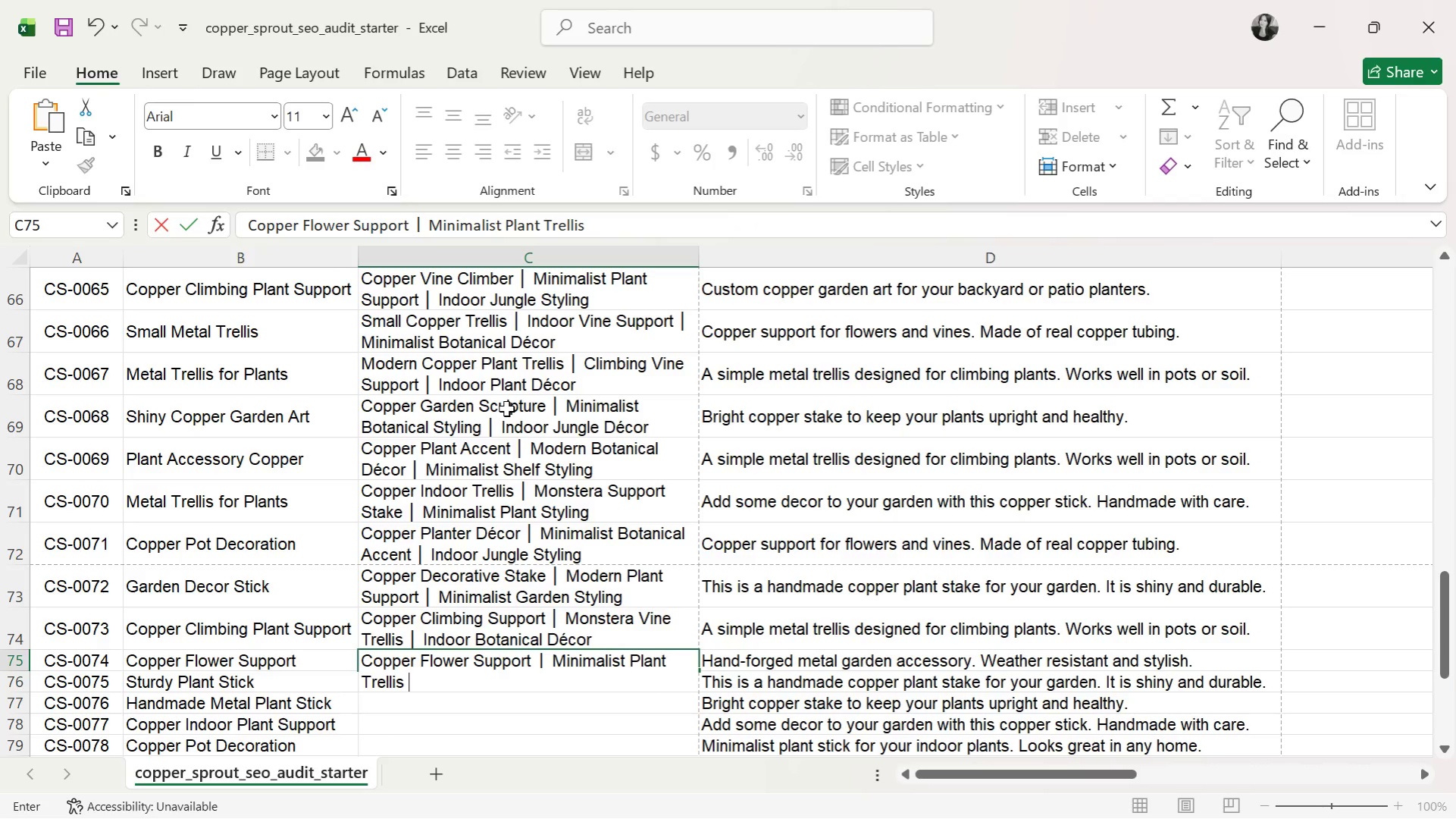 
key(Control+V)
 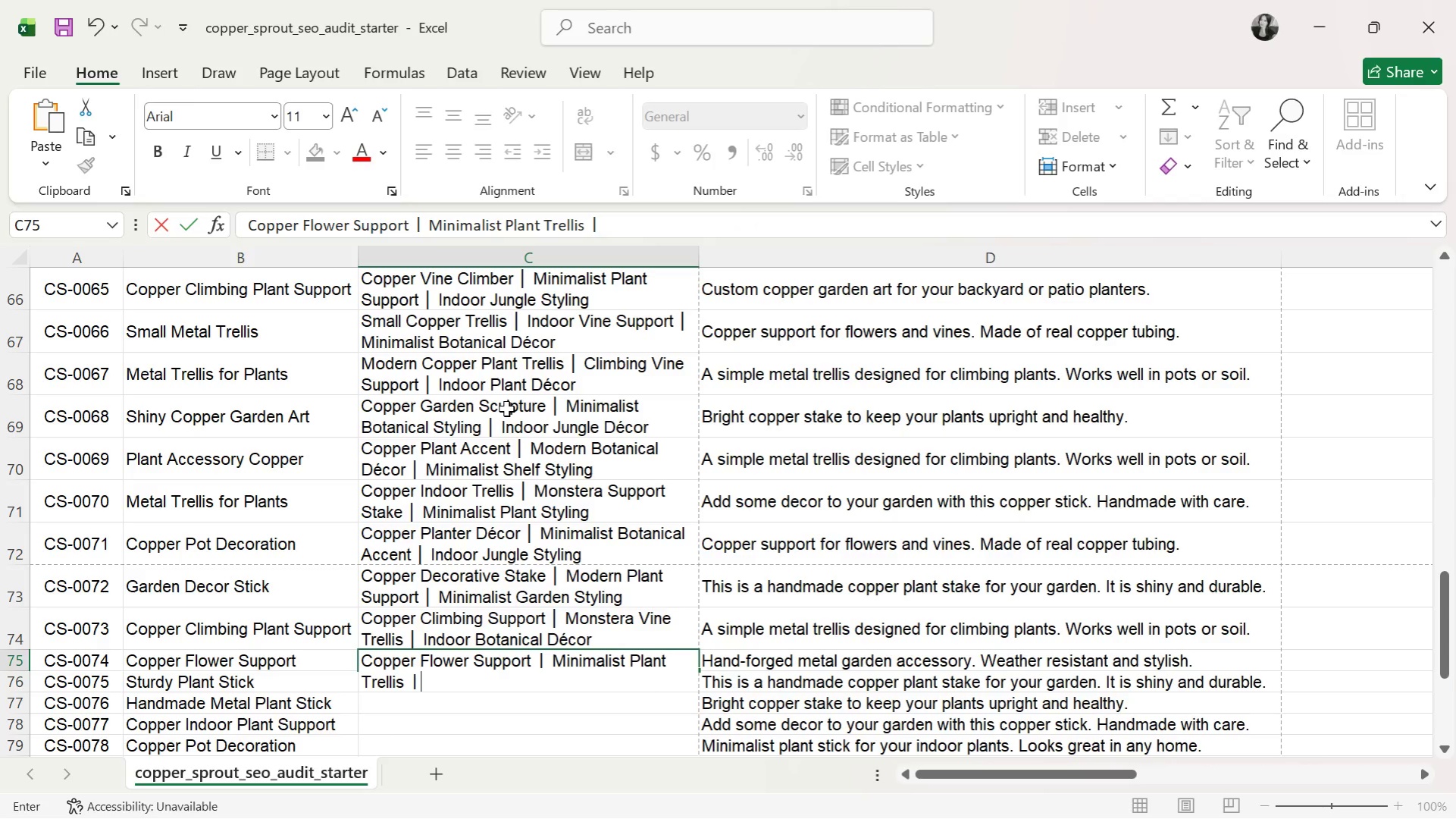 
key(Space)
 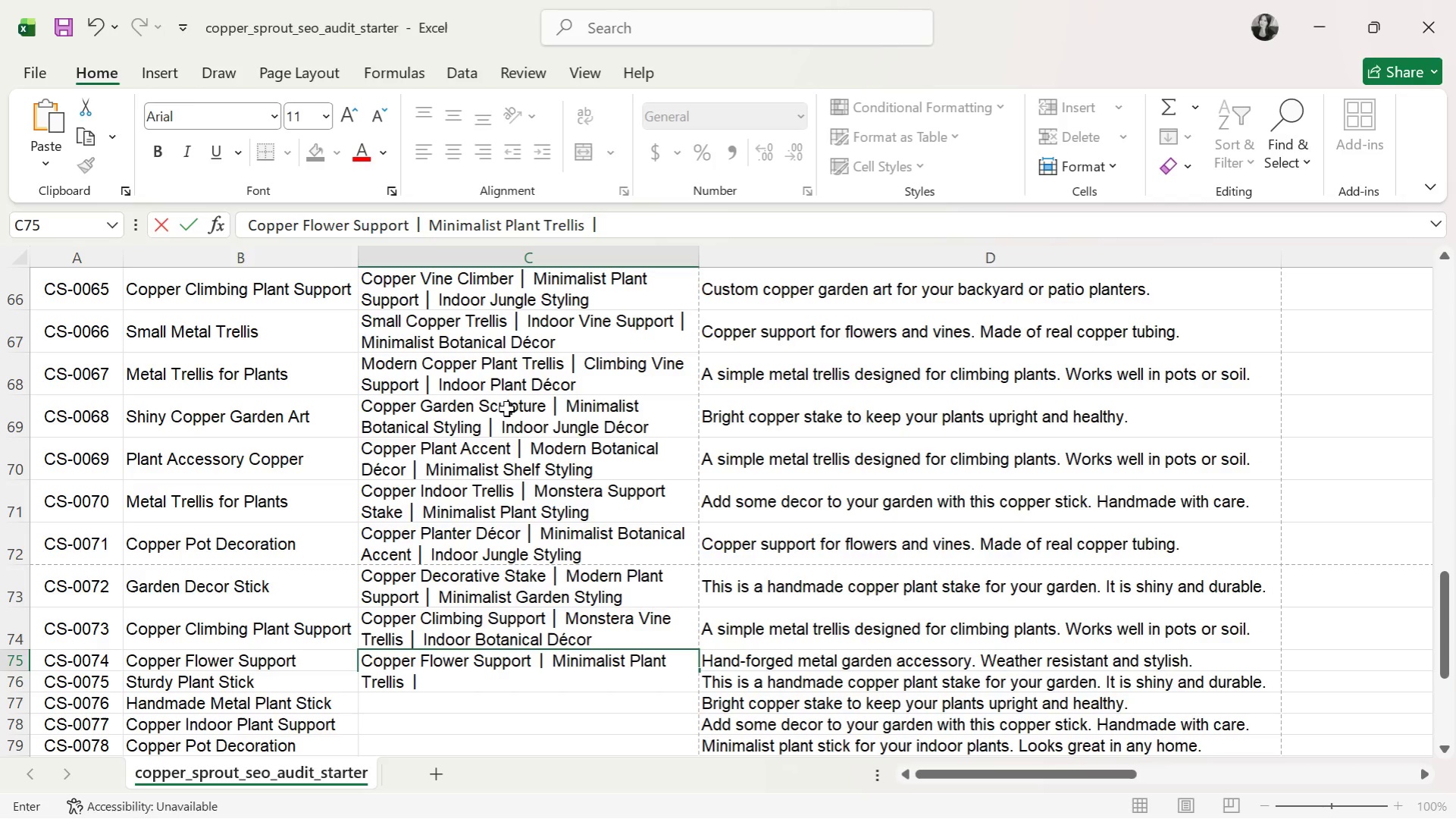 
type(Modern Indoor)
key(Backspace)
key(Backspace)
type(or Styling)
 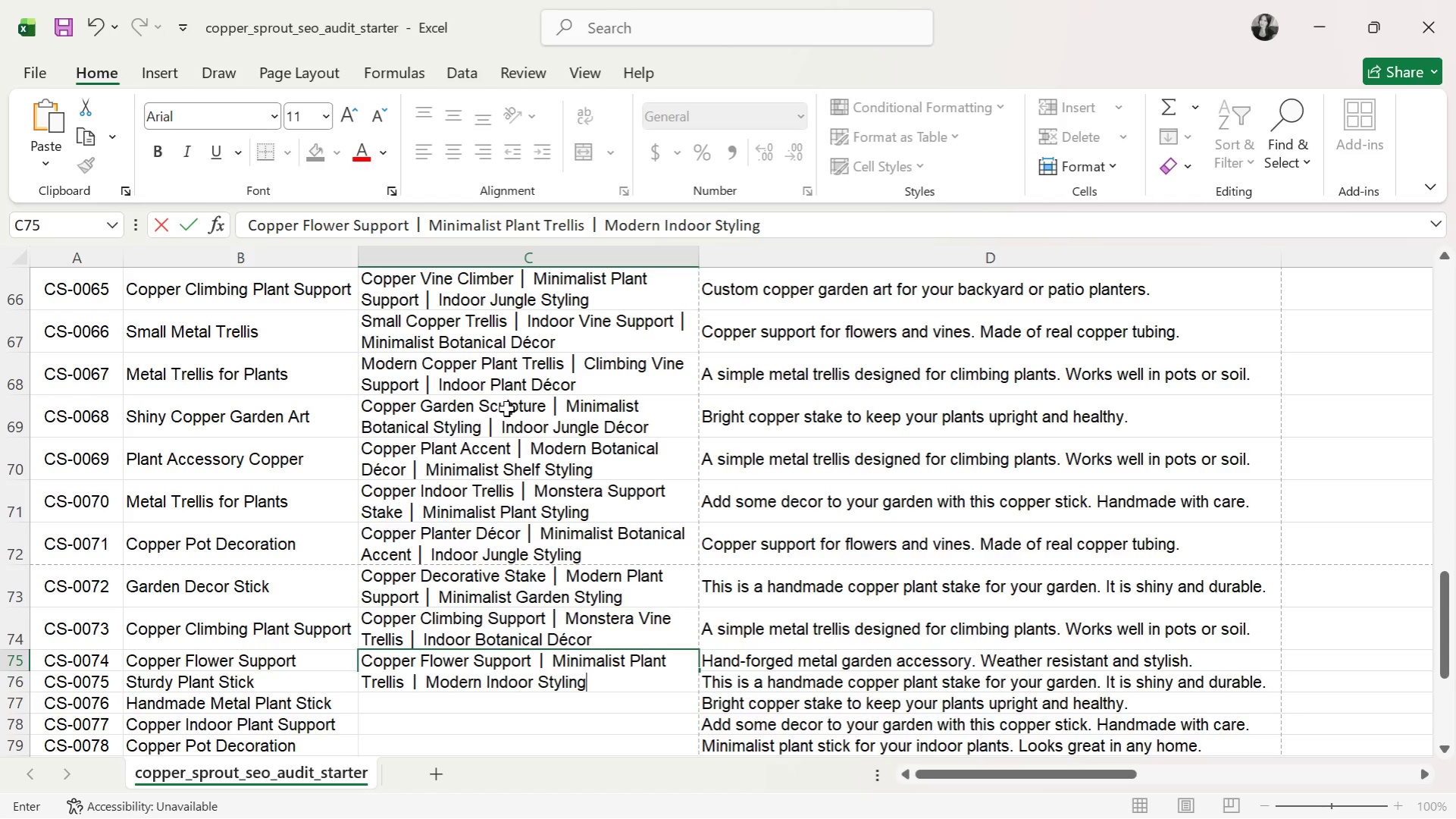 
key(Enter)
 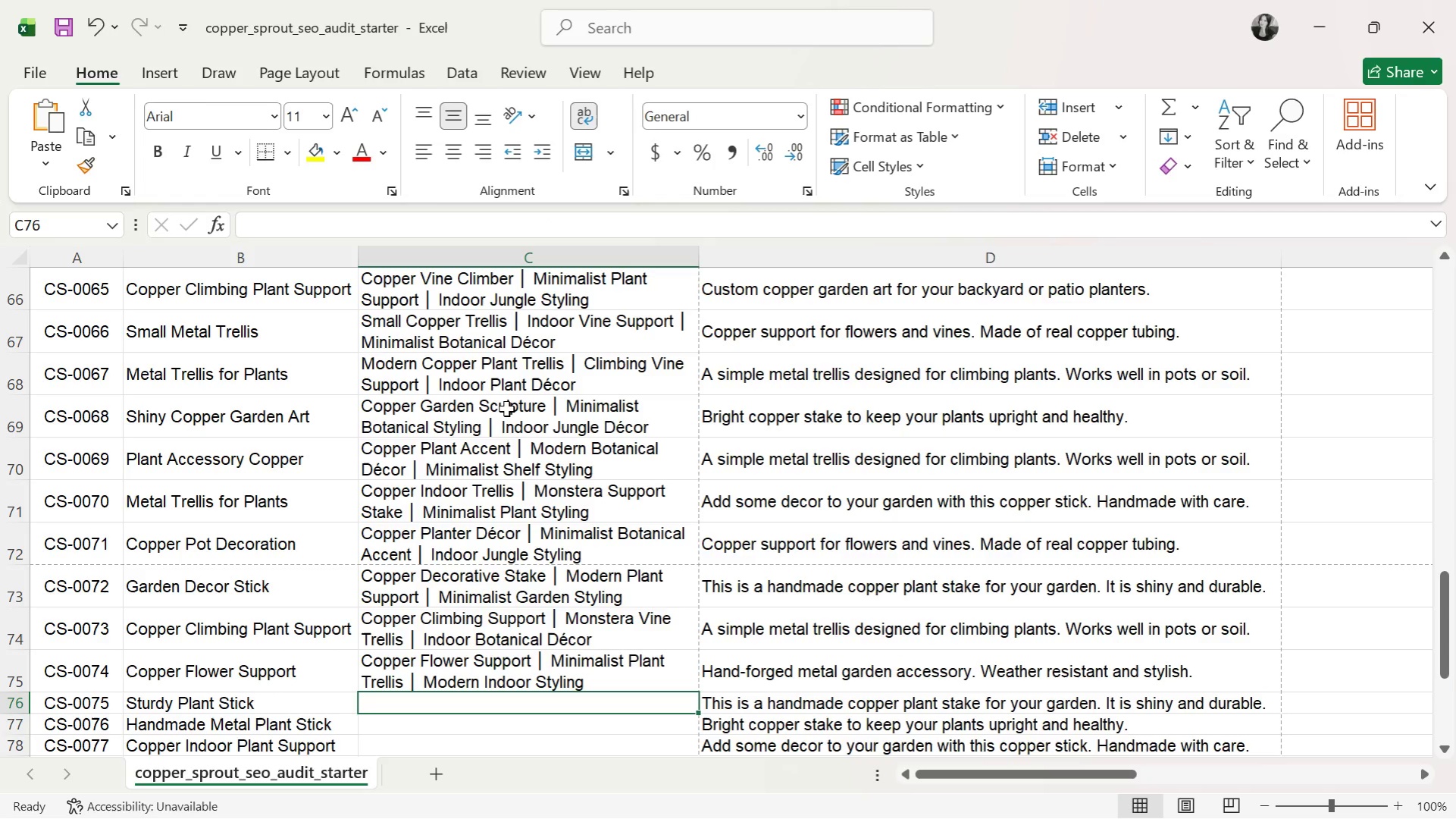 
type(Heavy Duty Copper Stake )
 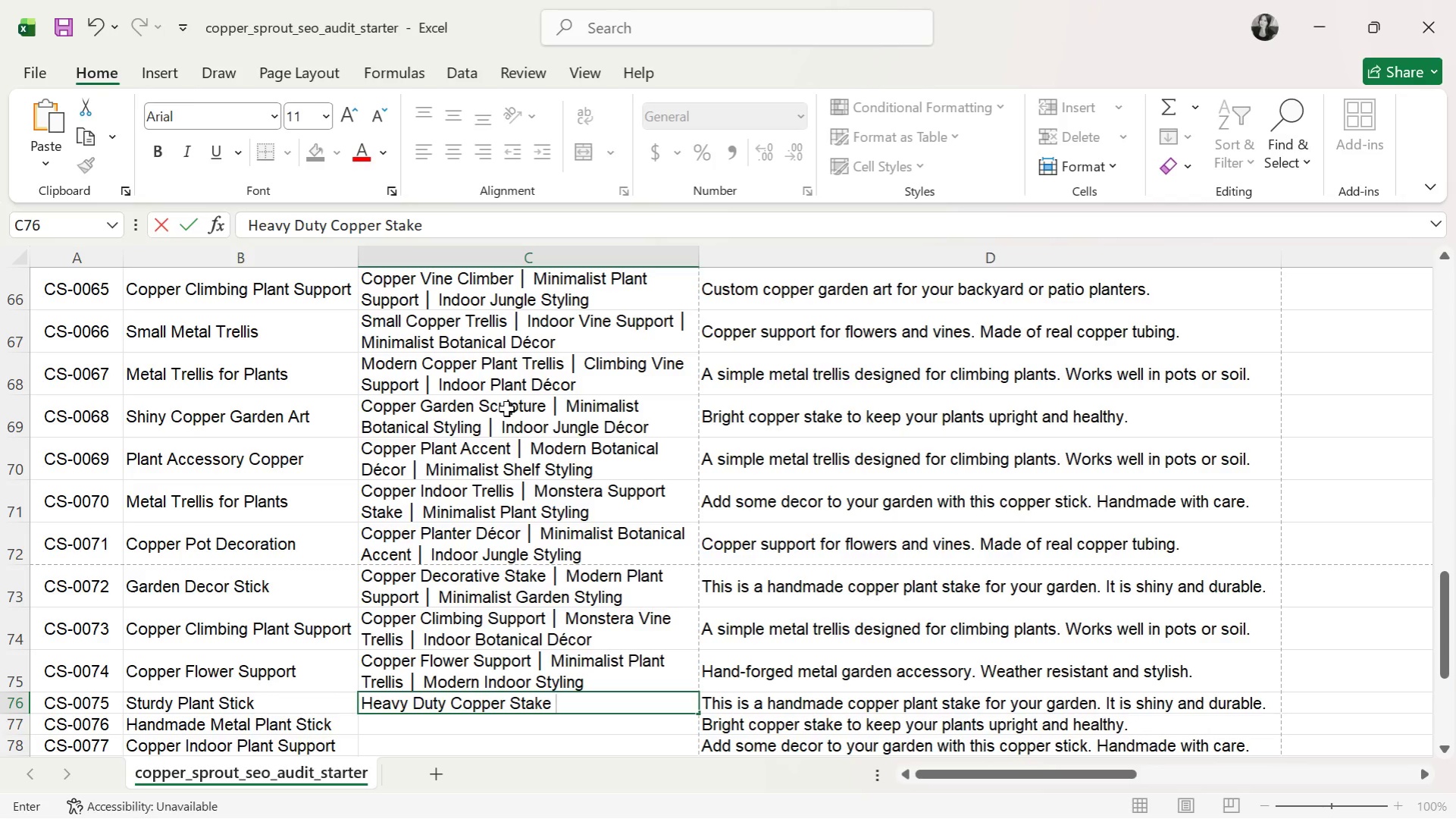 
key(Control+ControlLeft)
 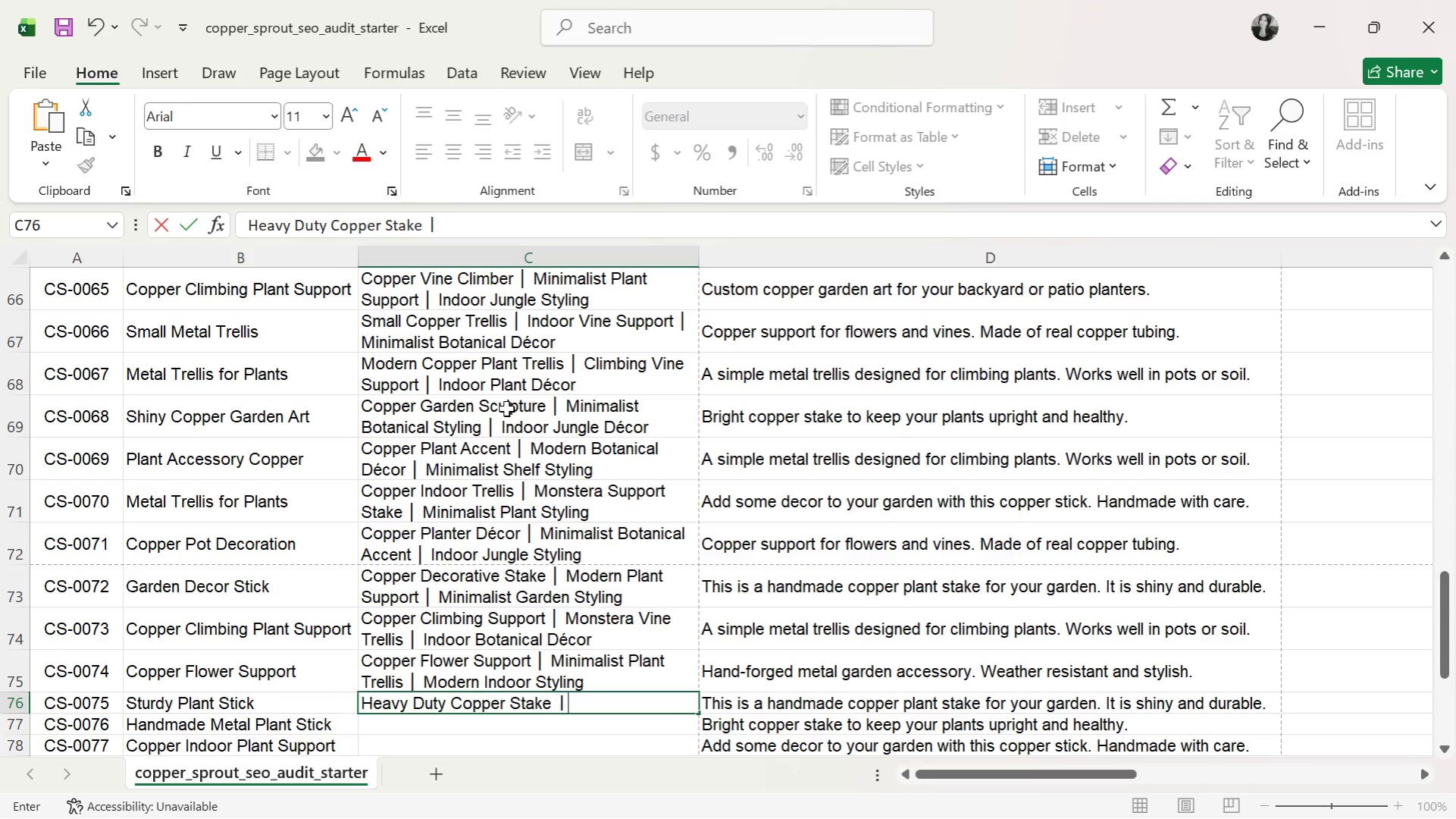 
key(Control+V)
 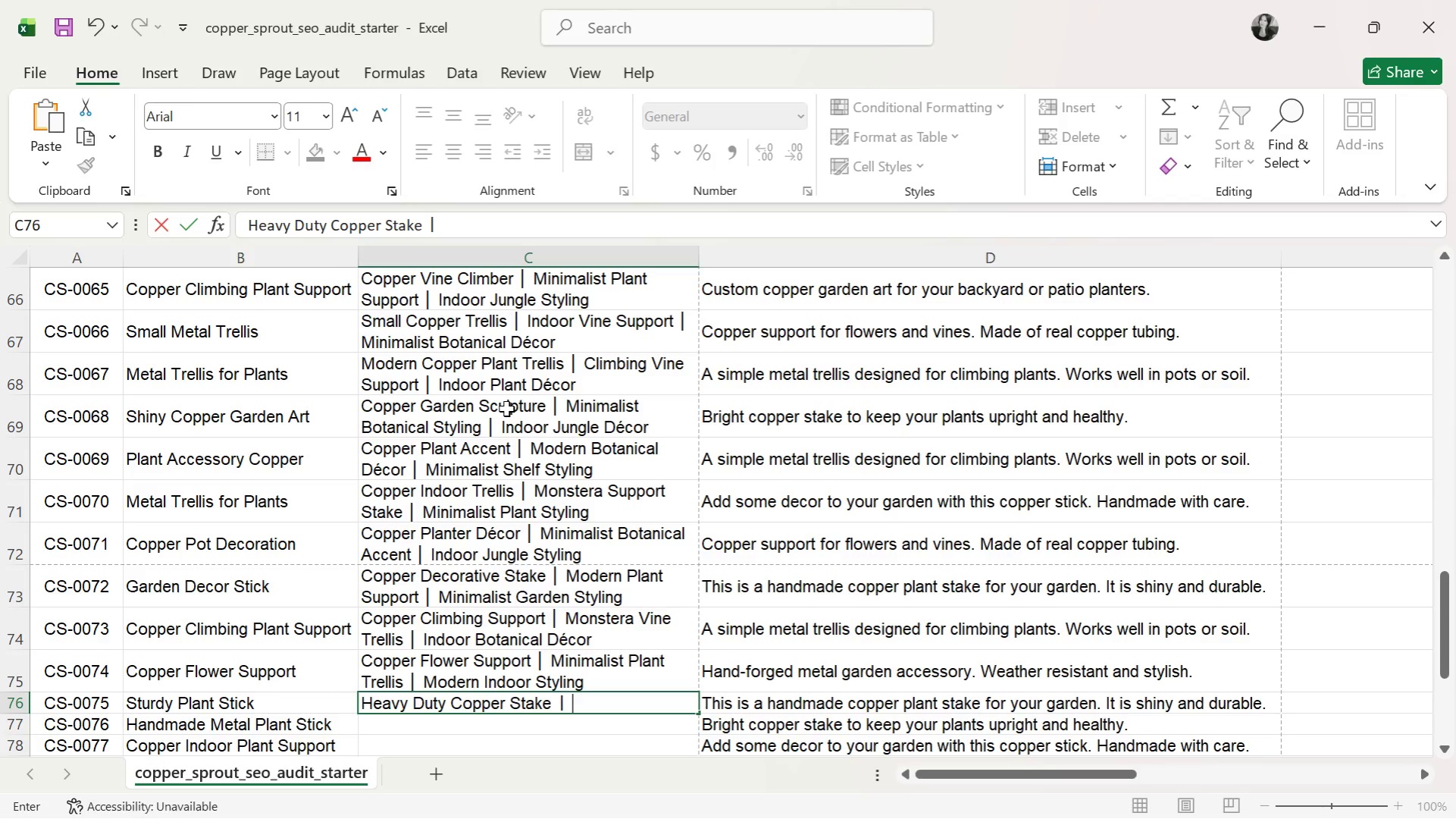 
type( Modern Plant Support )
 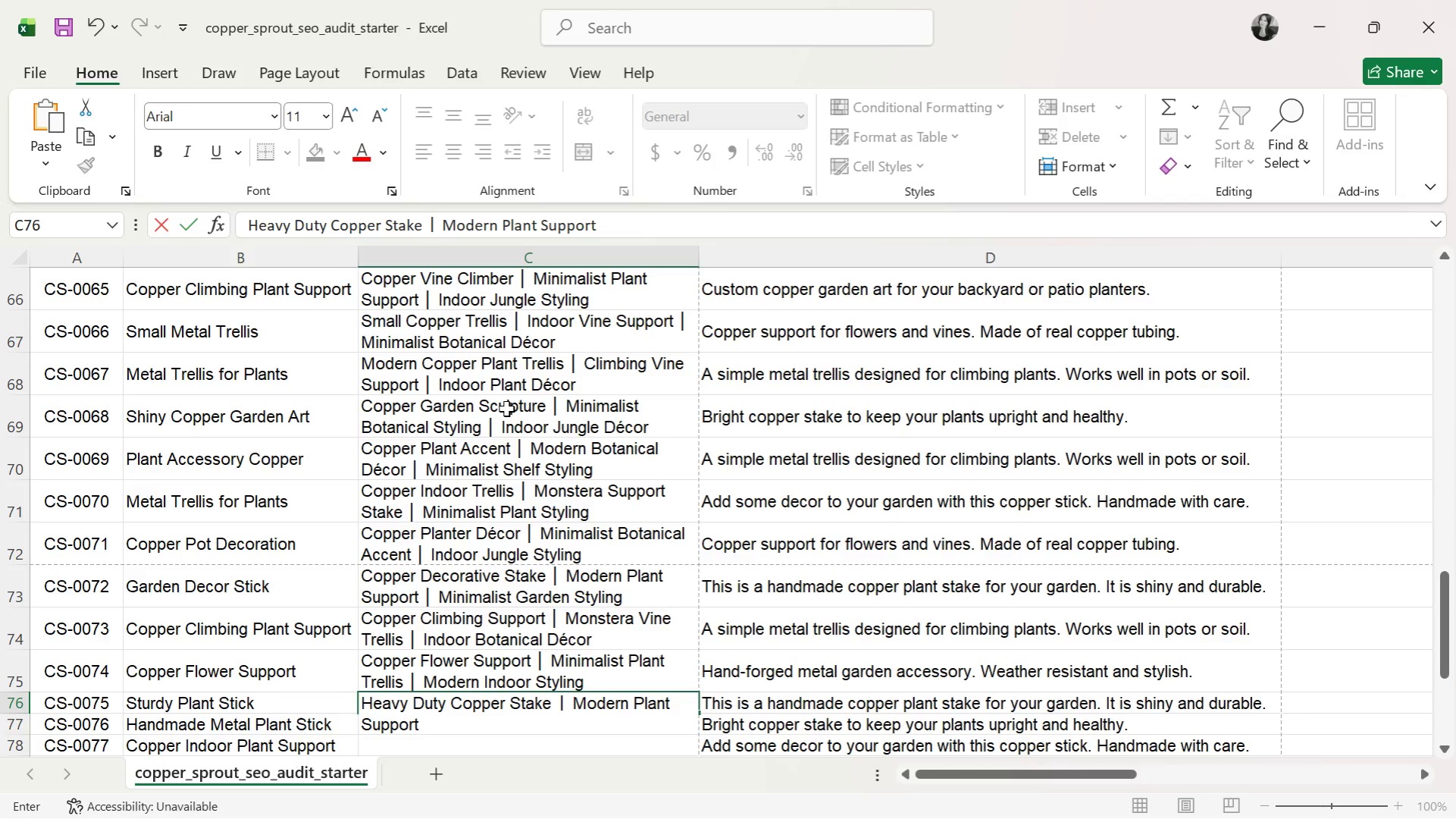 
key(Control+ControlLeft)
 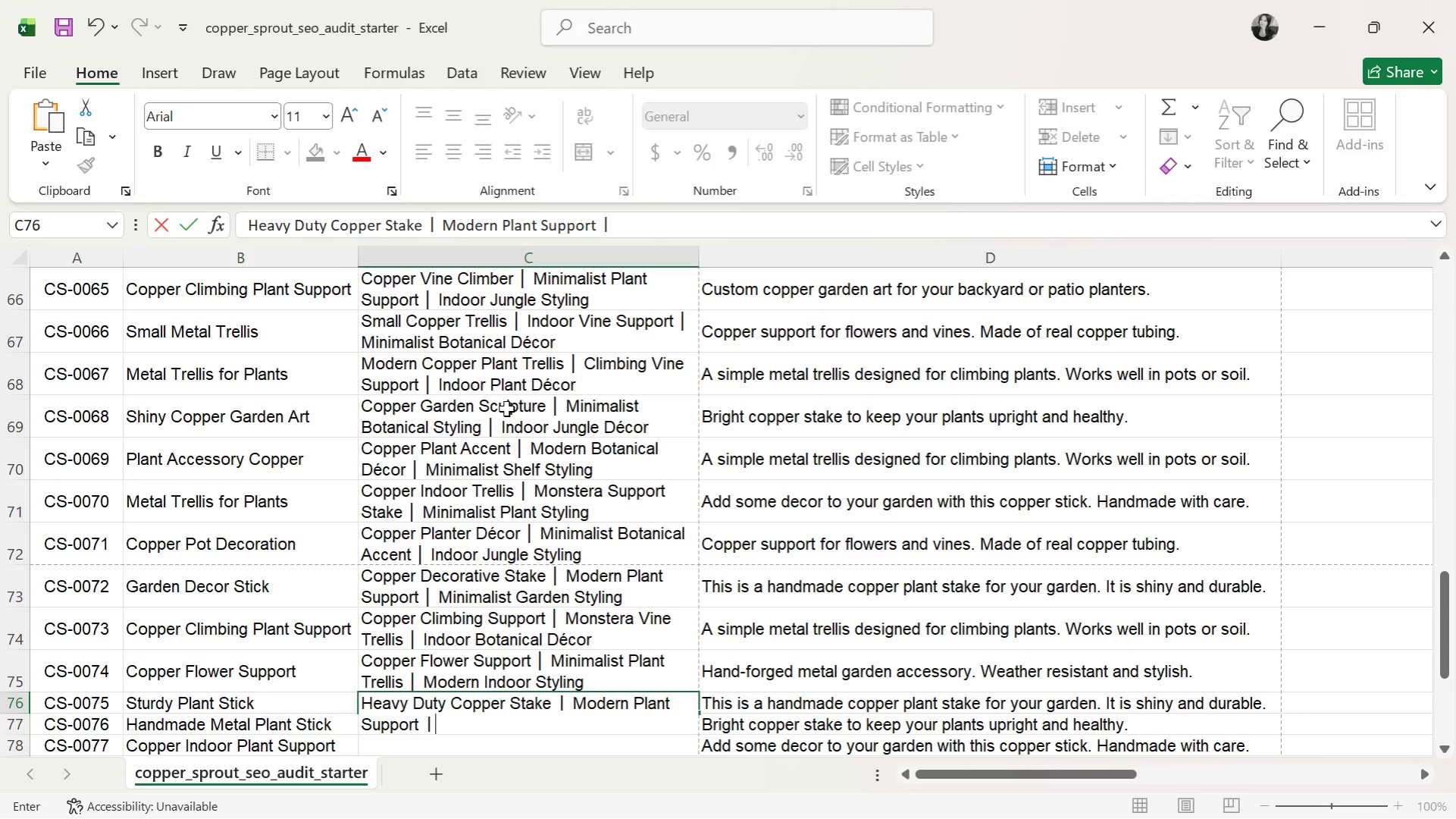 
key(Control+V)
 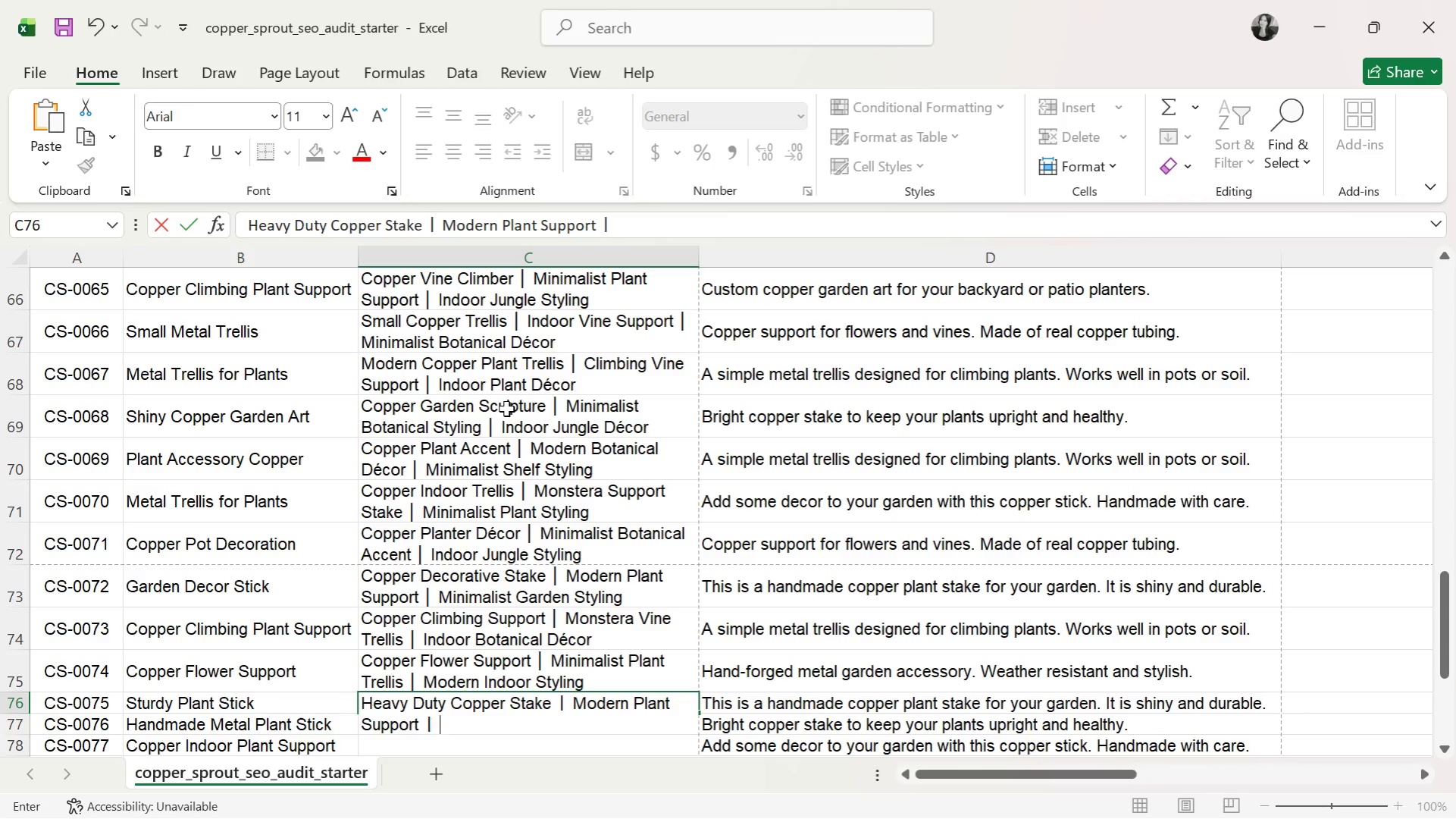 
type( Minimalist Botanical Decor)
 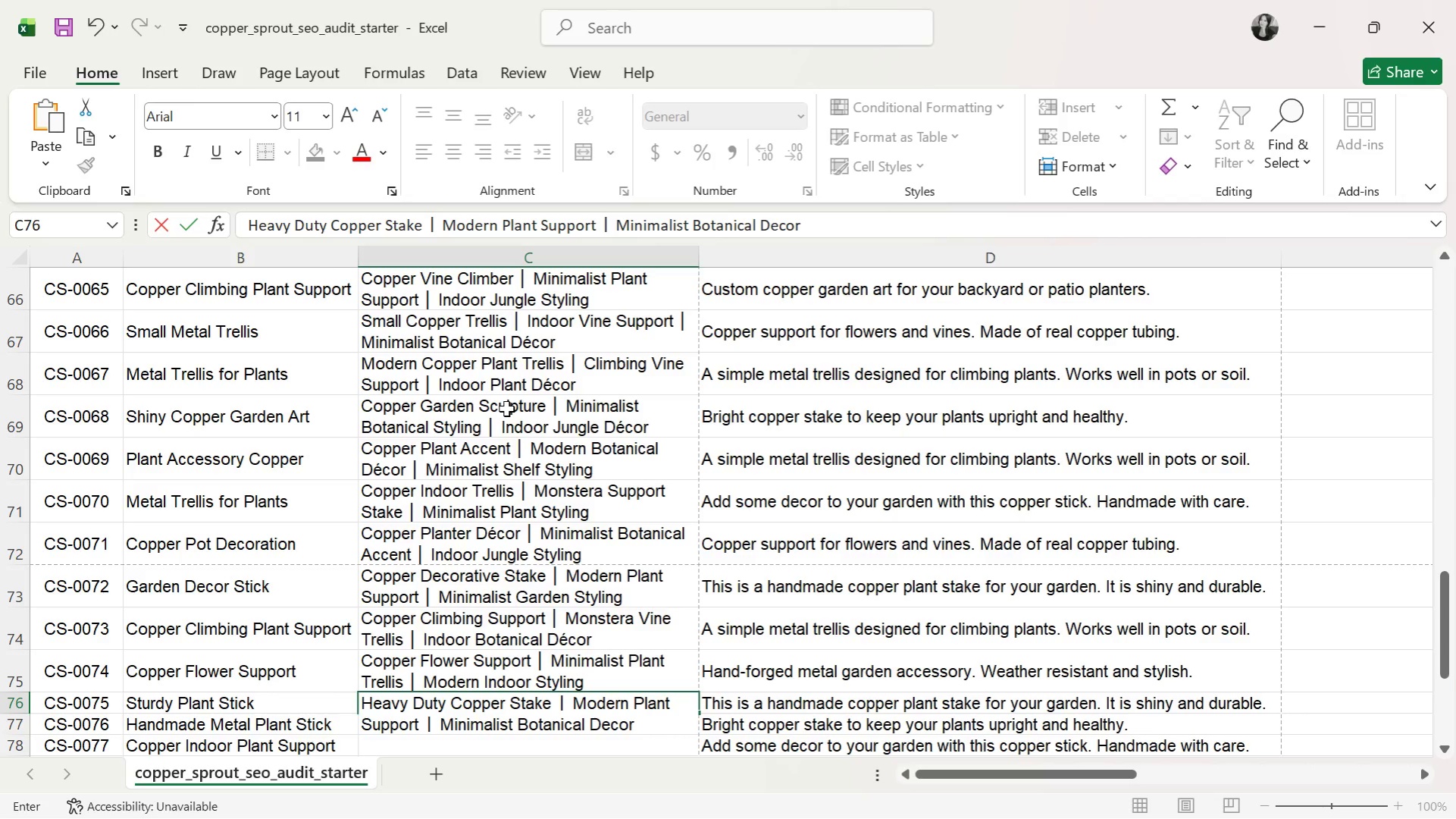 
key(Enter)
 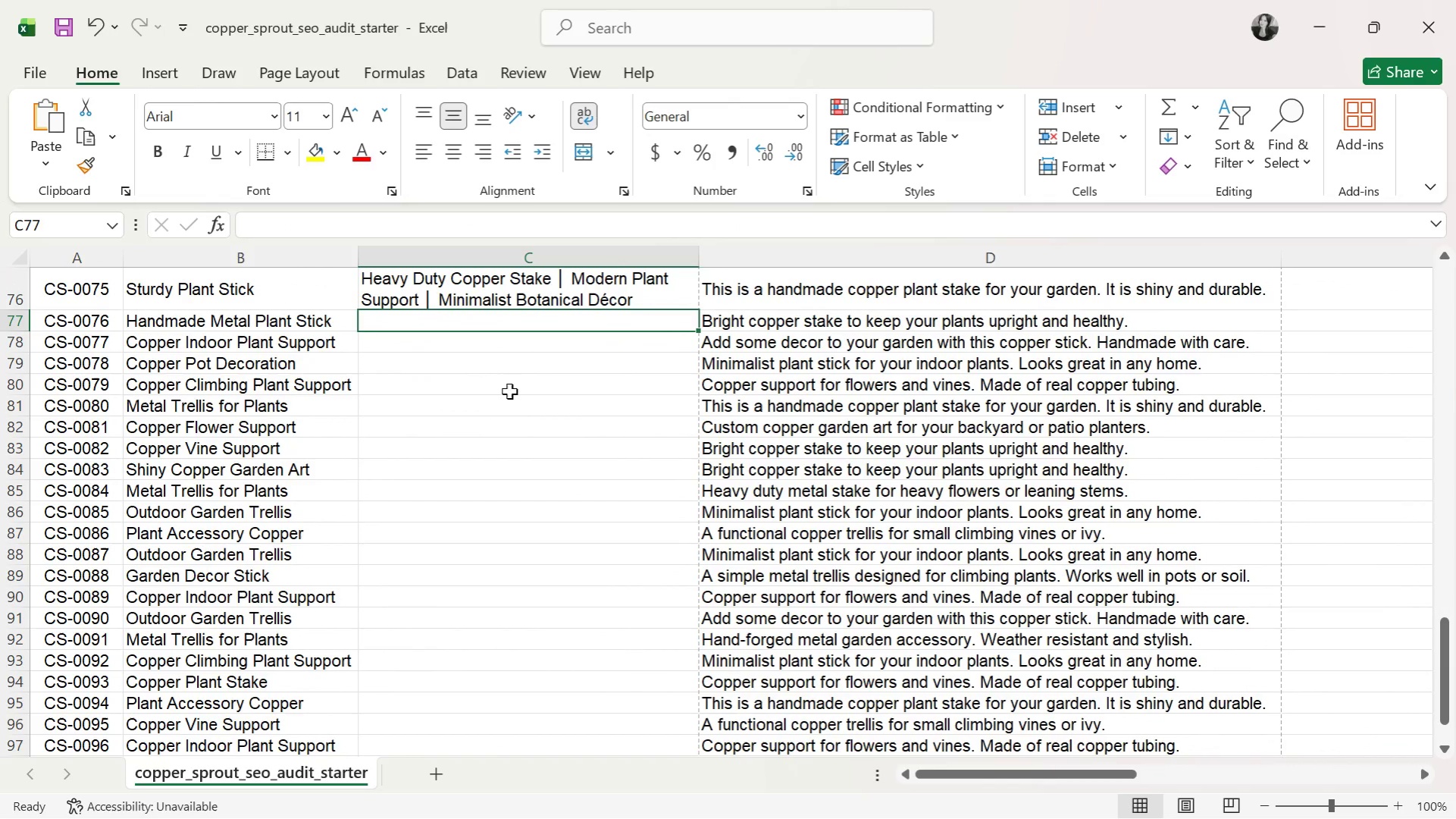 
wait(7.09)
 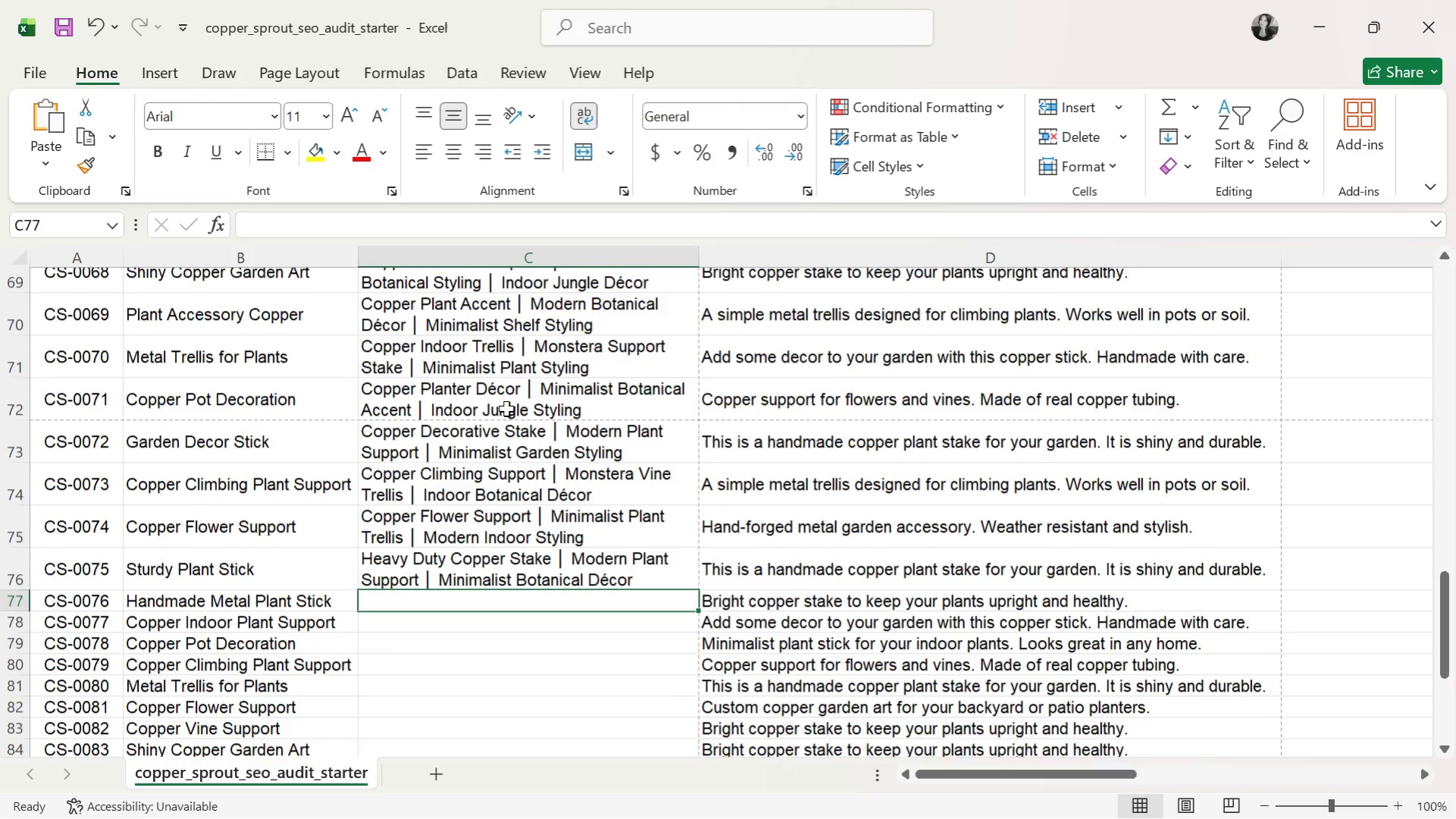 
type(Handmade Copper Trellis )
 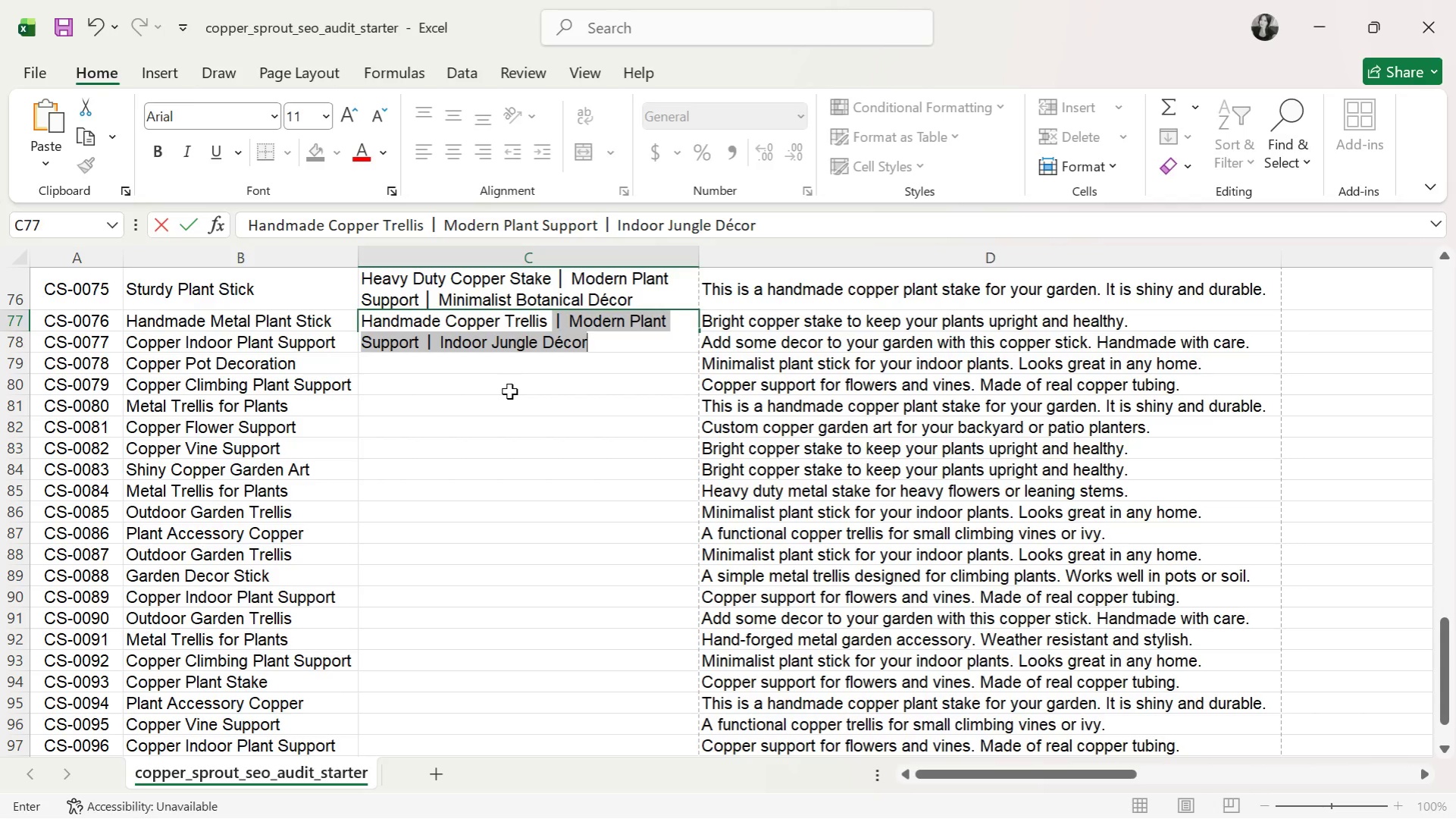 
key(Control+ControlLeft)
 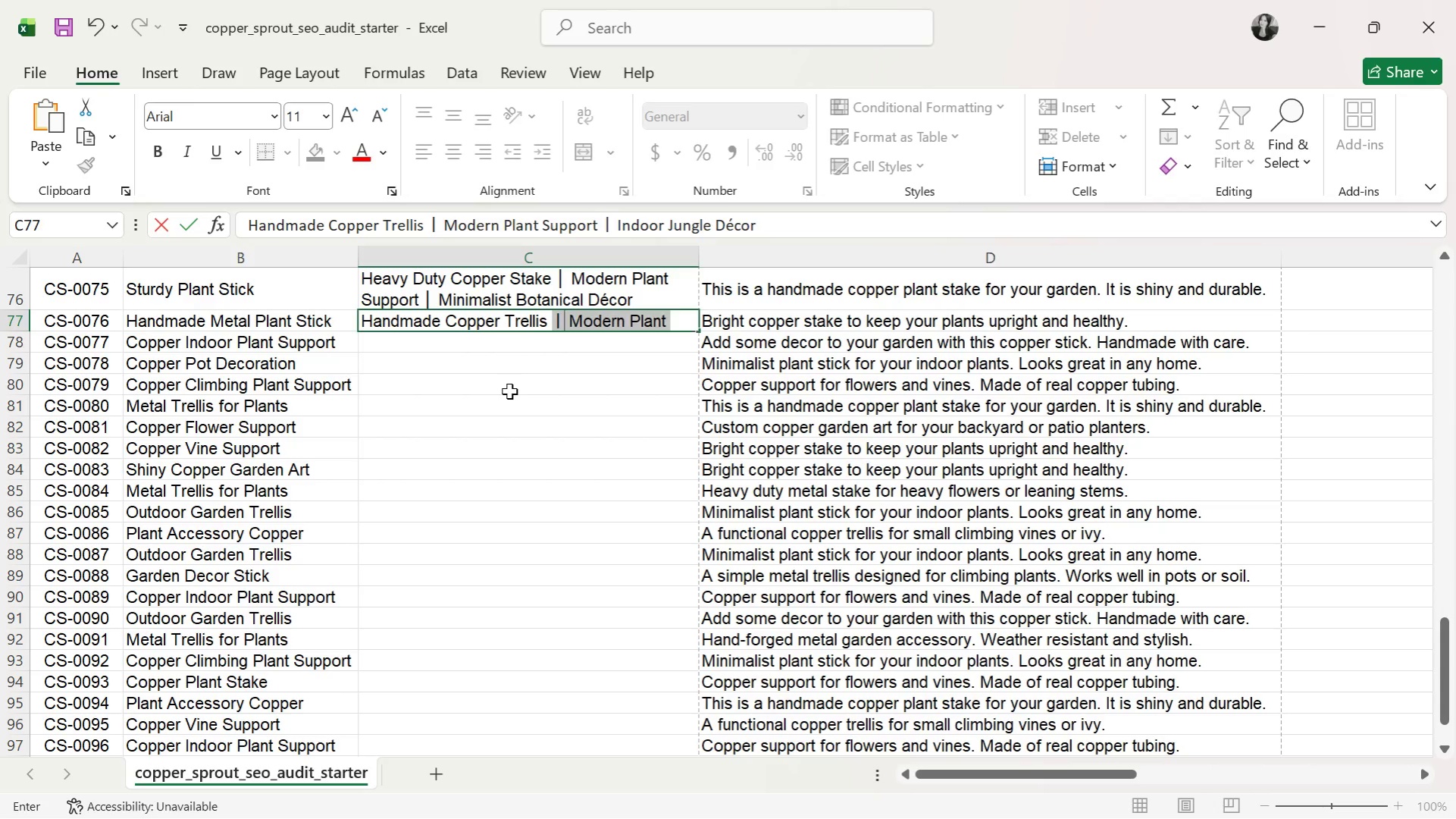 
key(Control+V)
 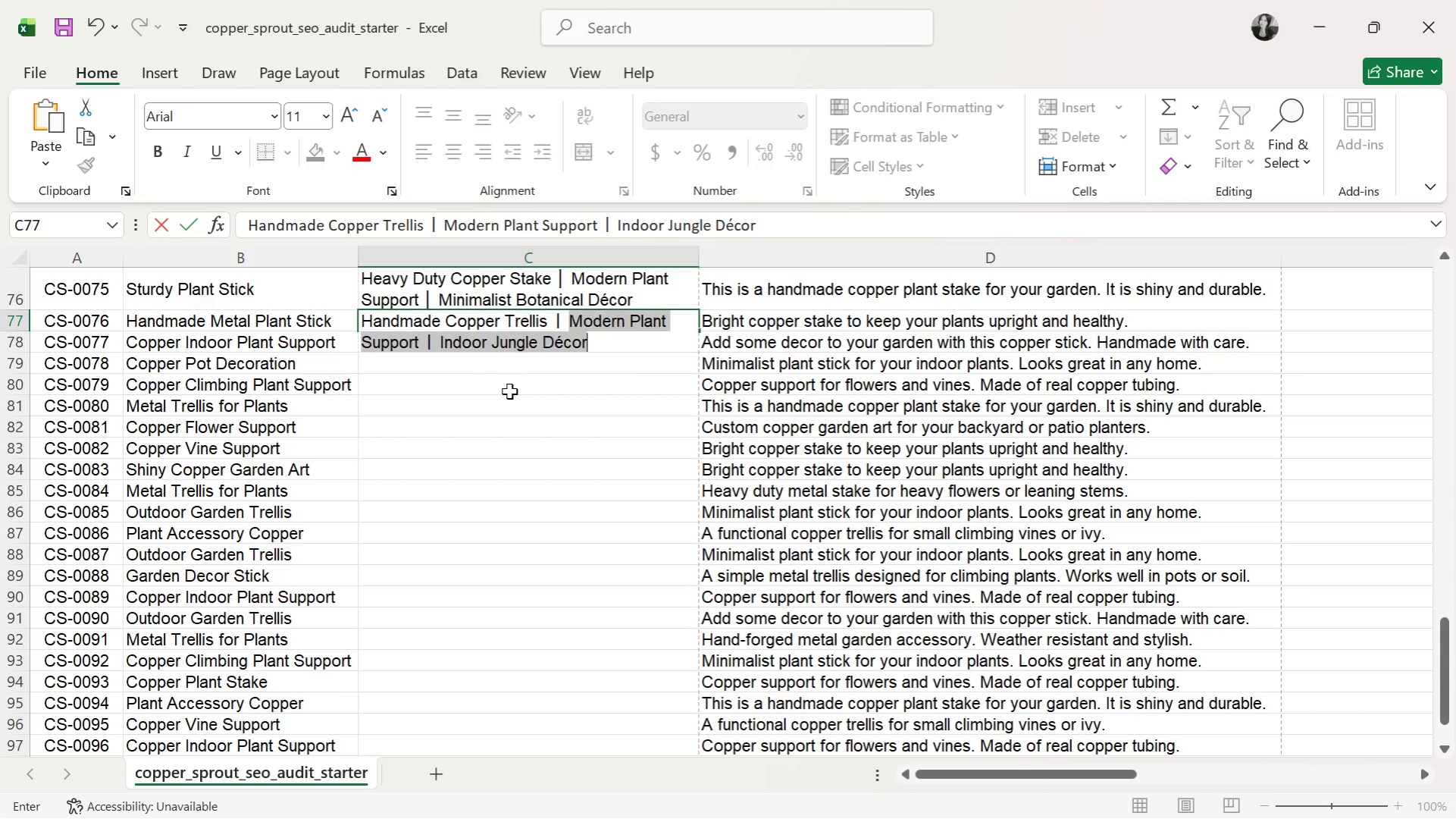 
type( Idn)
key(Backspace)
key(Backspace)
type(ndoor Vine Support )
 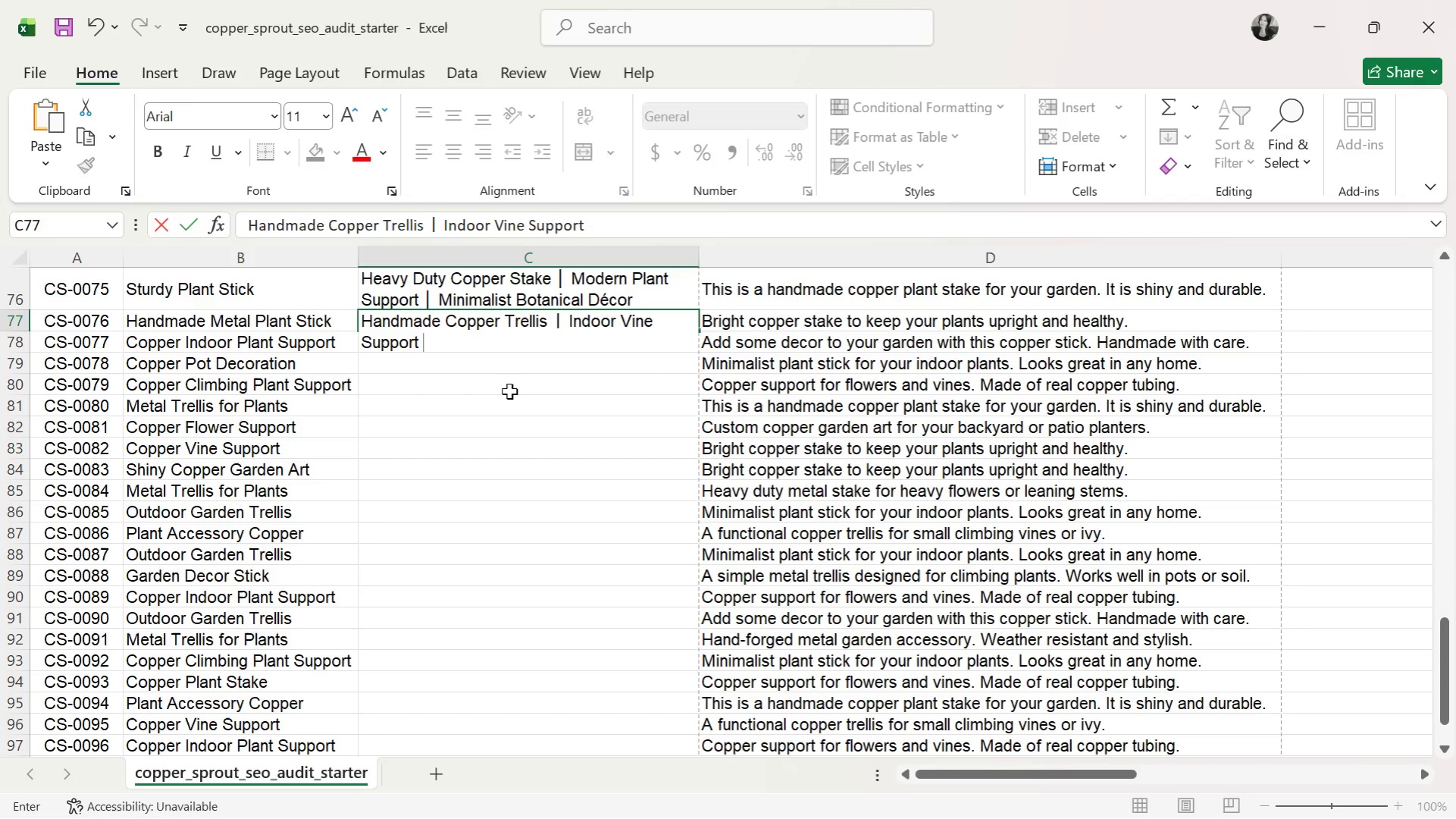 
key(Control+ControlLeft)
 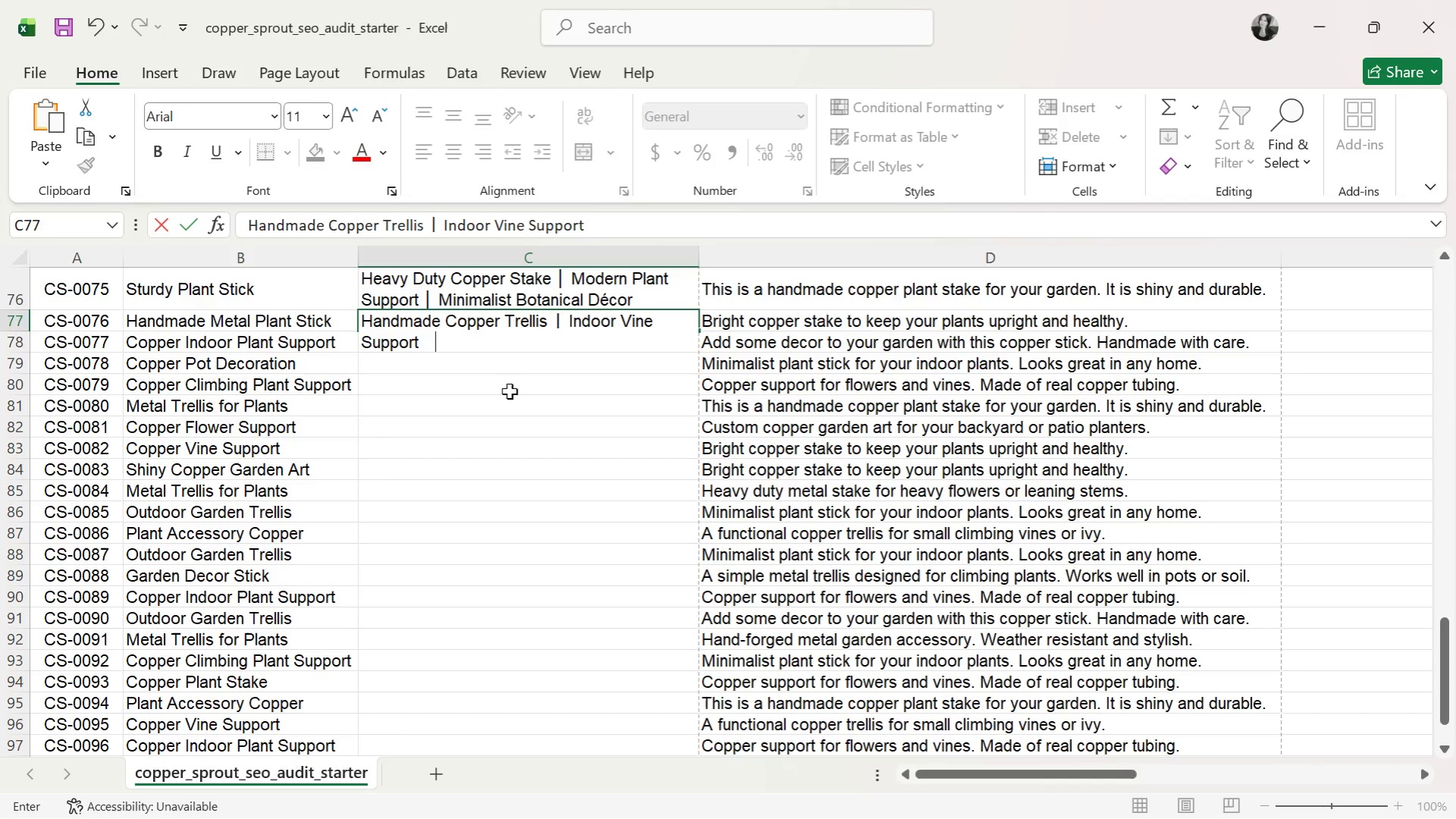 
key(Control+V)
 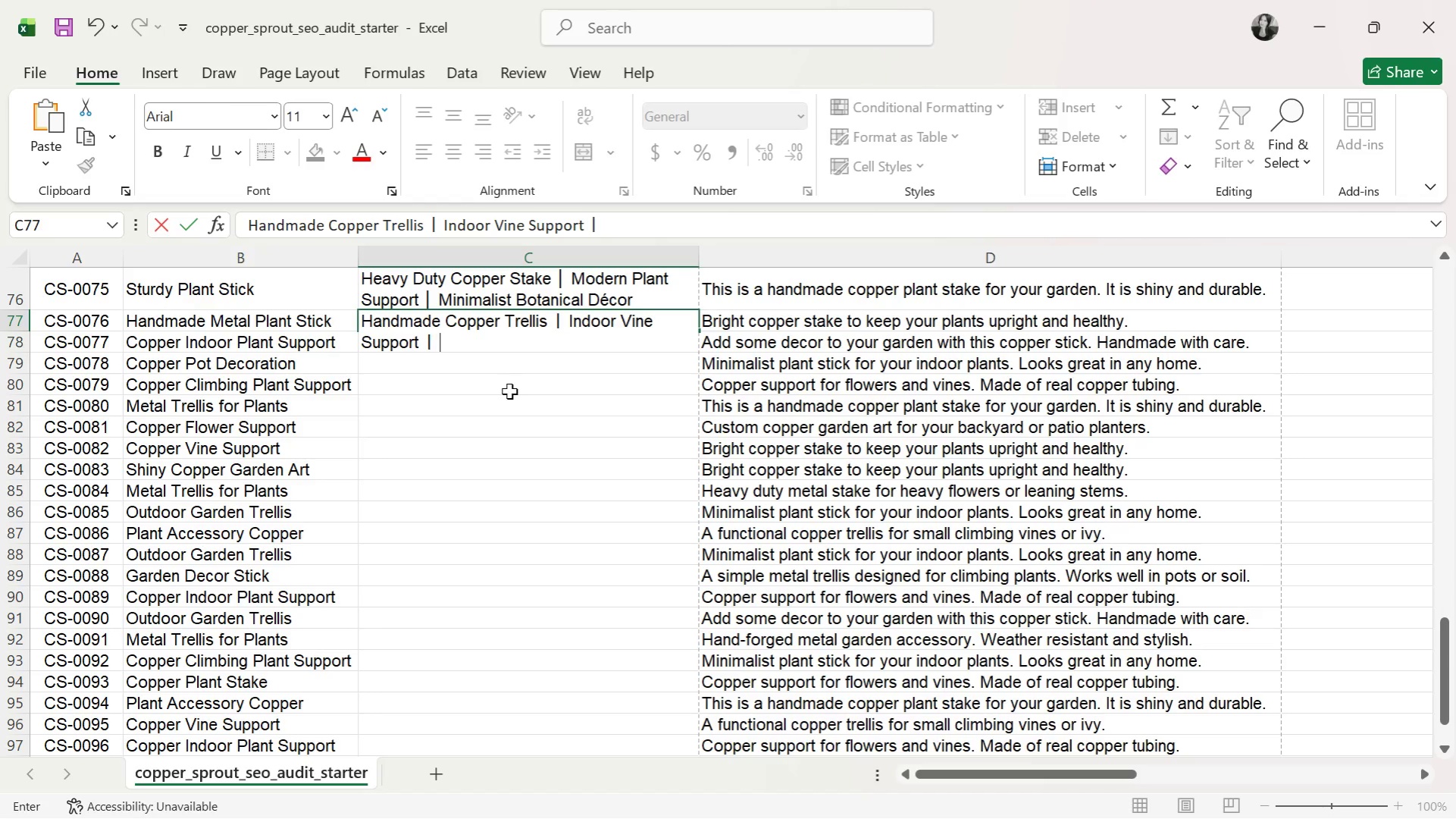 
type( Modern Botanical StylingIdn)
key(Backspace)
key(Backspace)
type(ndoor Copper )
 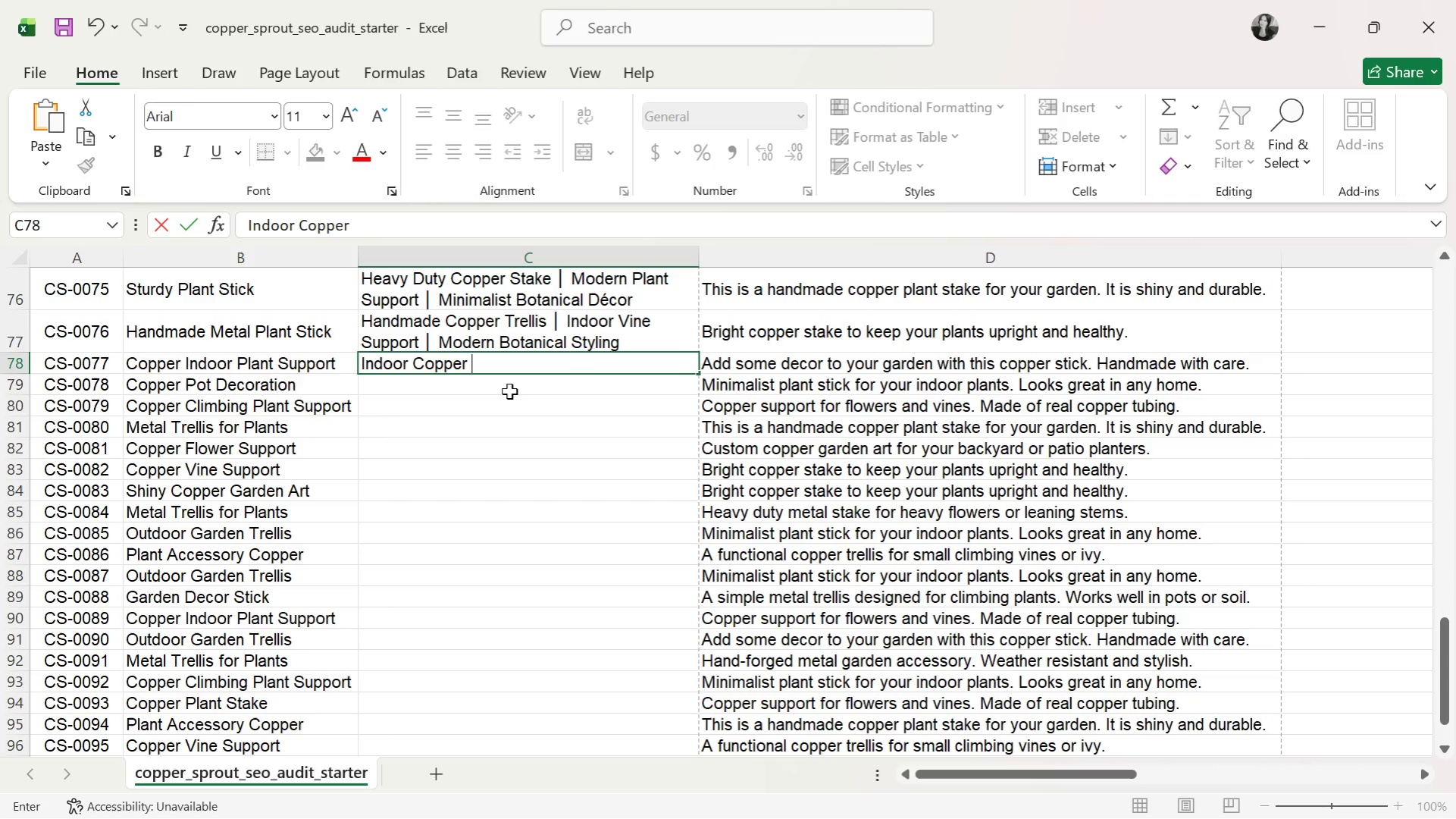 
hold_key(key=Enter, duration=0.31)
 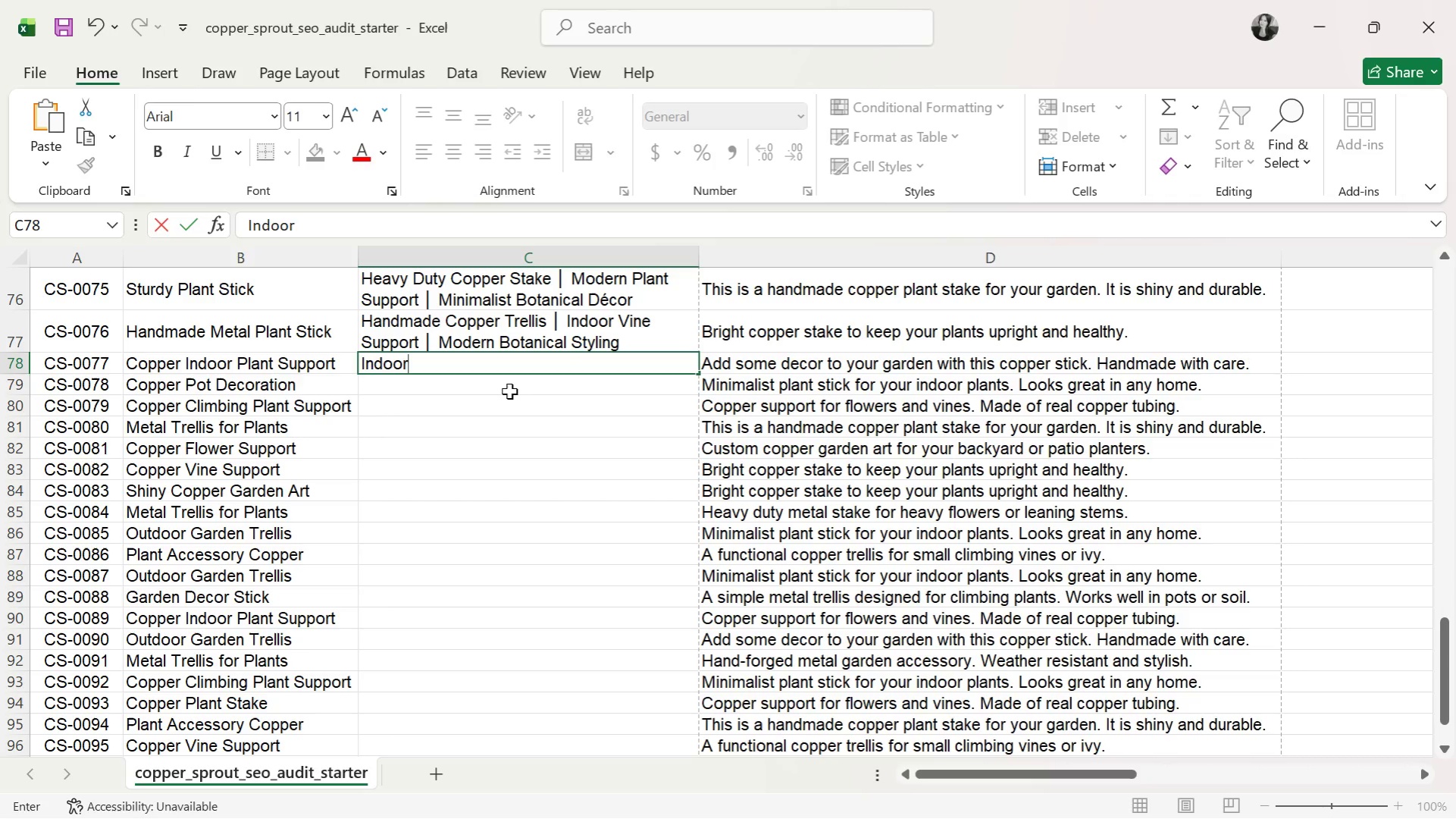 
type(Plant Trellis )
 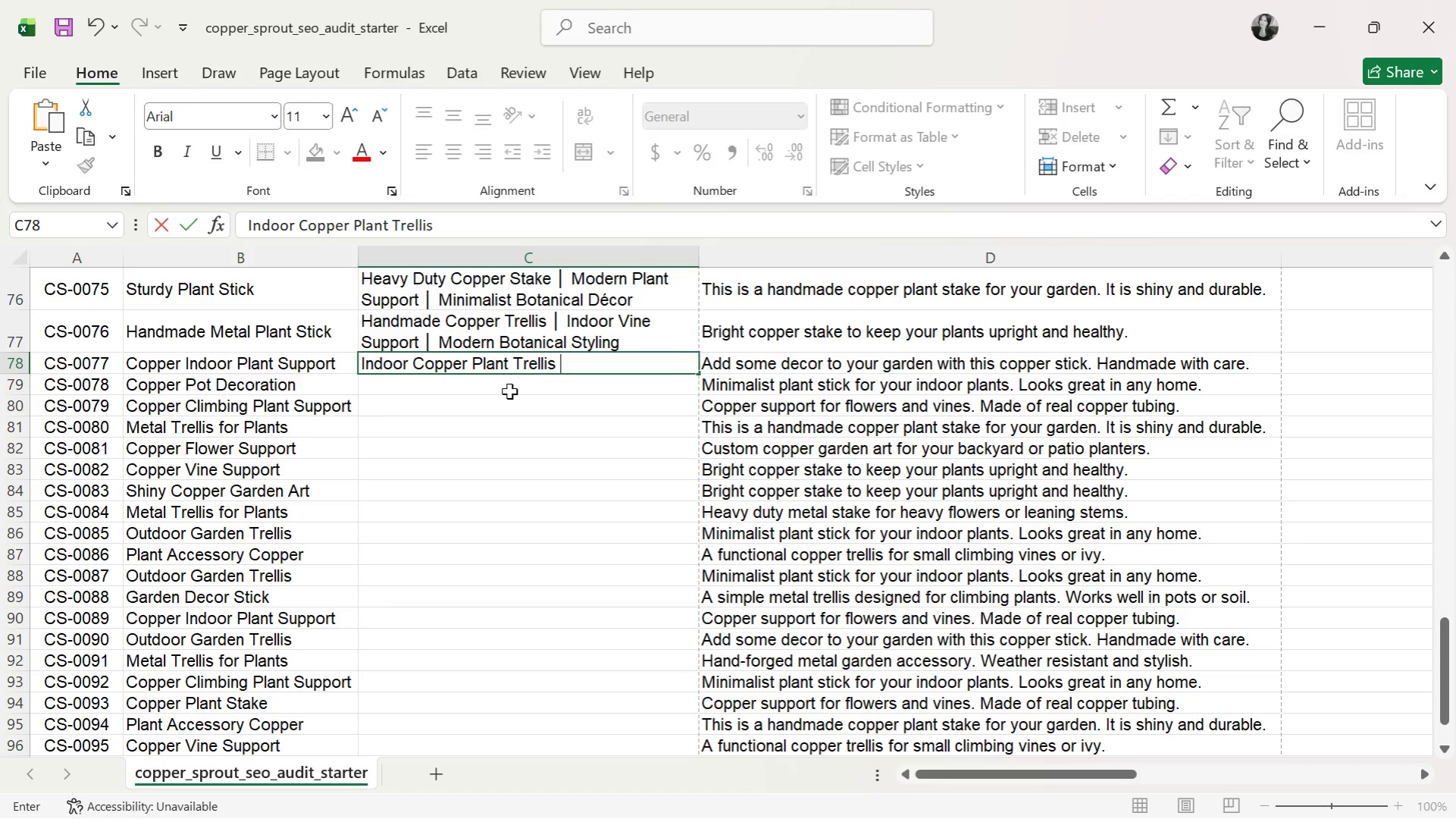 
key(Control+ControlLeft)
 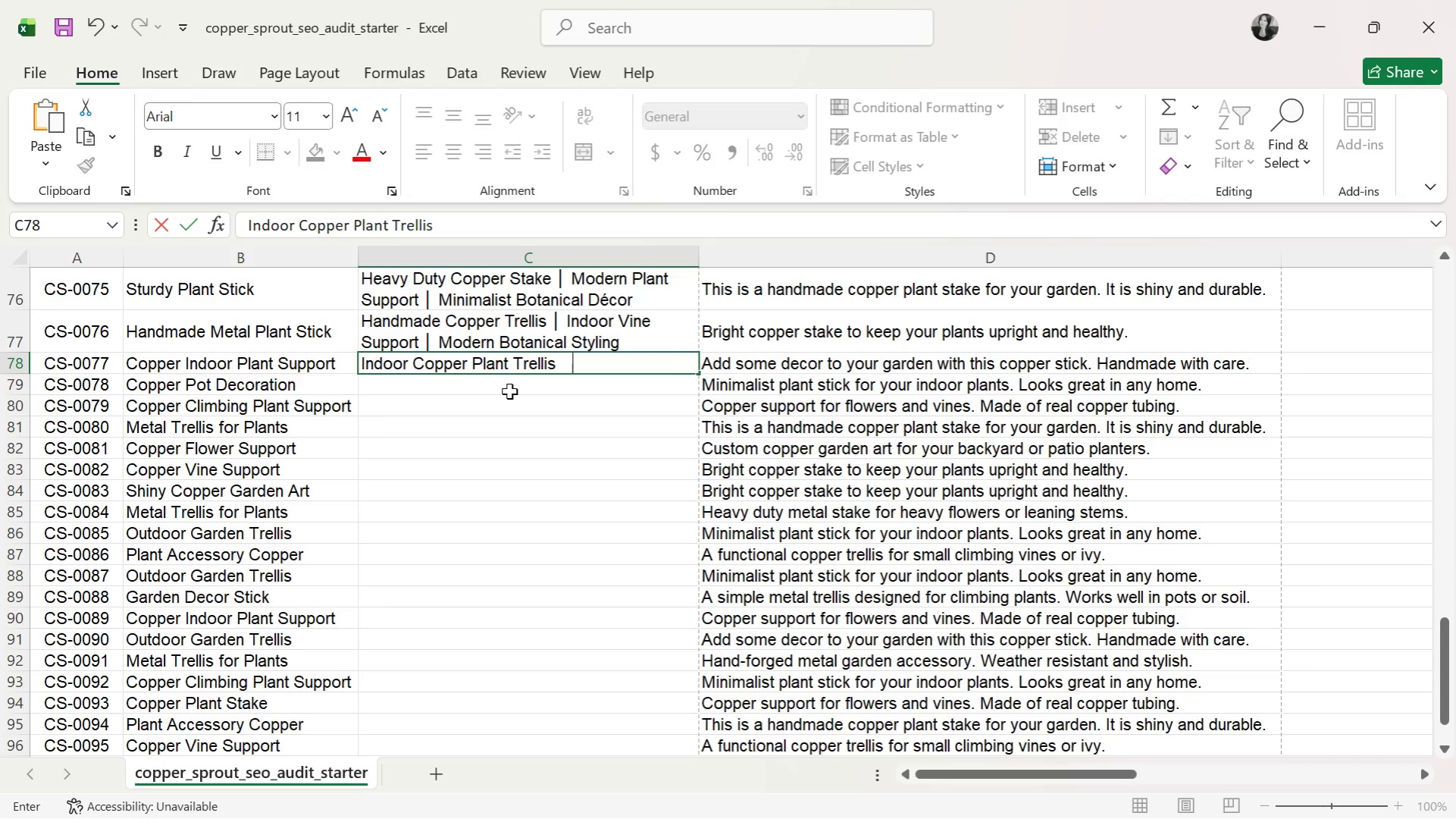 
key(Control+V)
 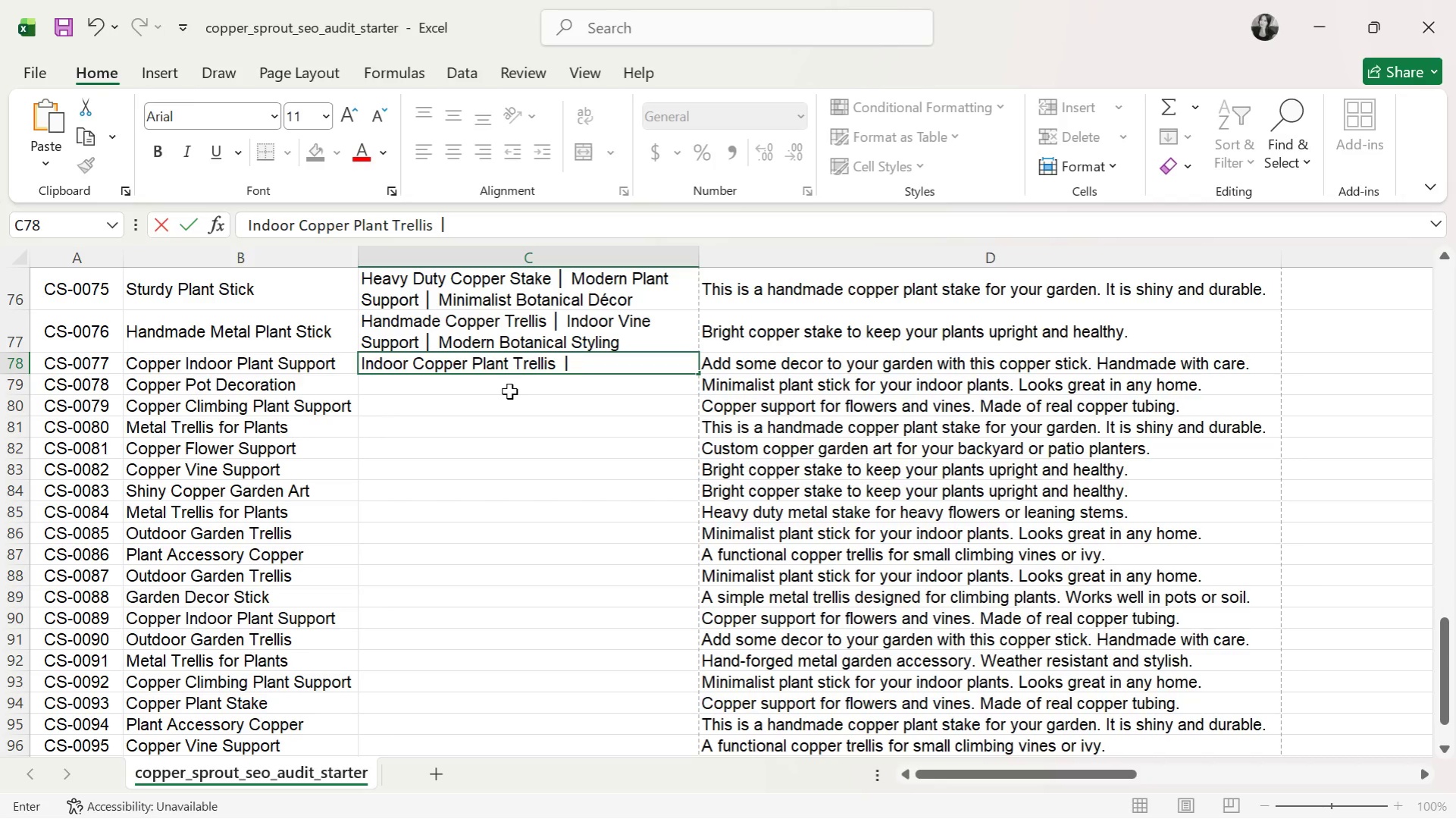 
type( Minim)
key(Backspace)
type(malist Jungle Decor )
 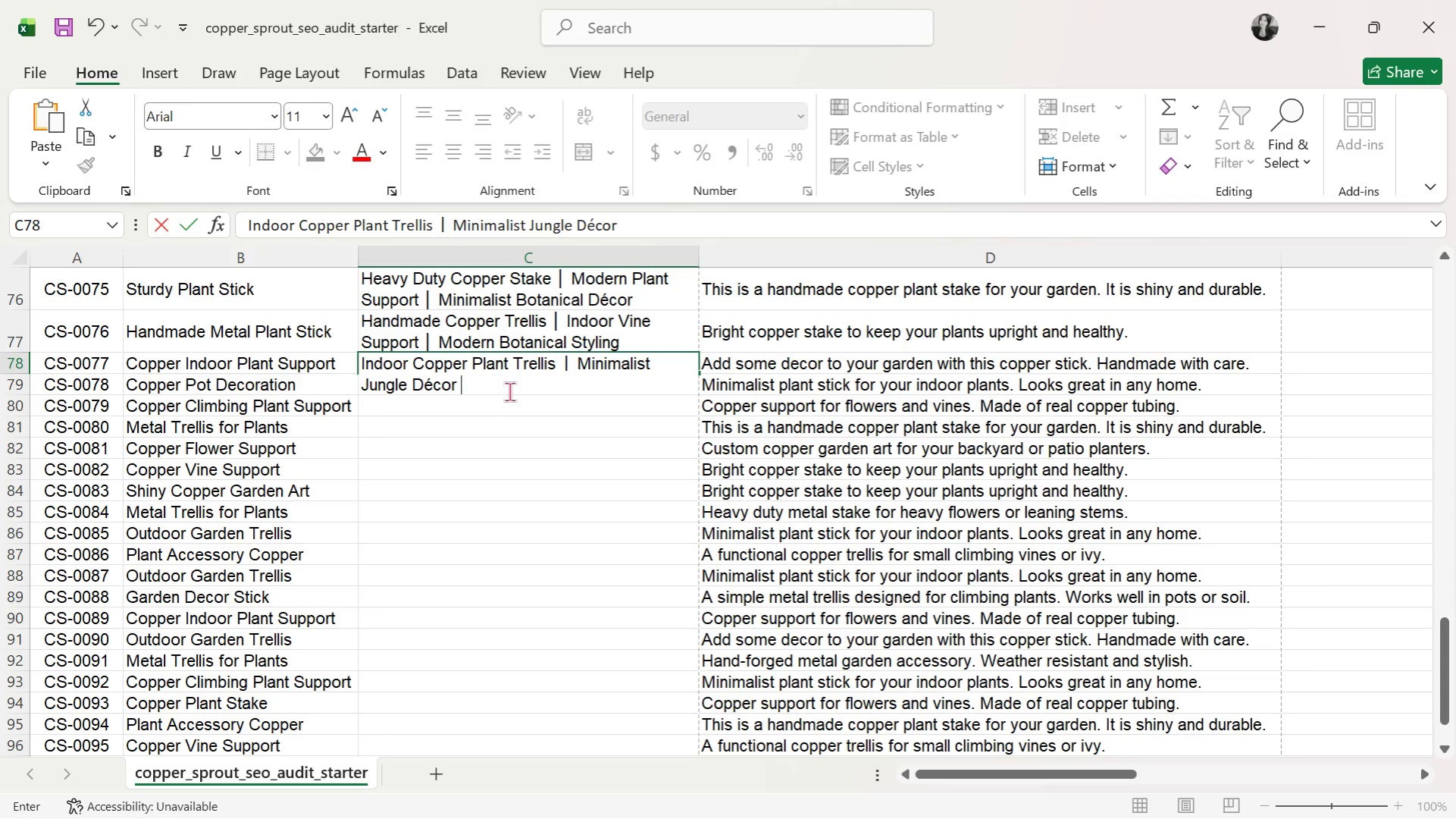 
key(Control+ControlLeft)
 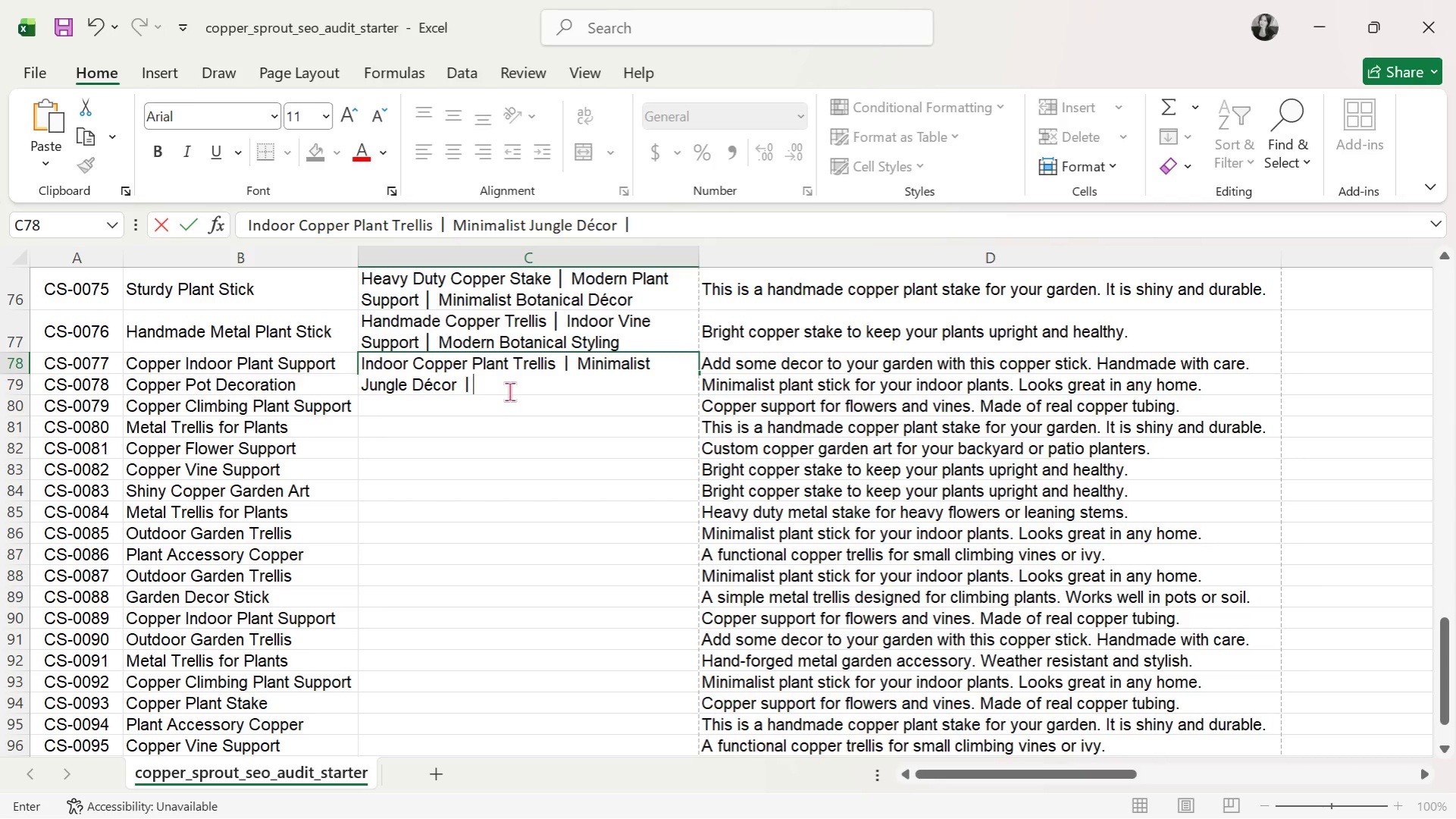 
key(Control+V)
 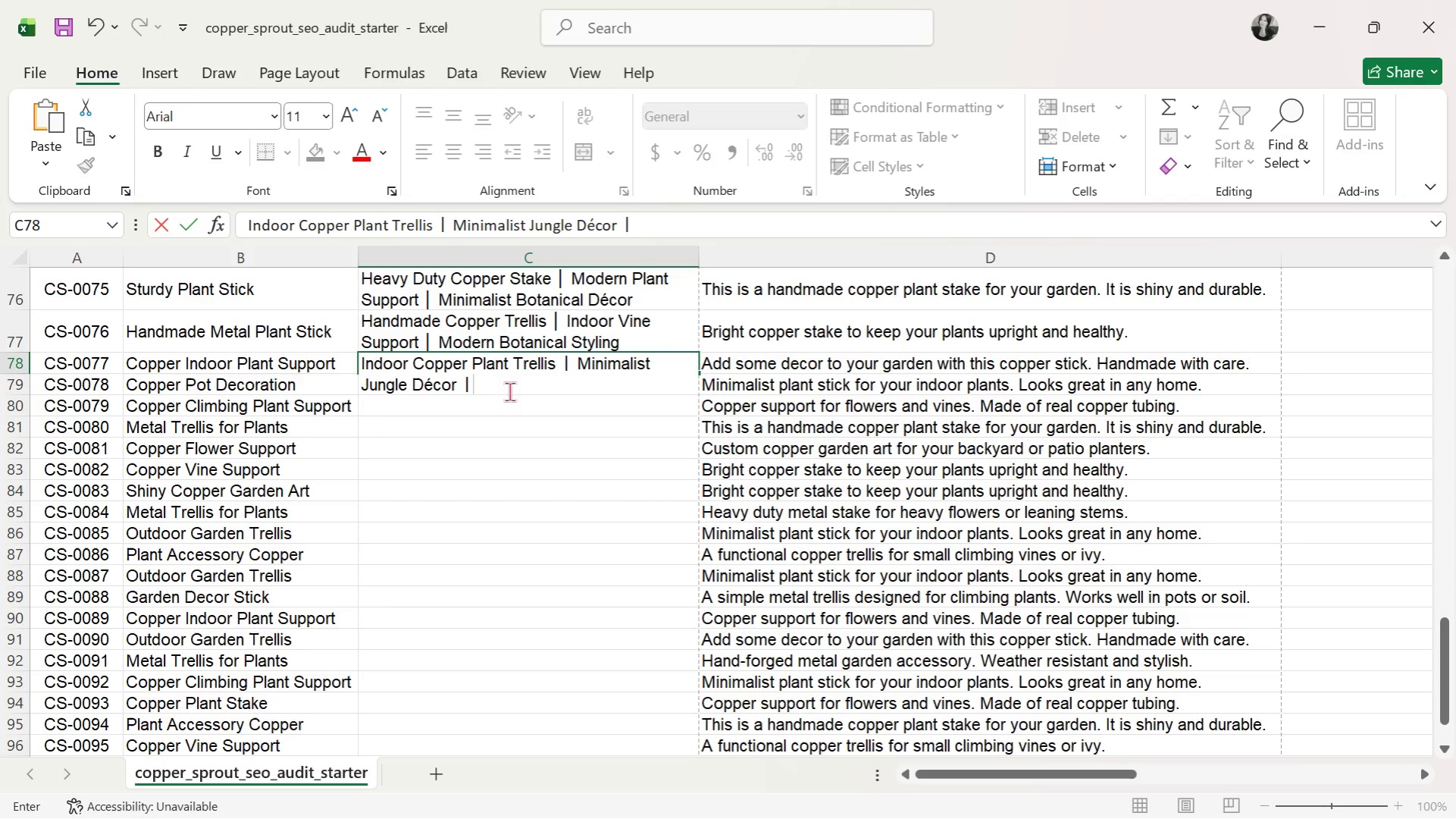 
key(Space)
 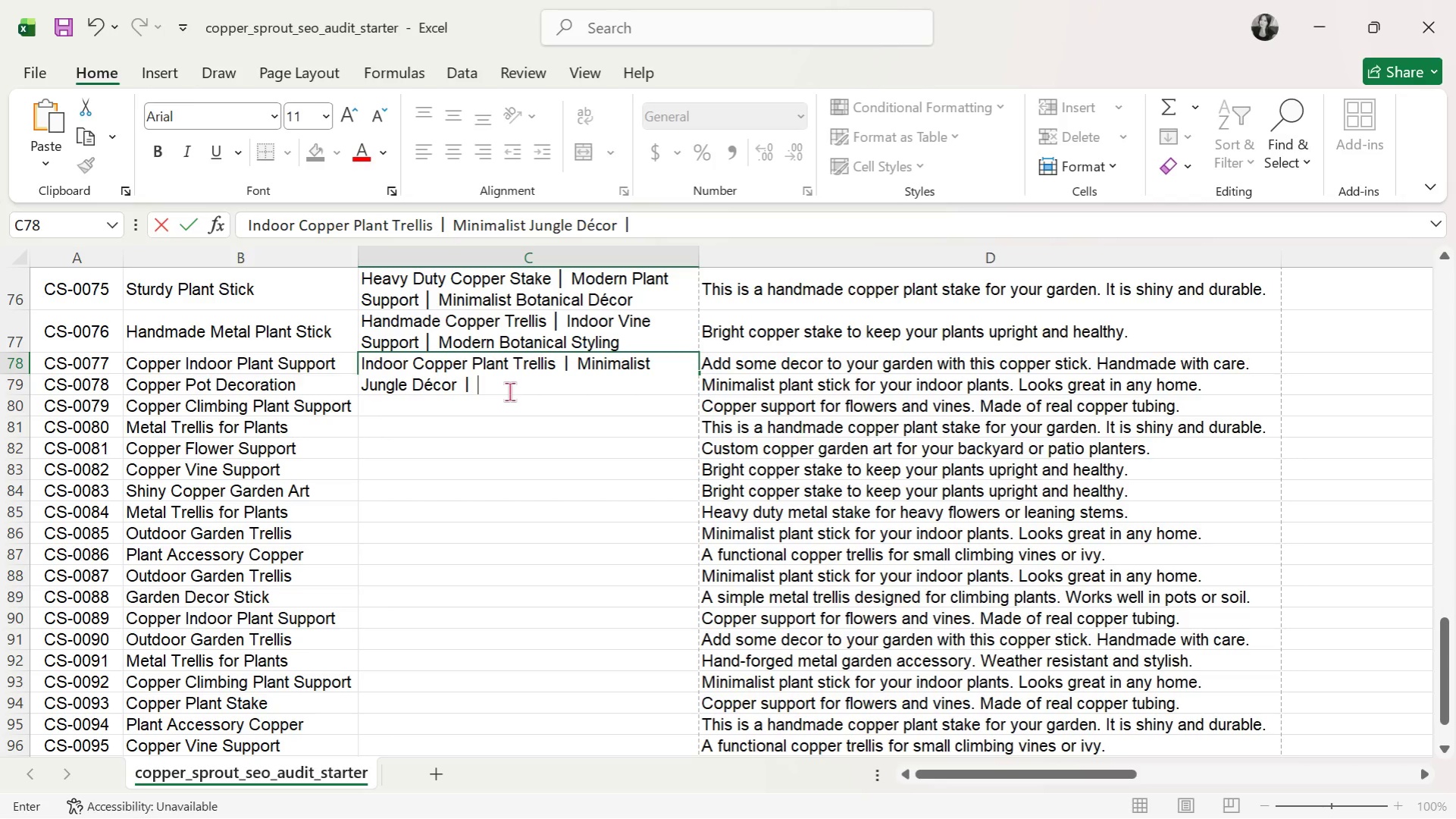 
wait(15.53)
 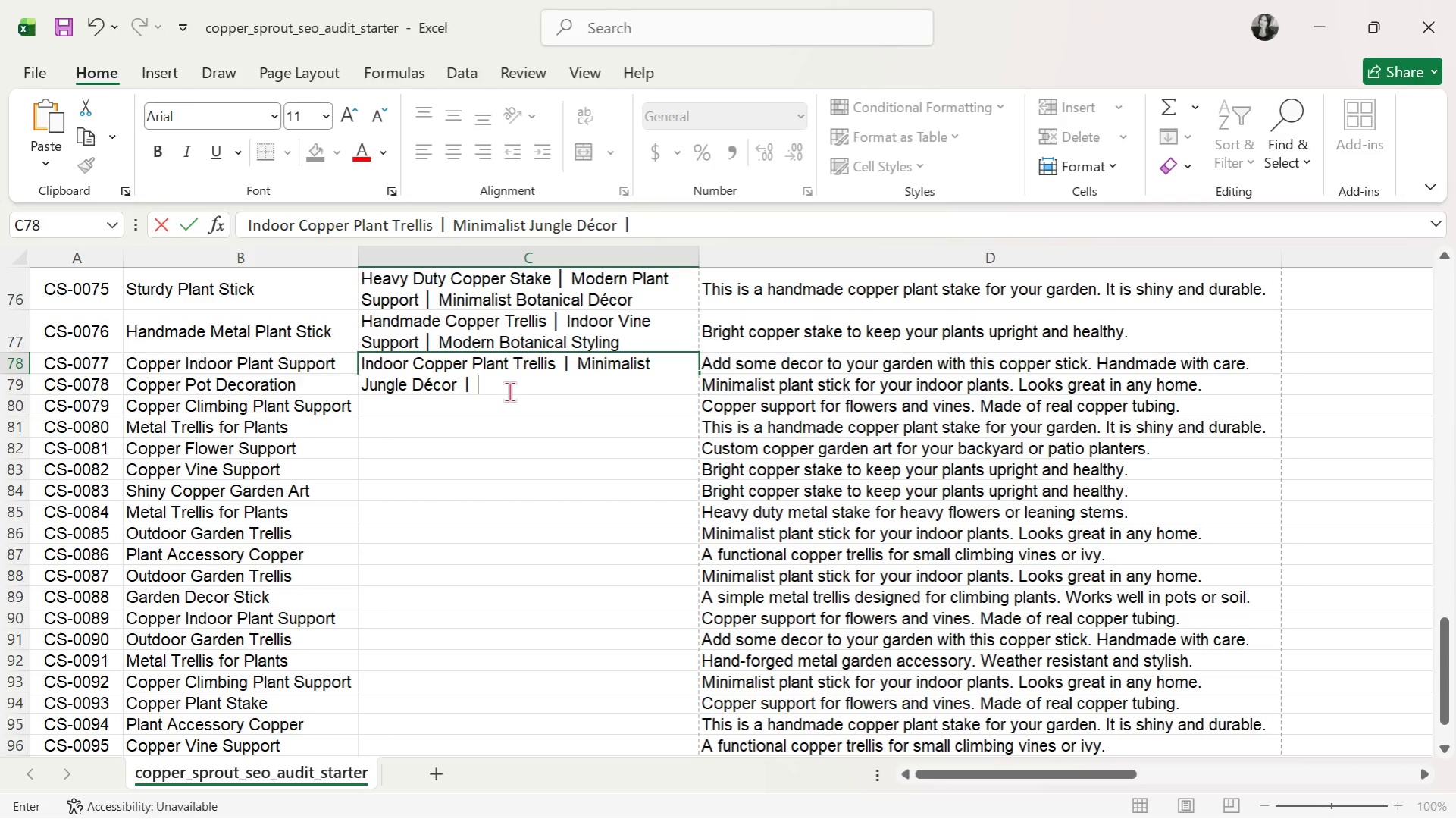 
type(Monstera sUPPORT)
 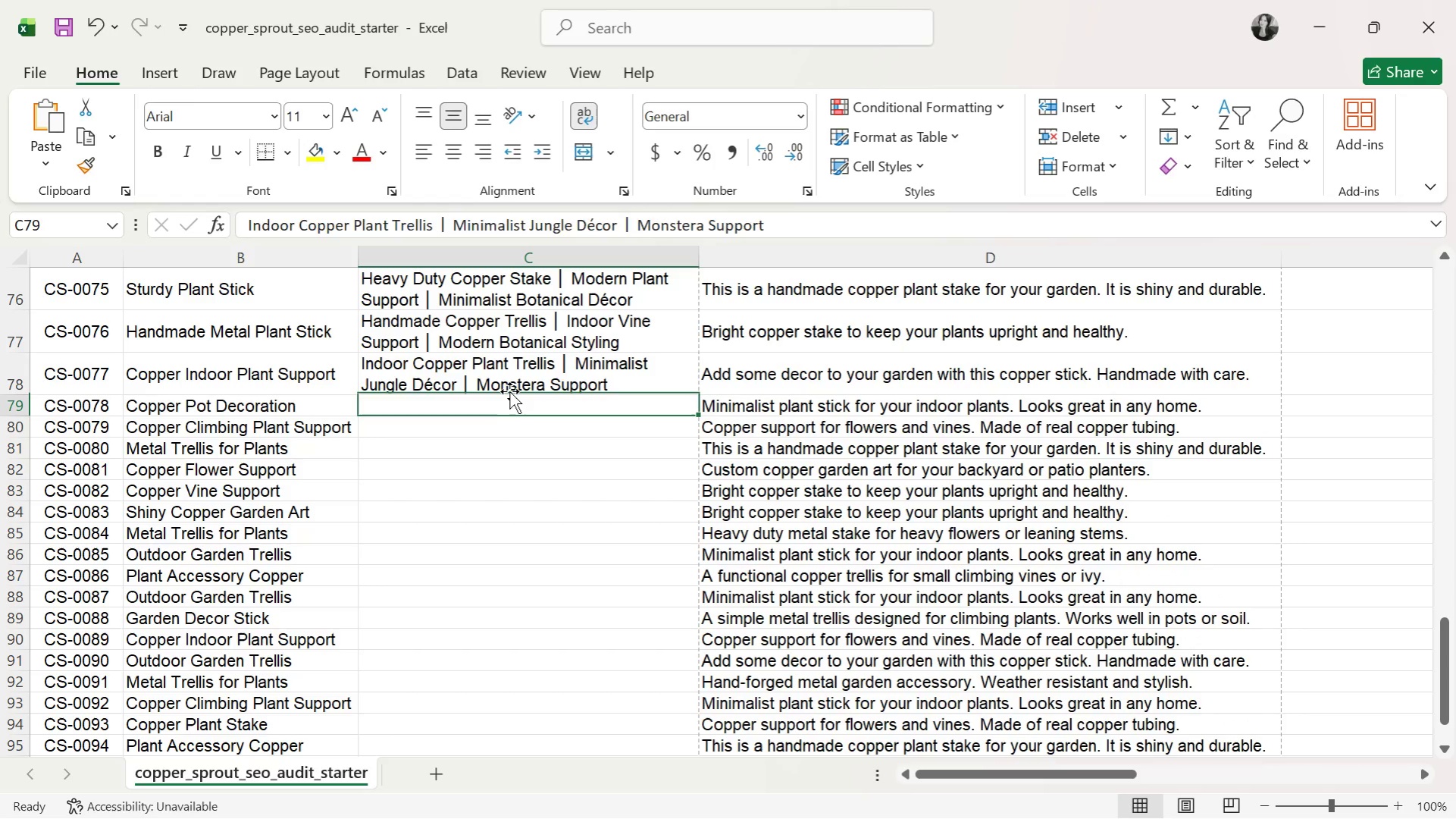 
hold_key(key=CapsLock, duration=0.44)
 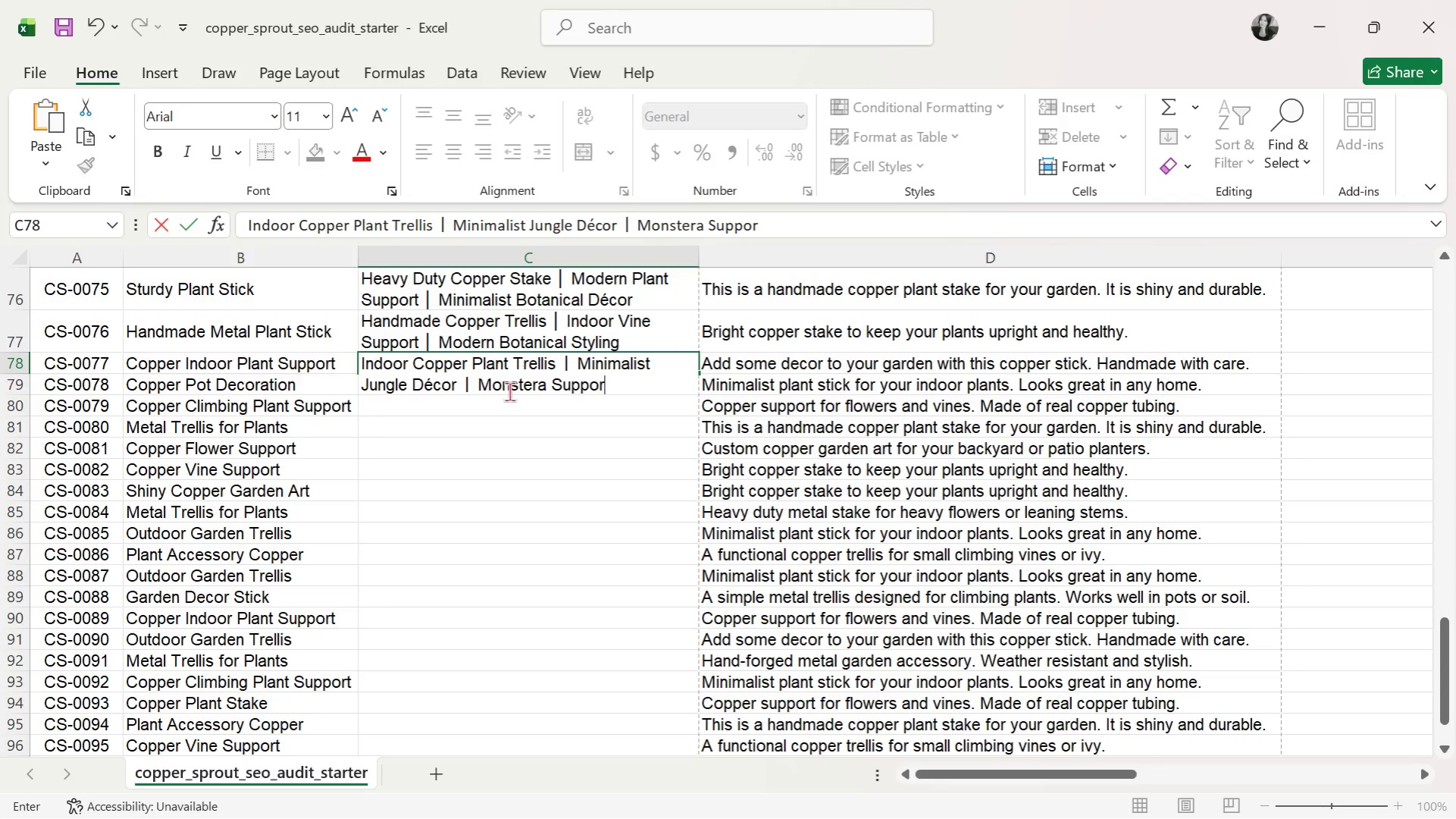 
key(Enter)
 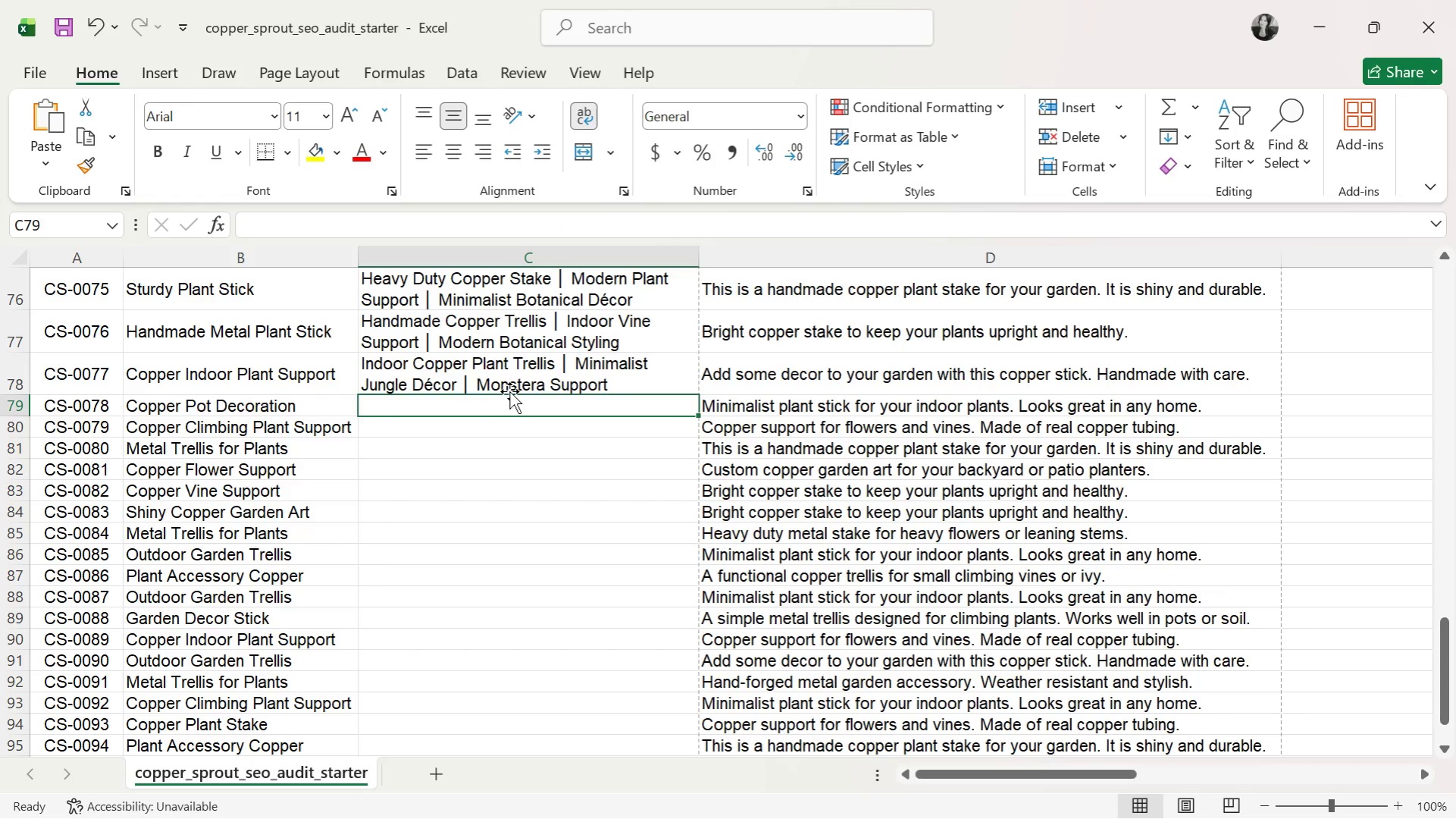 
type(Copper Pot Accent )
 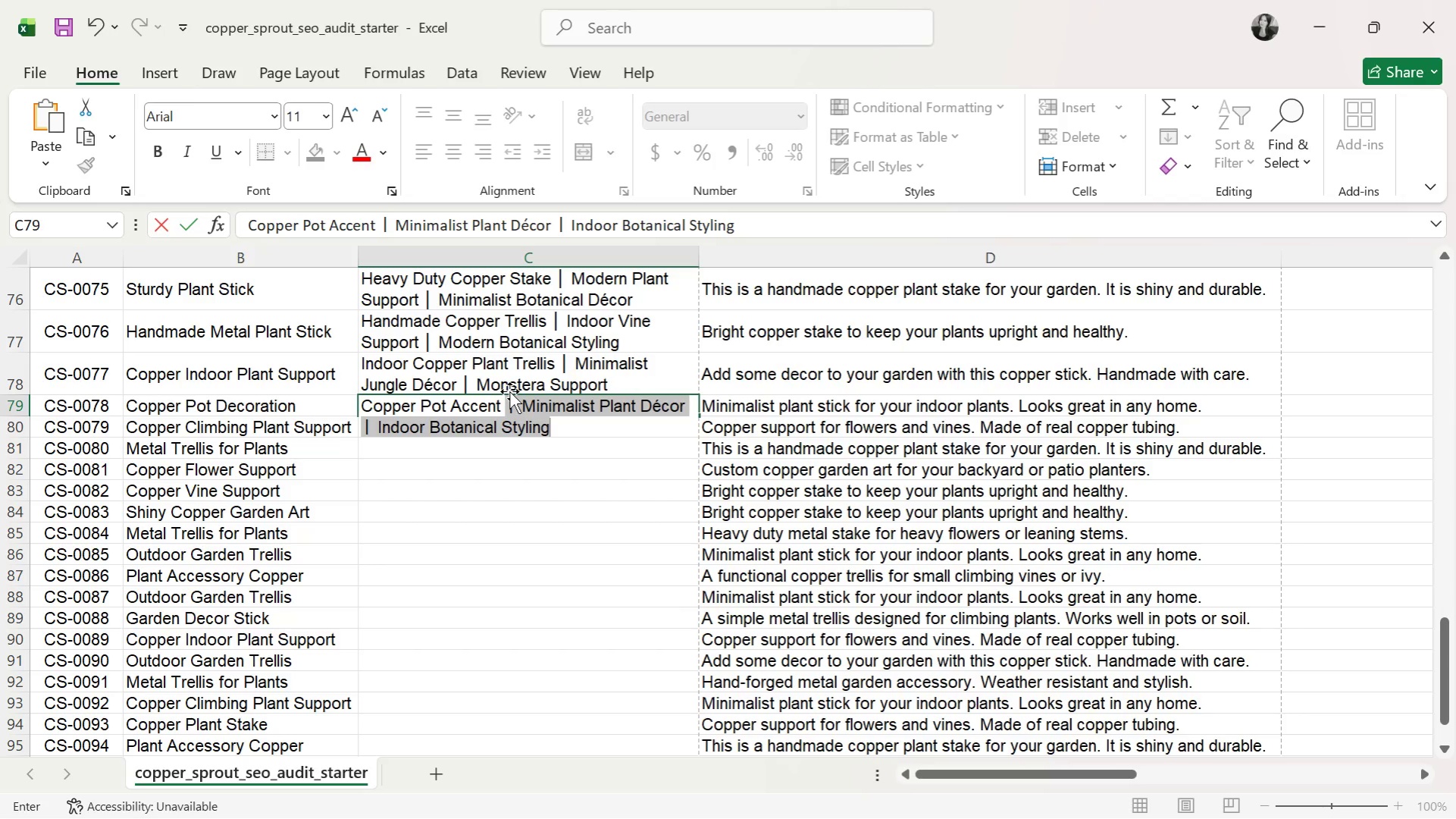 
key(Control+ControlLeft)
 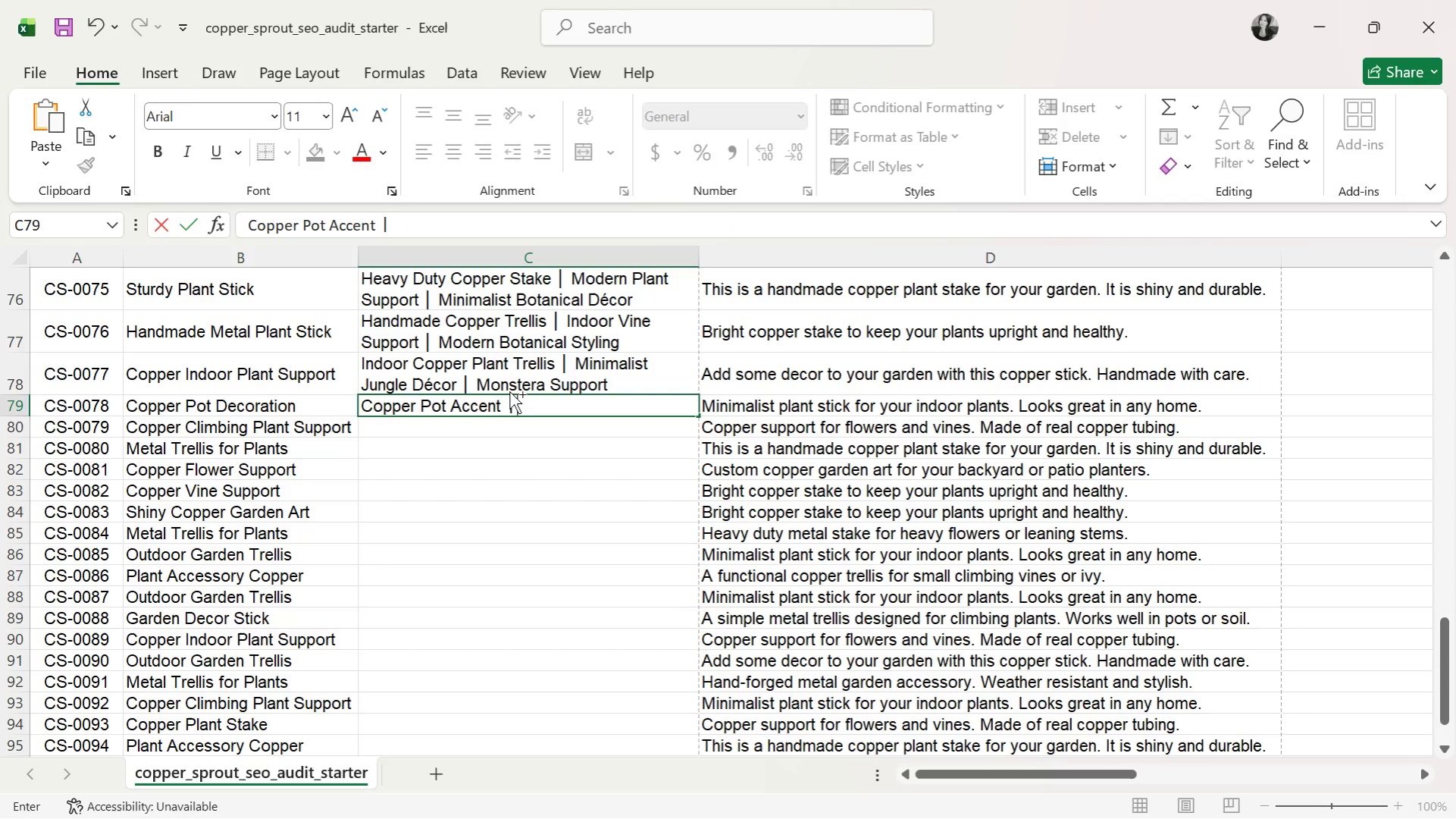 
key(Control+V)
 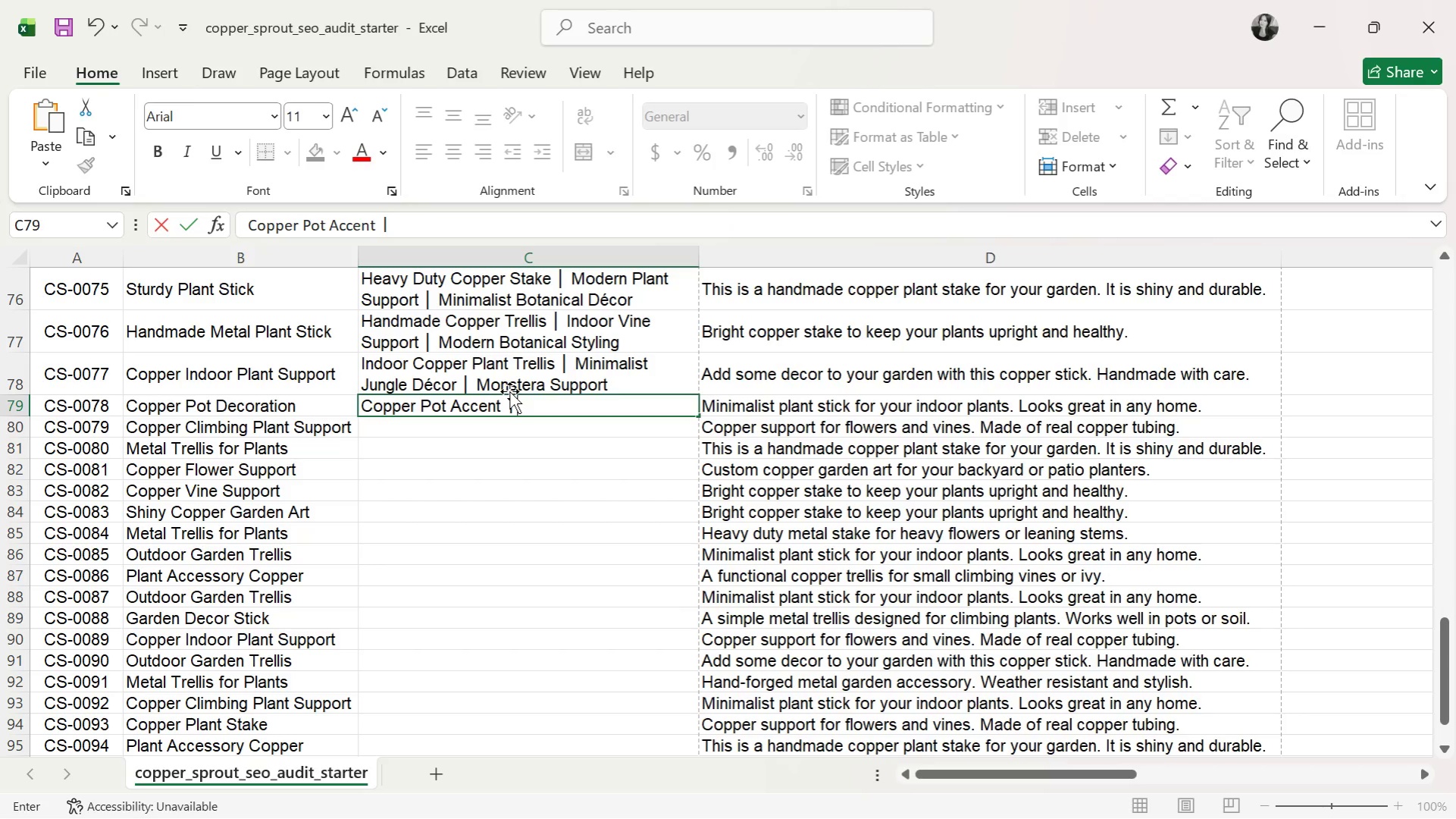 
type( Botanical Shelf Decor )
 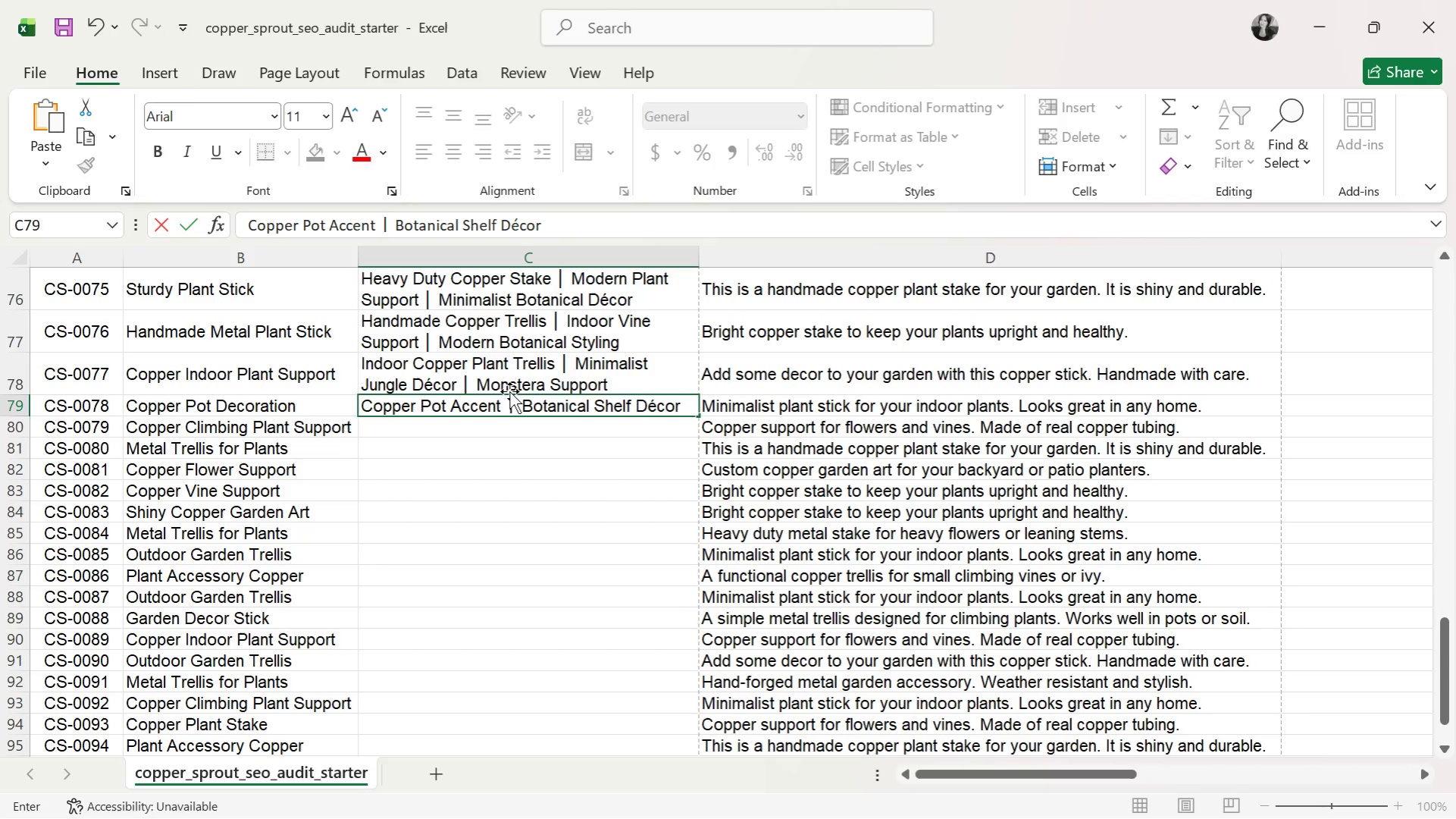 
key(Control+ControlLeft)
 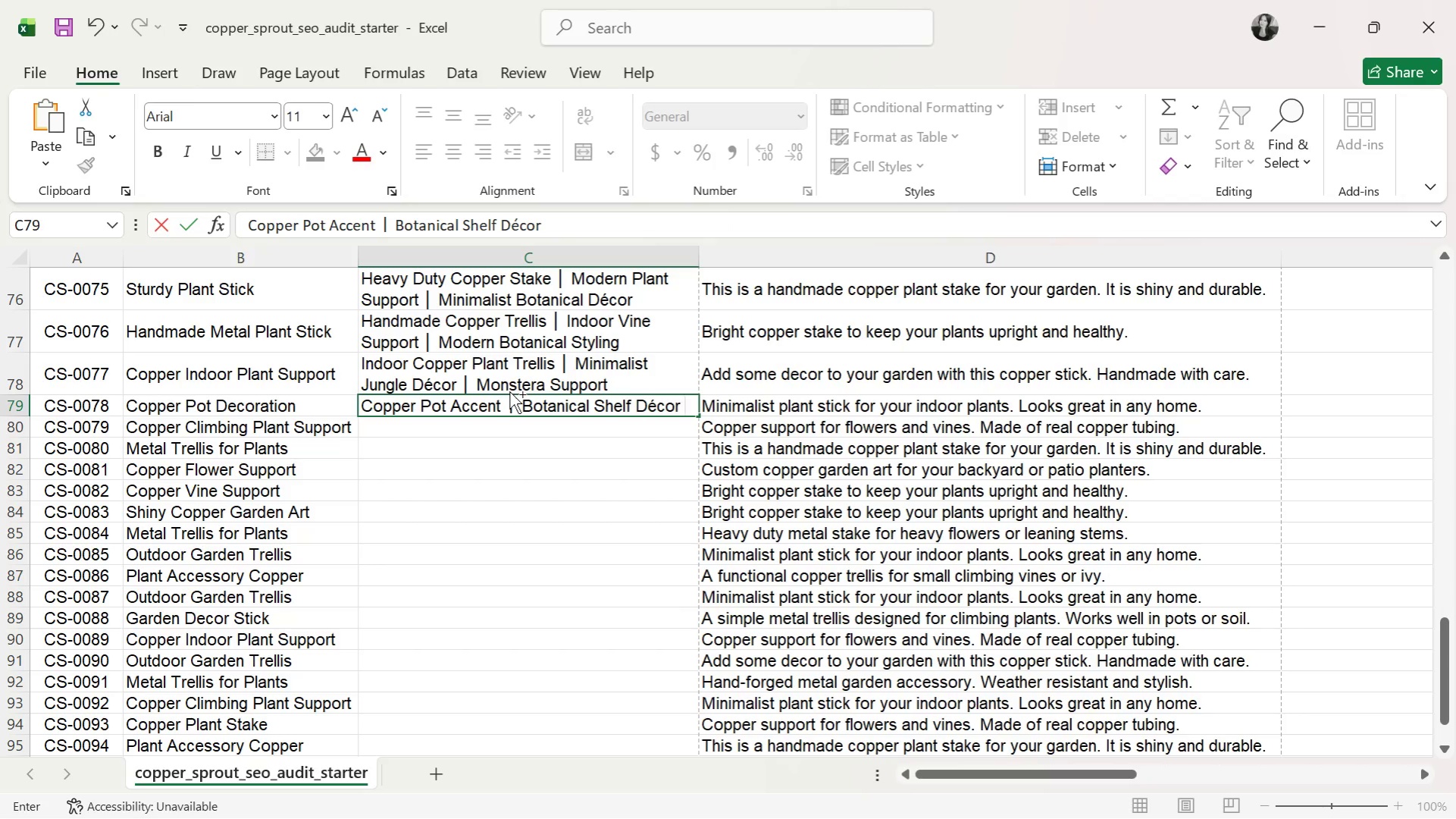 
key(Control+V)
 